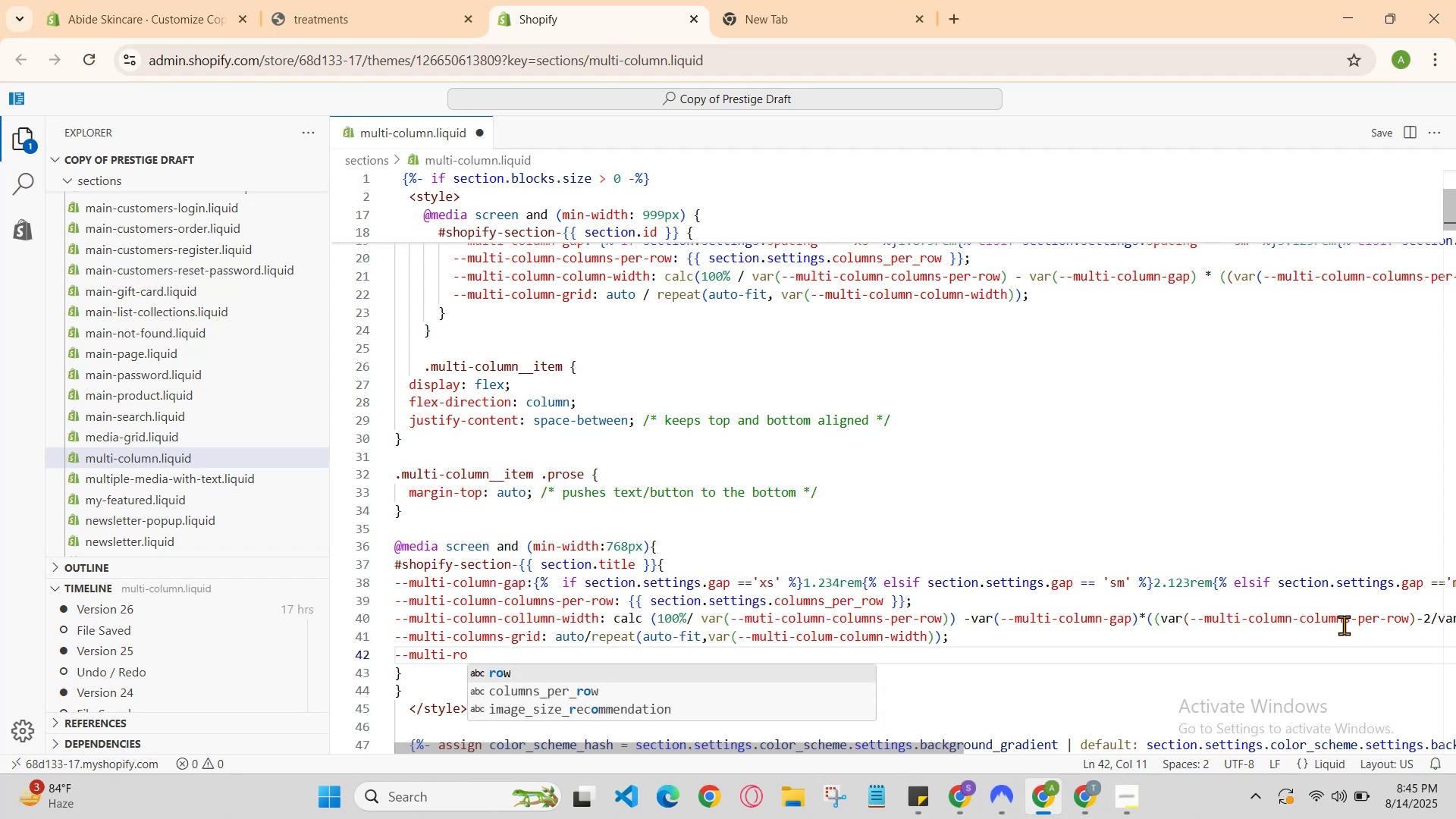 
key(Enter)
 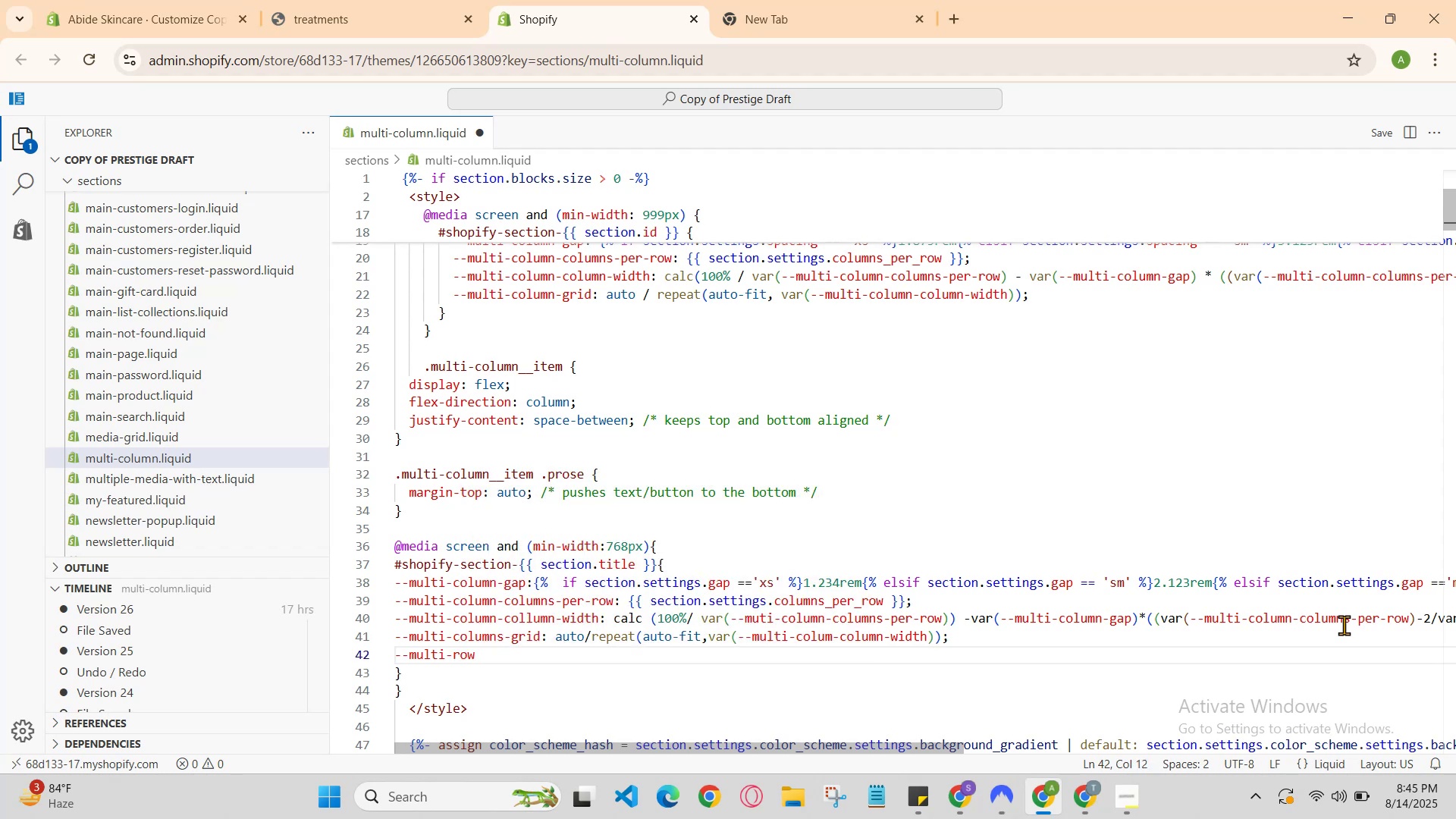 
type(-grid;)
key(Backspace)
type(: auto/p)
key(Backspace)
type(repa)
key(Backspace)
type(eact)
key(Backspace)
key(Backspace)
key(Backspace)
type(t)
key(Backspace)
type(at(auto-fit,var(--uti-column-cl)
key(Backspace)
type(olumns)
key(Backspace)
type(s)
key(Backspace)
type(-width)
 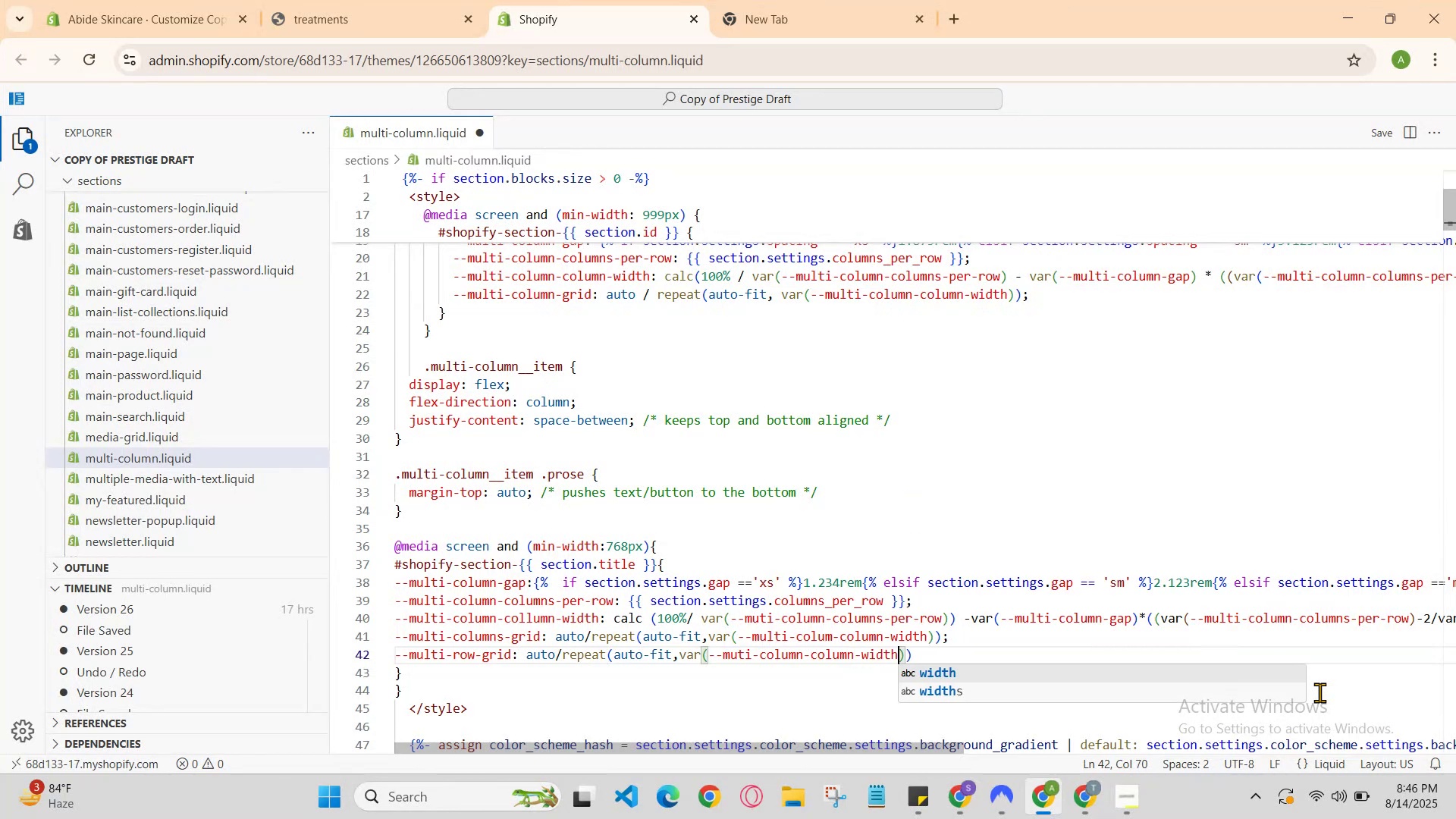 
key(ArrowRight)
 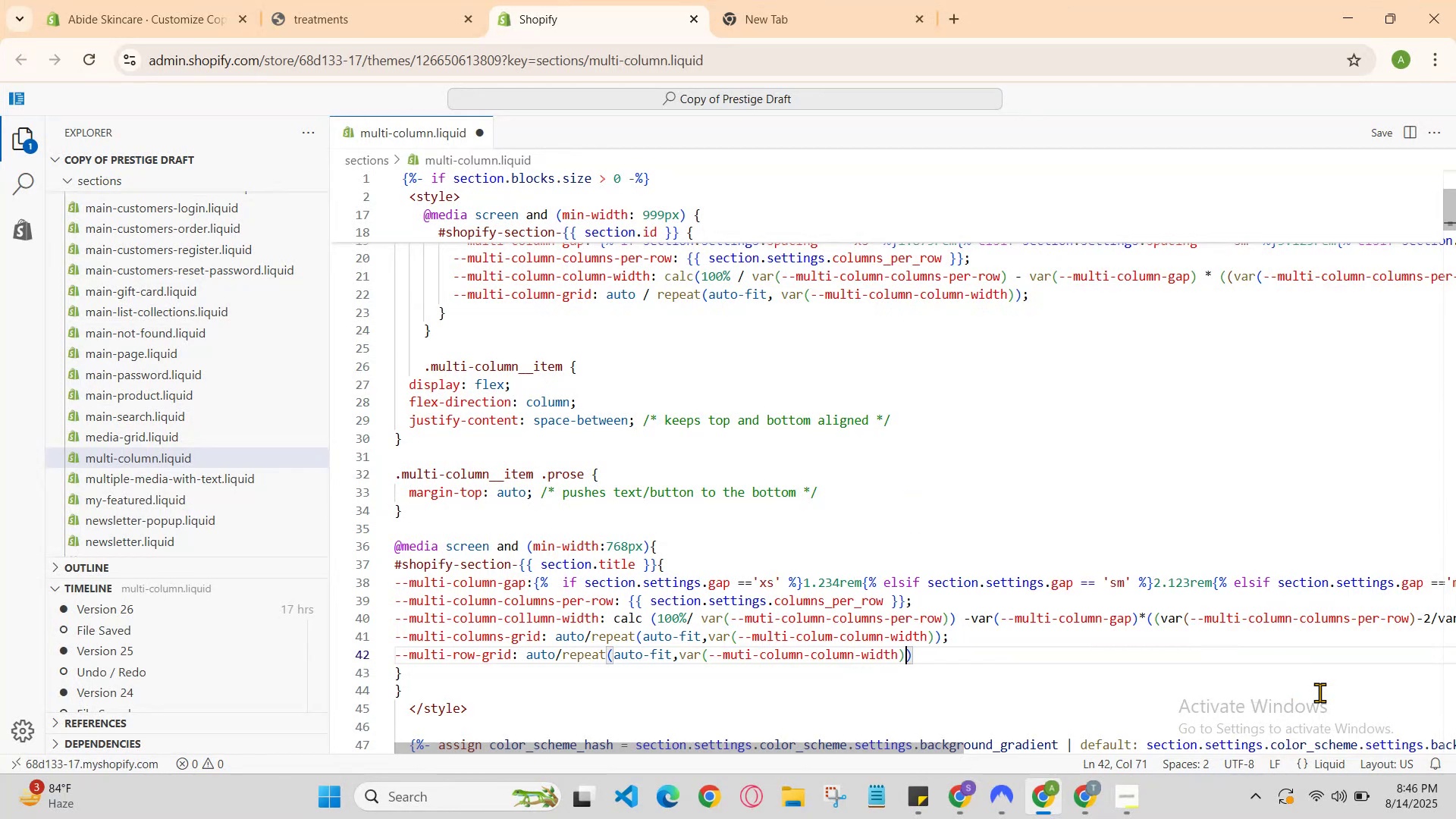 
key(ArrowRight)
 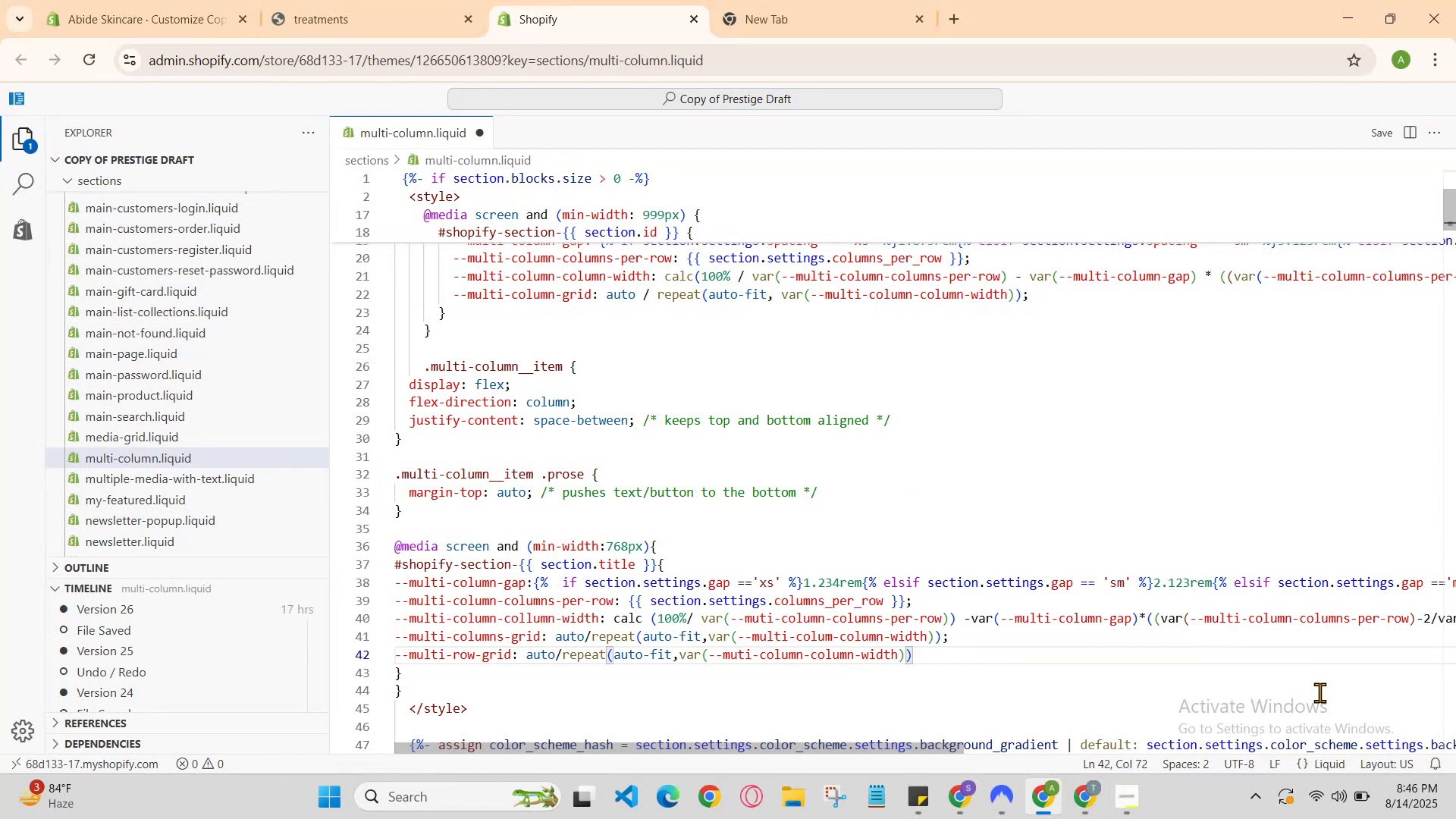 
key(Semicolon)
 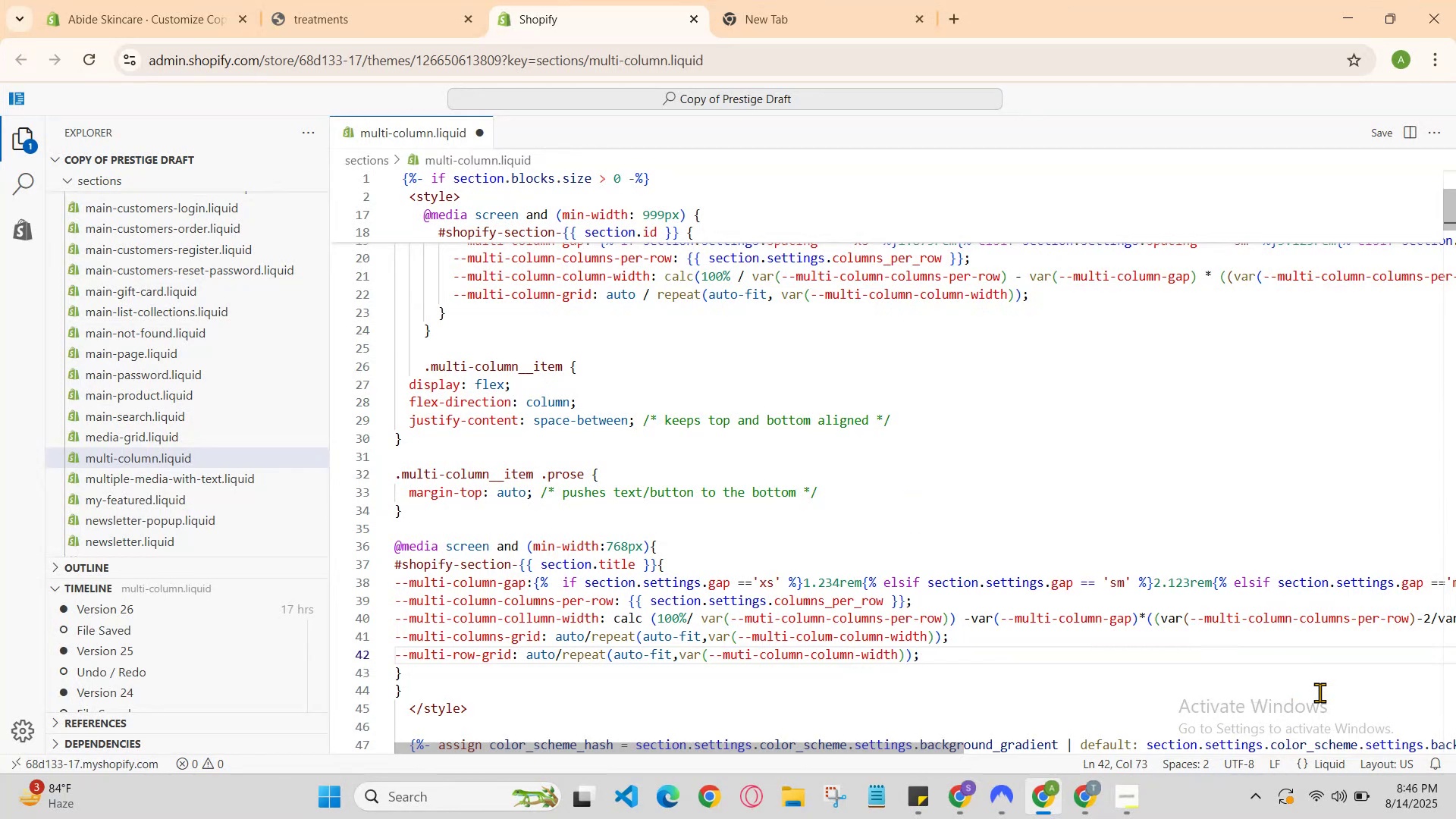 
key(Enter)
 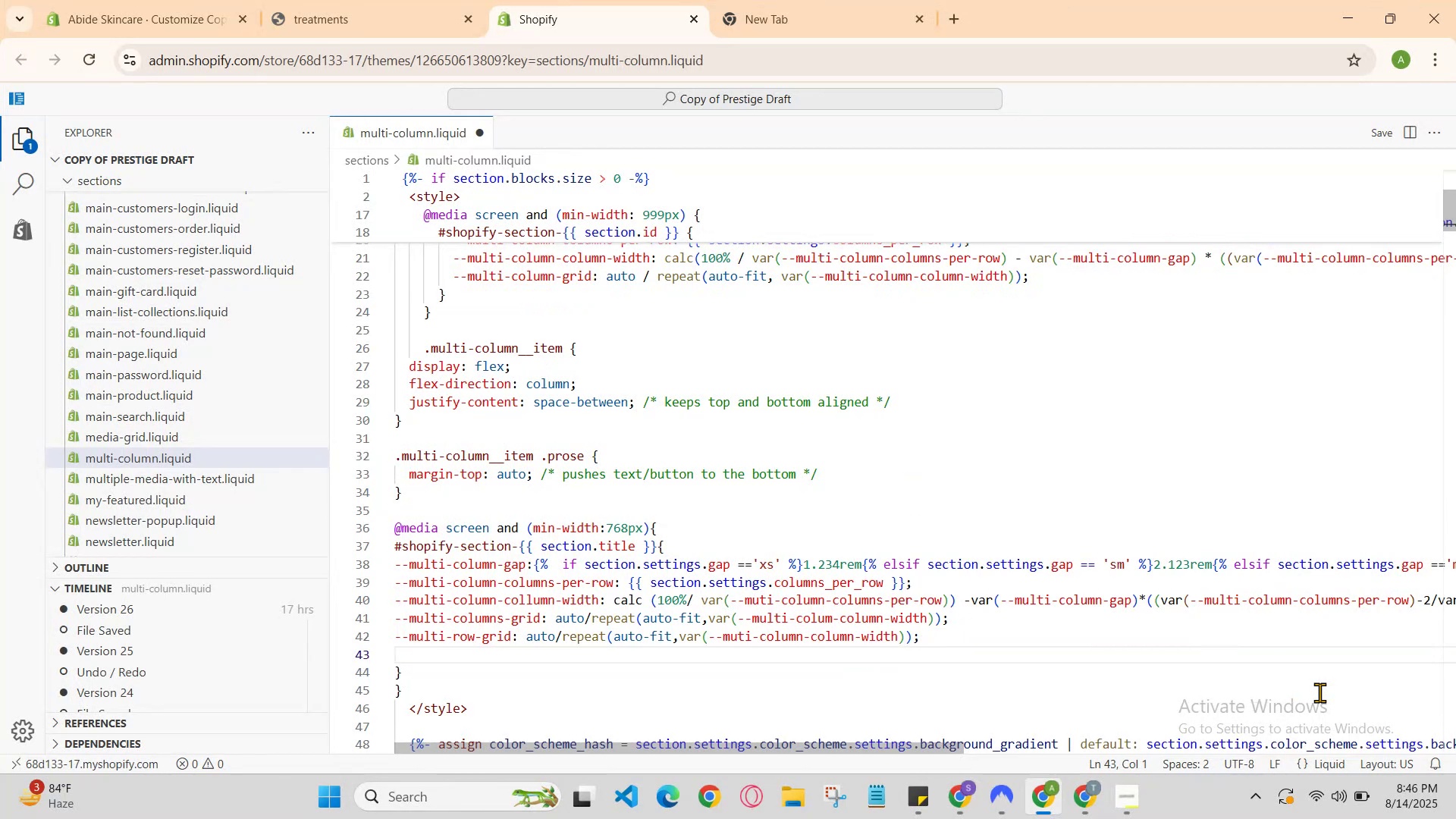 
type(--multi-ri)
key(Backspace)
type(ow-g)
key(Backspace)
key(Backspace)
key(Backspace)
key(Backspace)
key(Backspace)
type(column-row: )
key(Backspace)
type(au)
 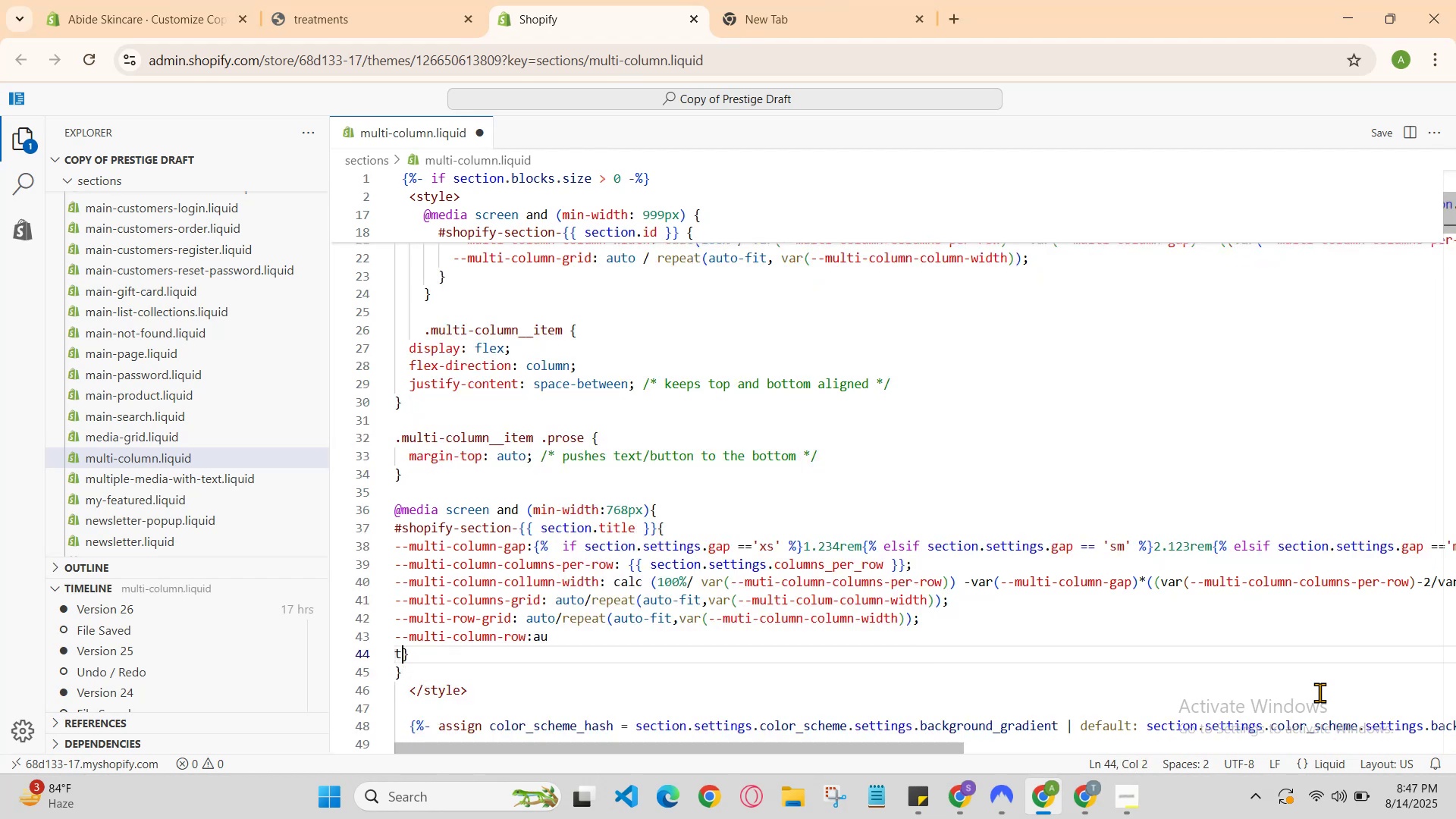 
 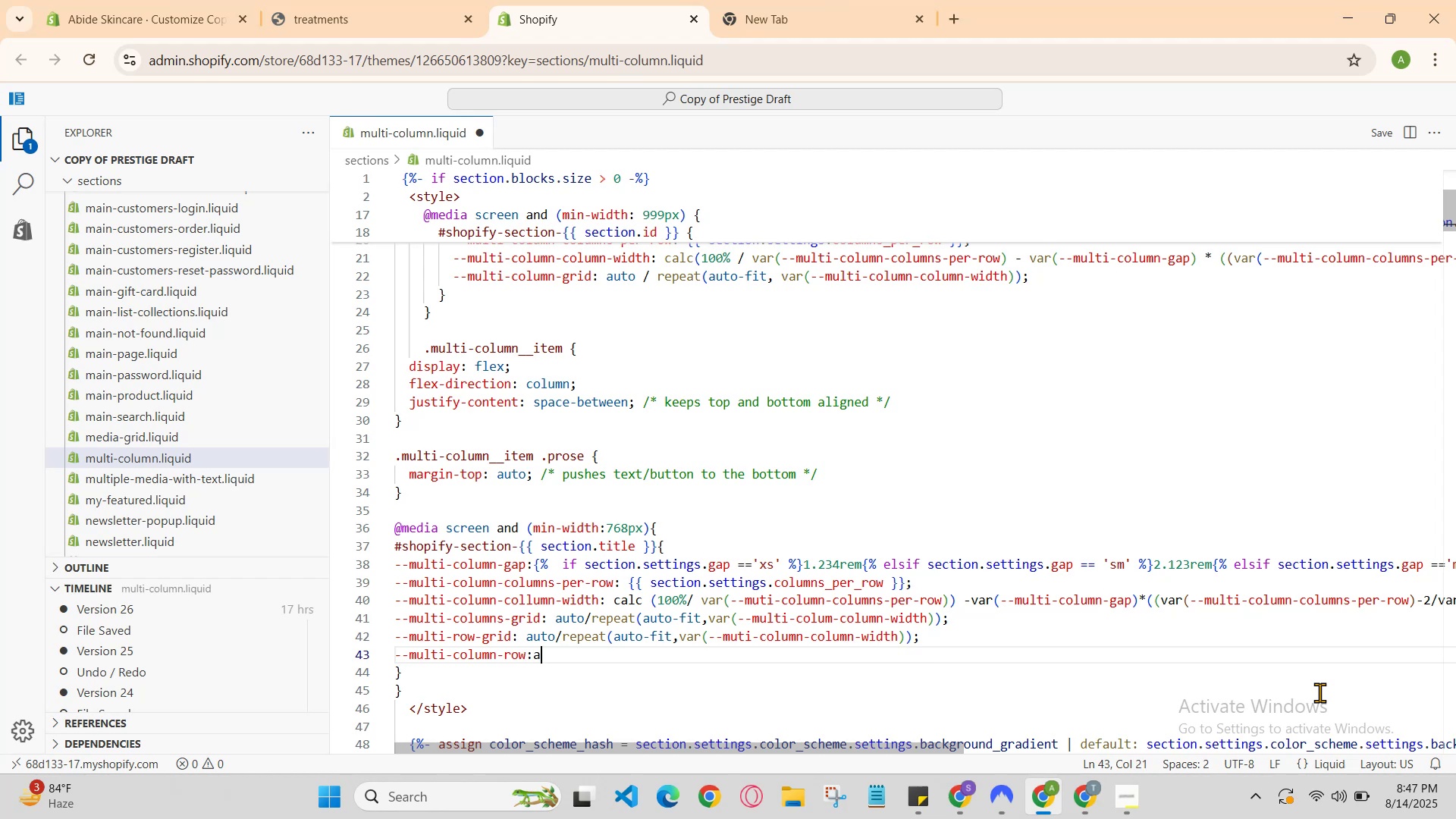 
key(ArrowRight)
 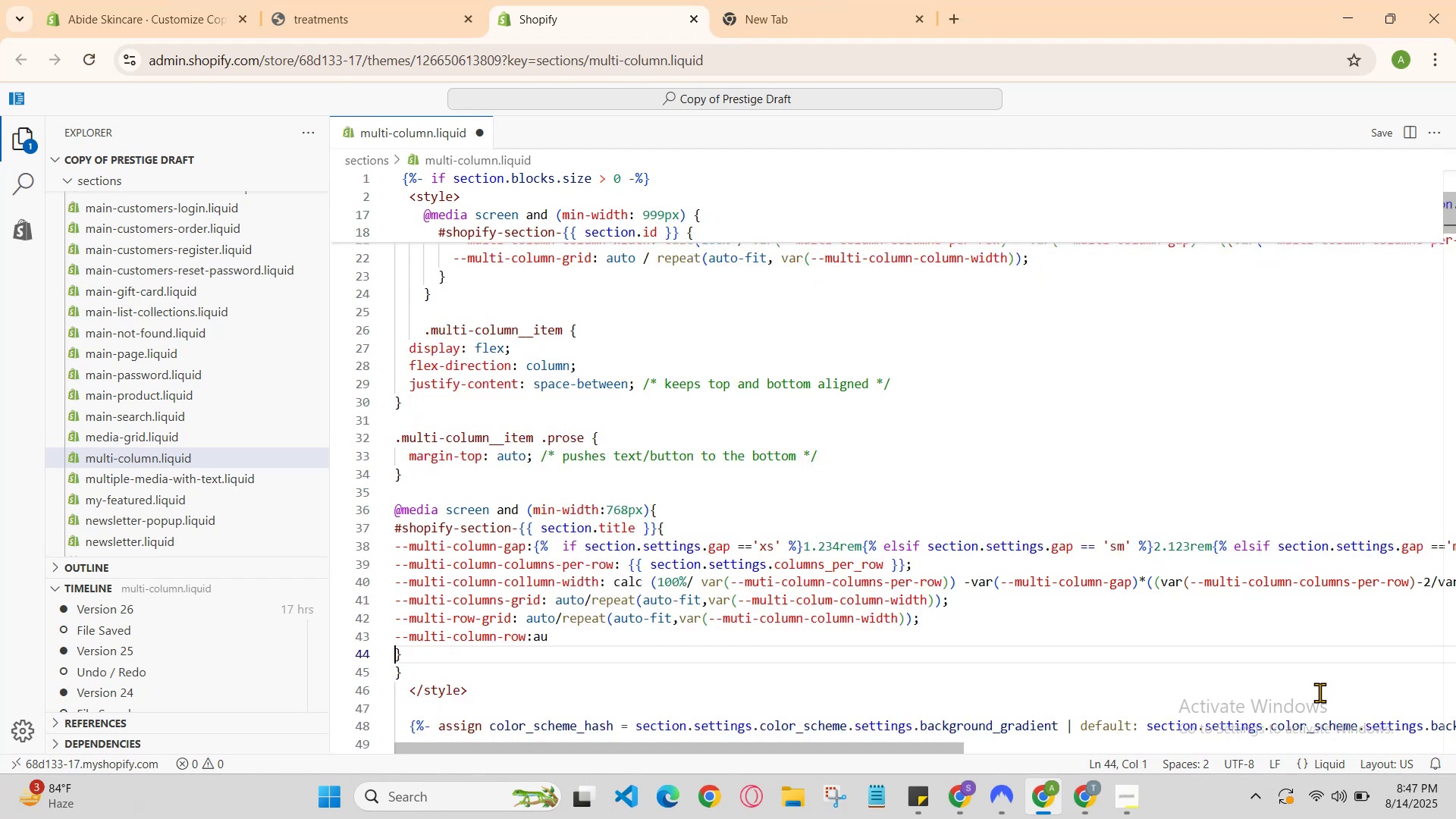 
key(T)
 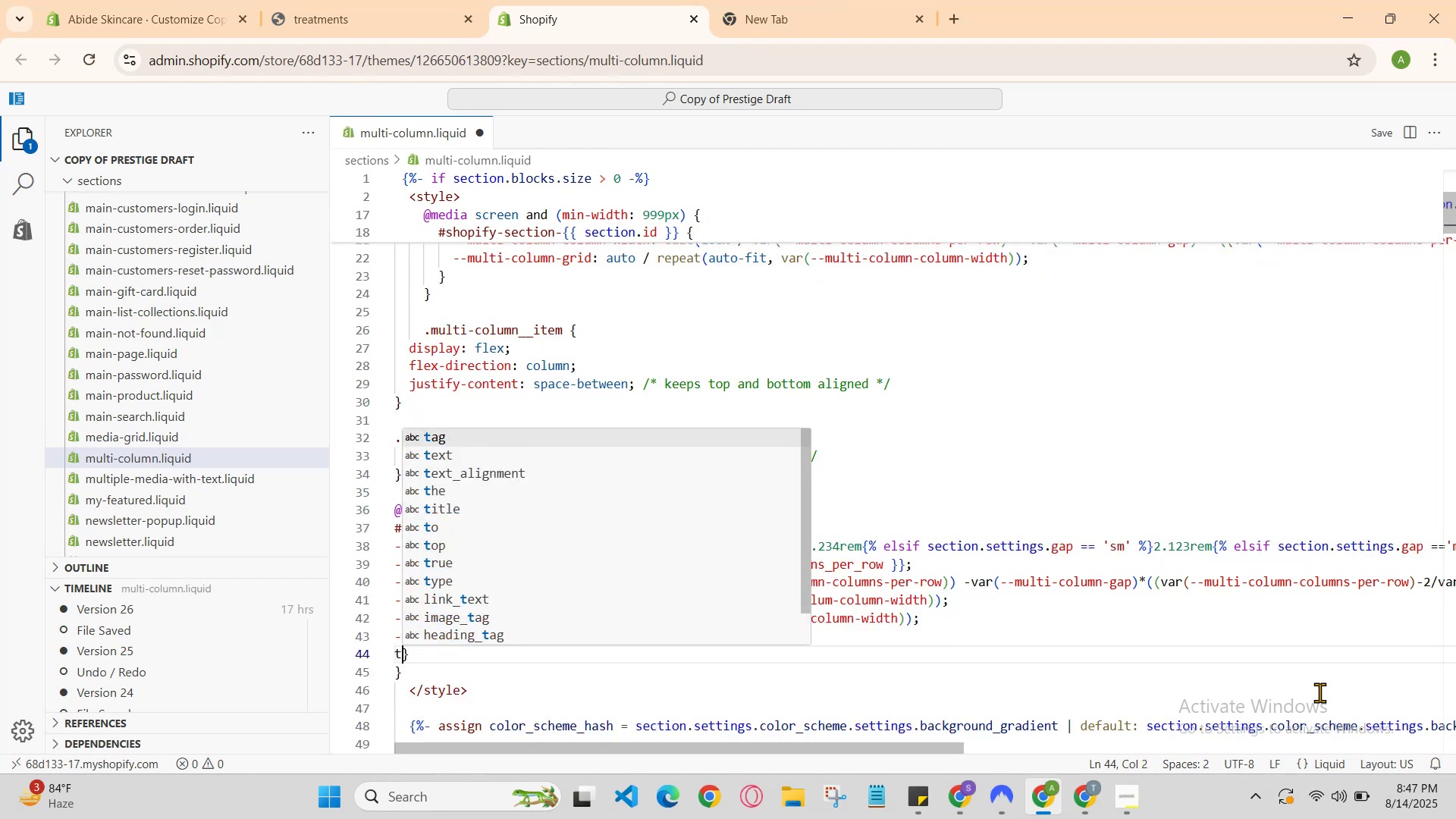 
key(Backspace)
 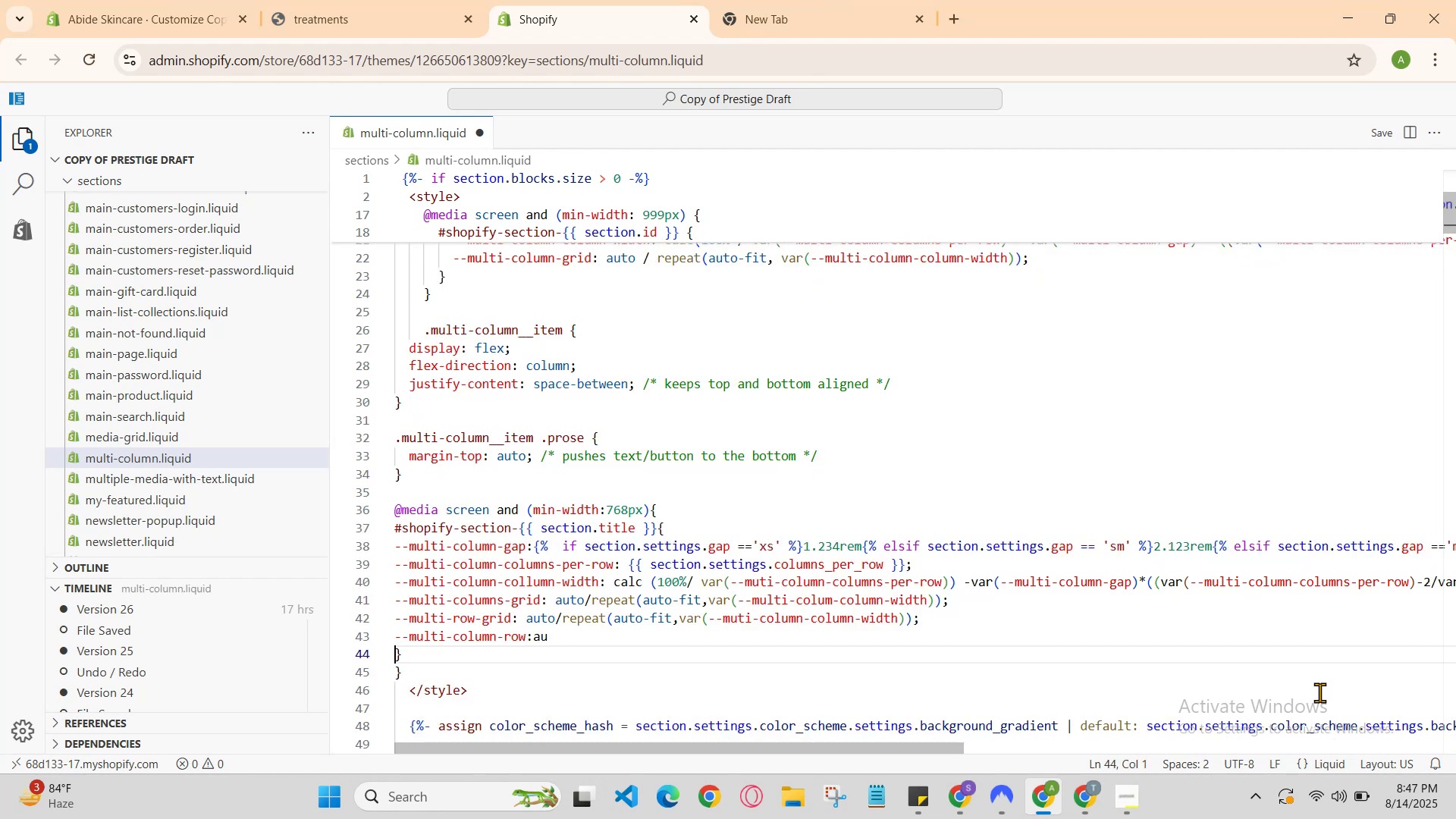 
key(Backspace)
 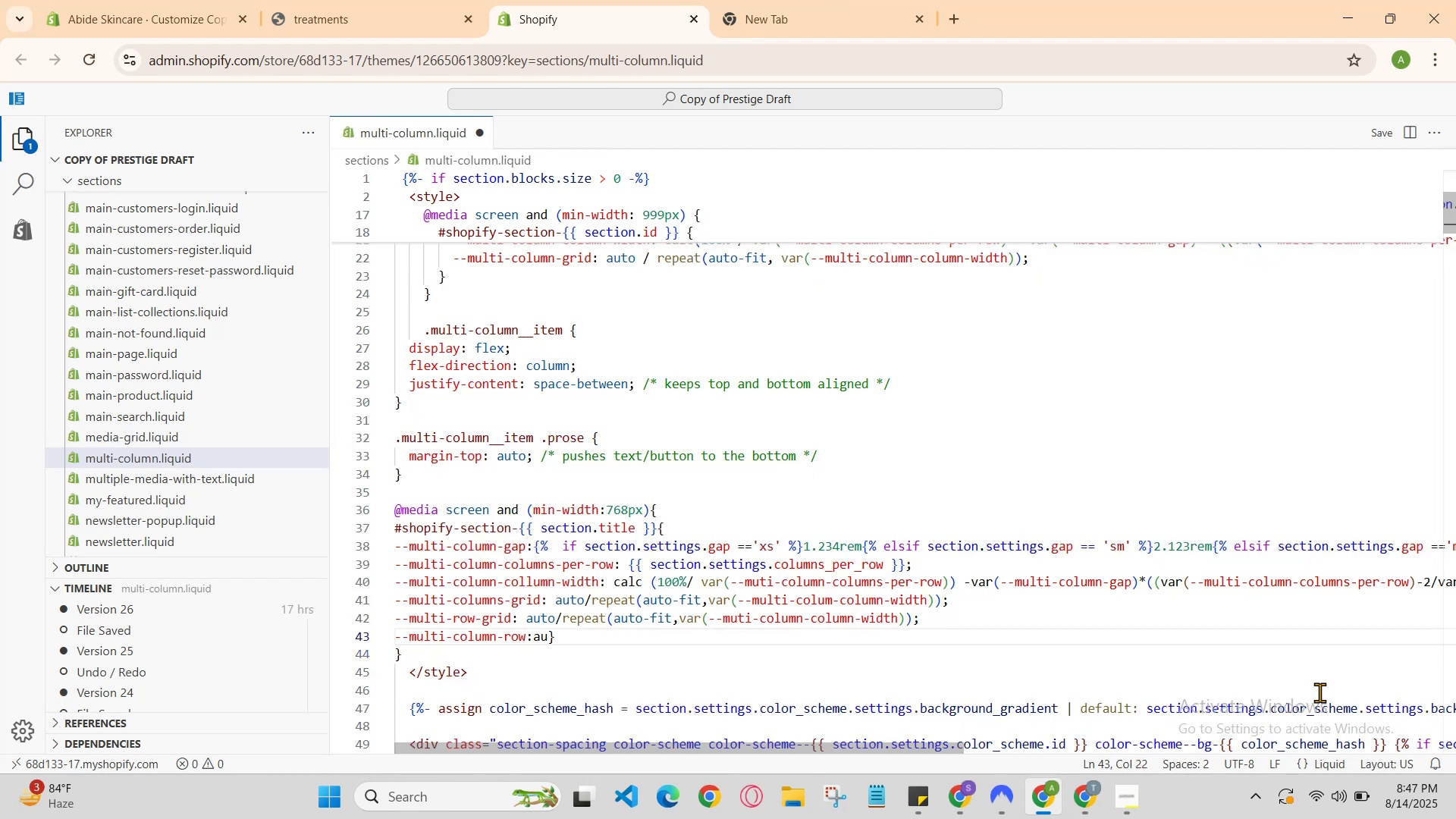 
key(Enter)
 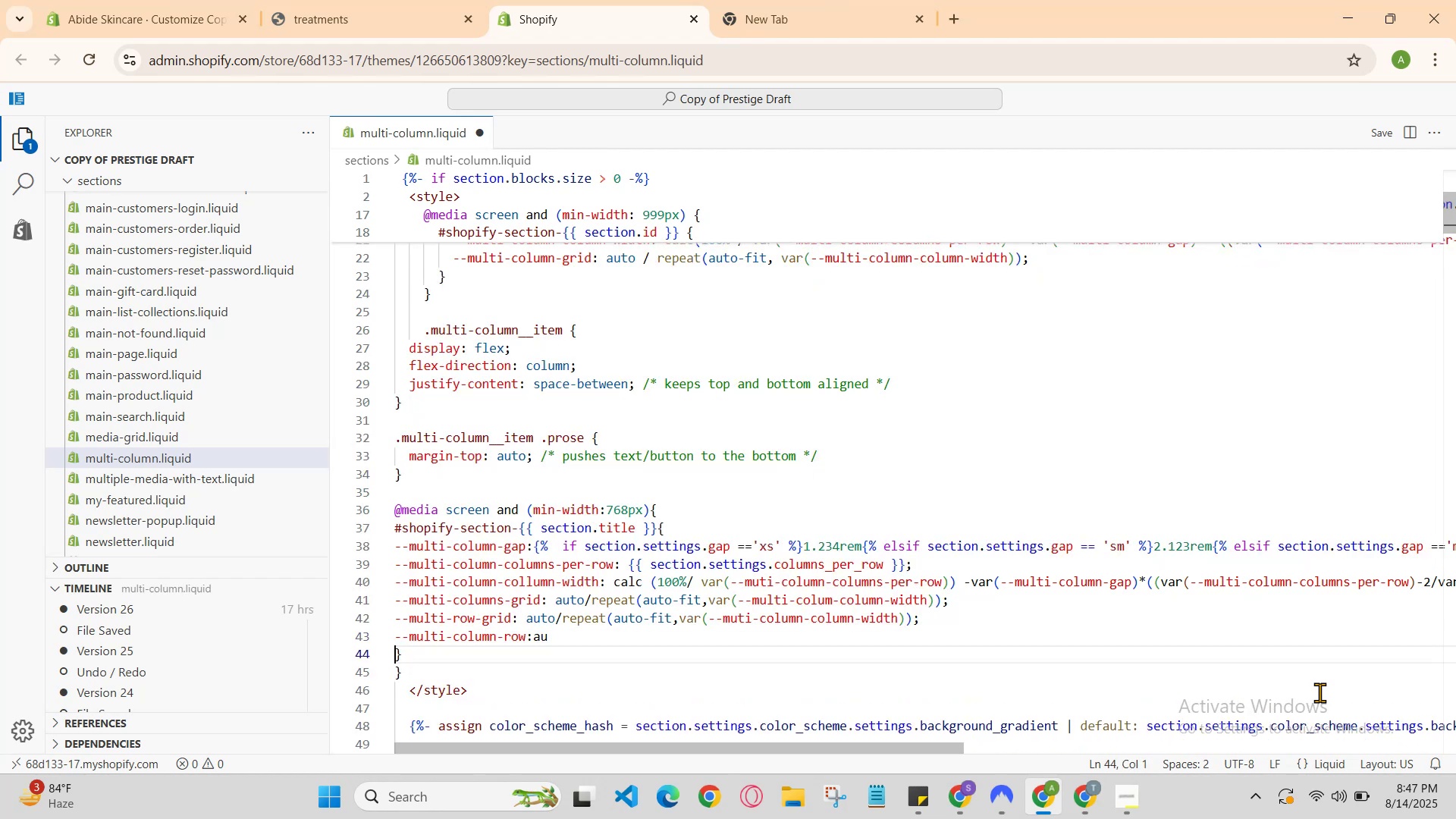 
key(ArrowUp)
 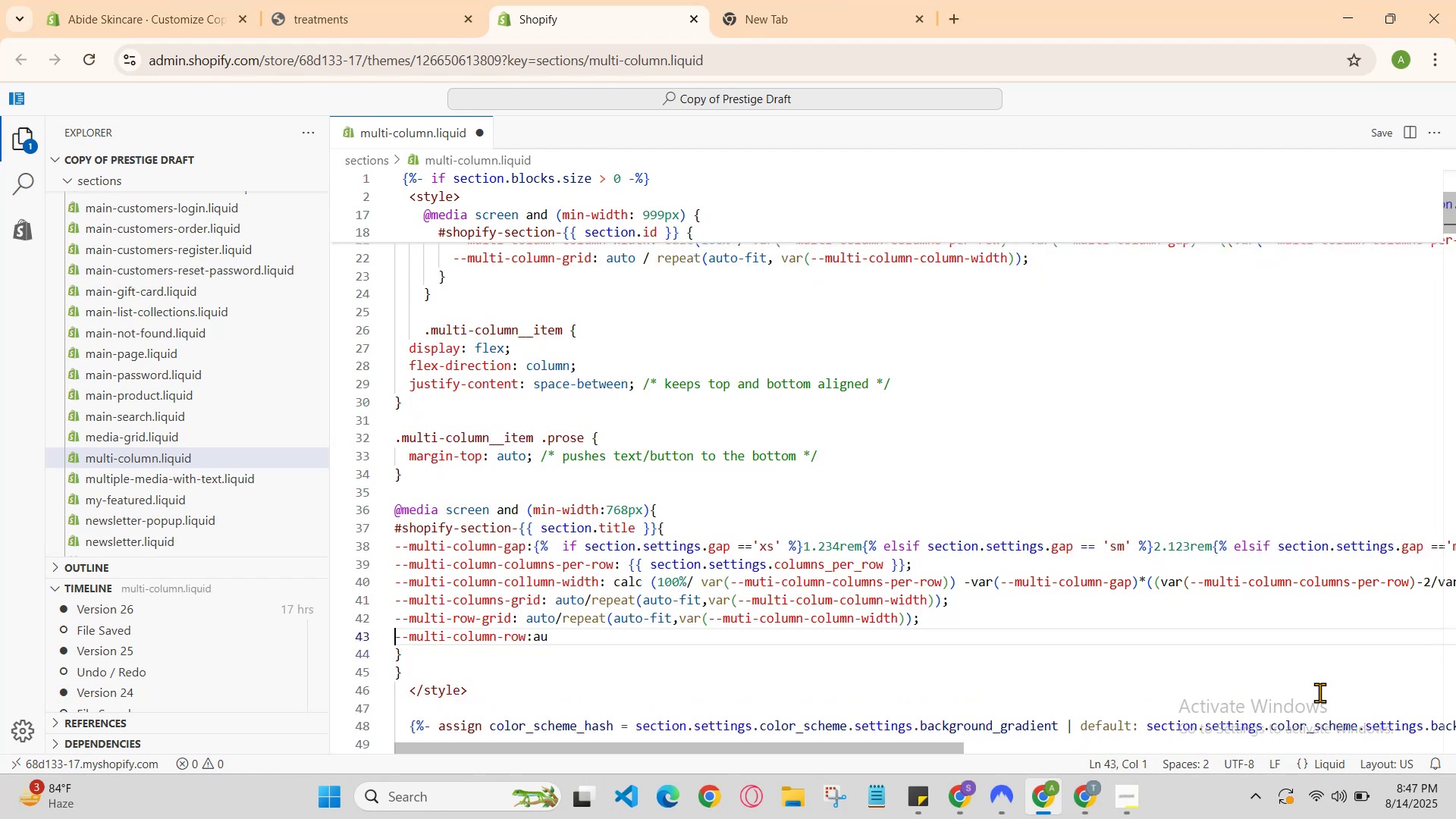 
hold_key(key=ArrowRight, duration=1.08)
 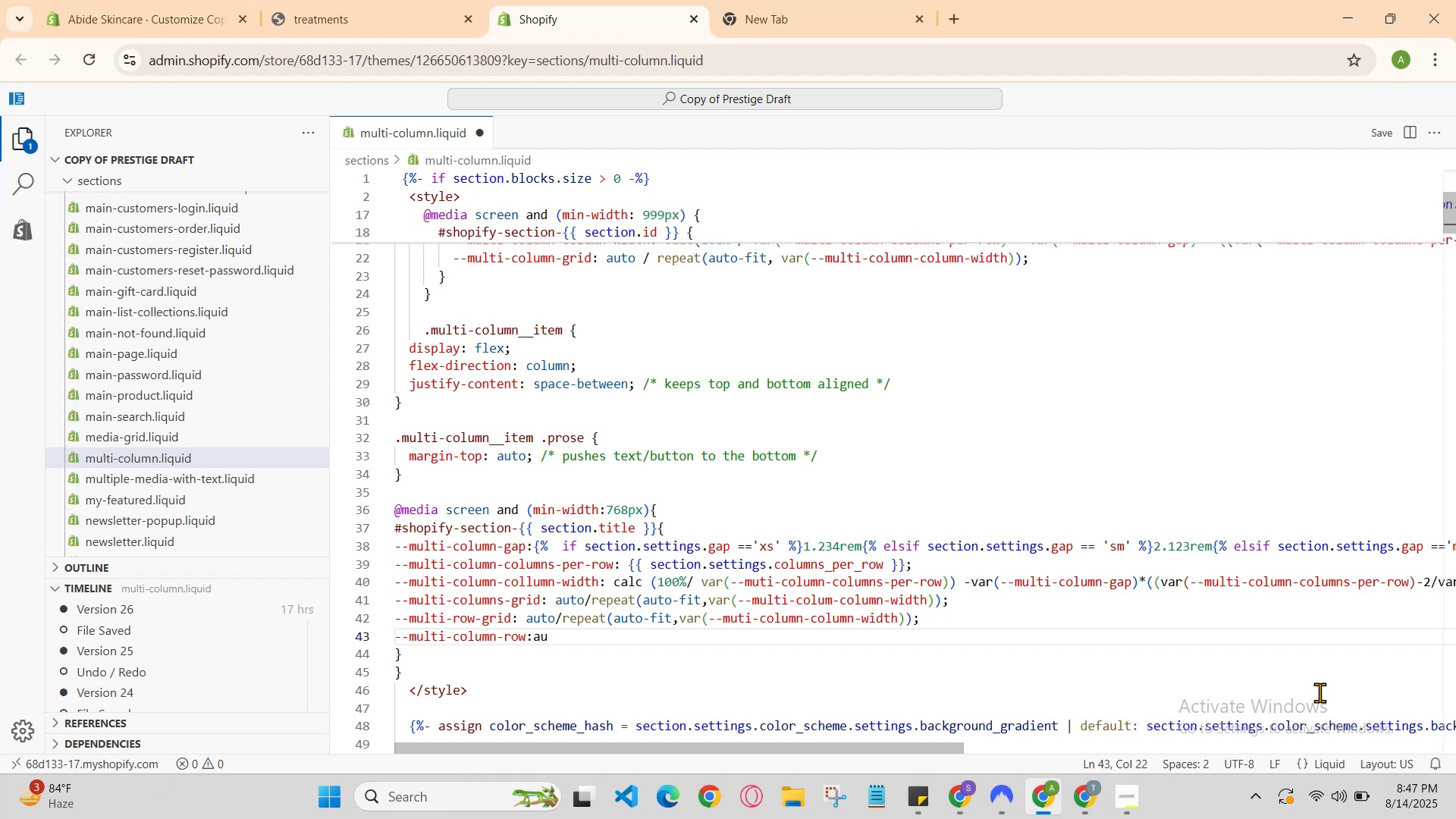 
type(to)
 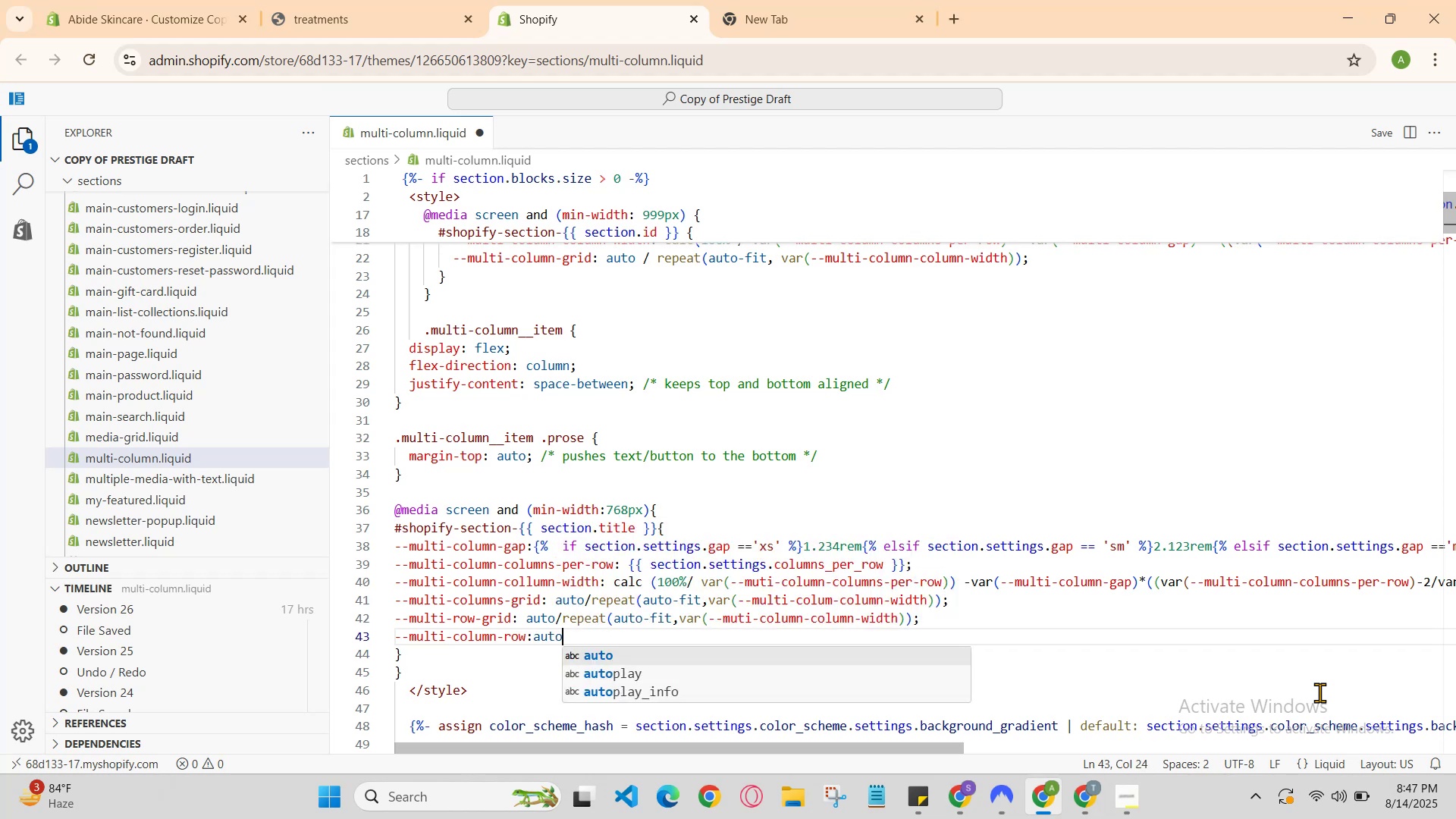 
type(/repeat(auto-fit,var(--multi)
 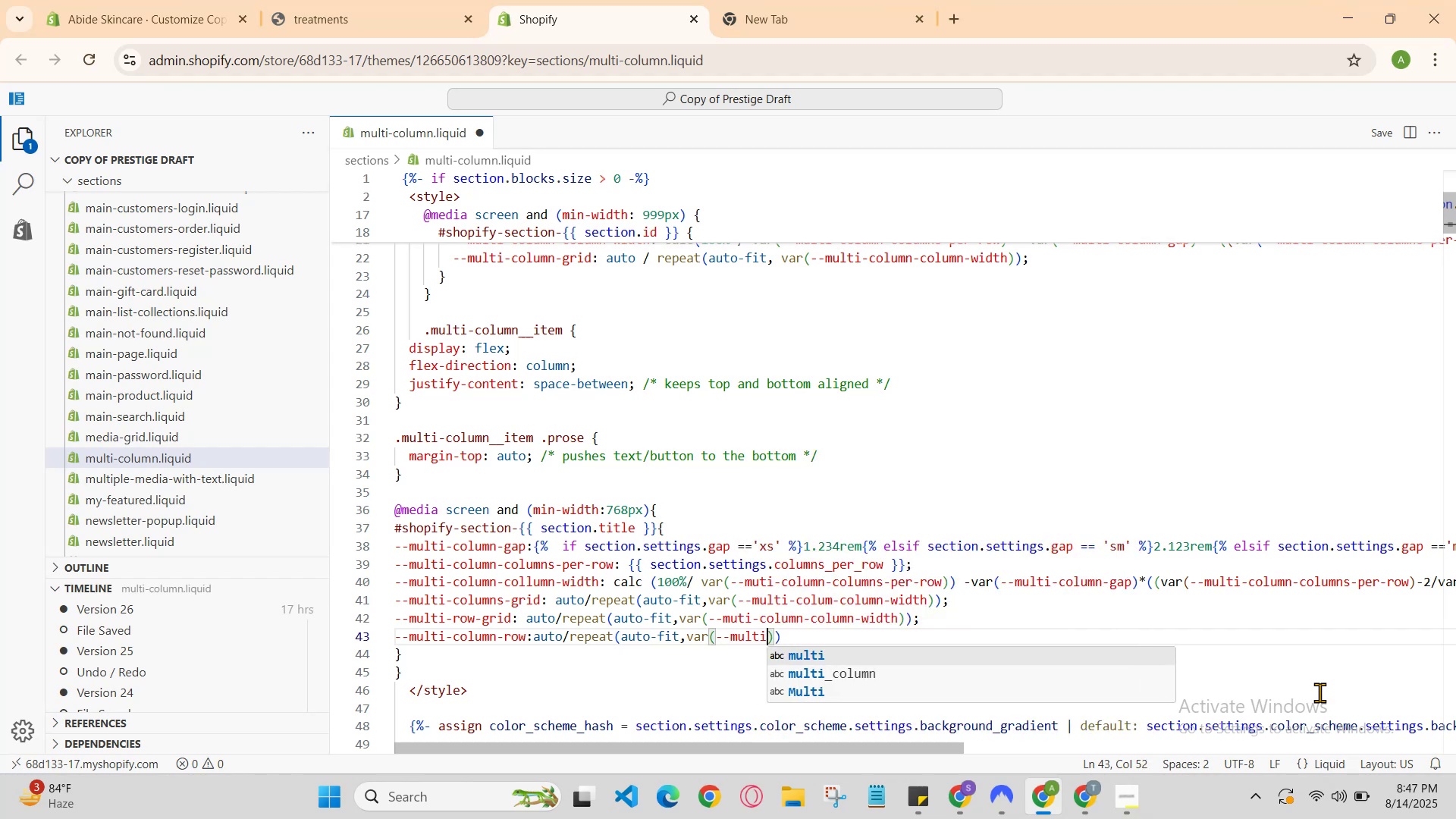 
key(ArrowUp)
 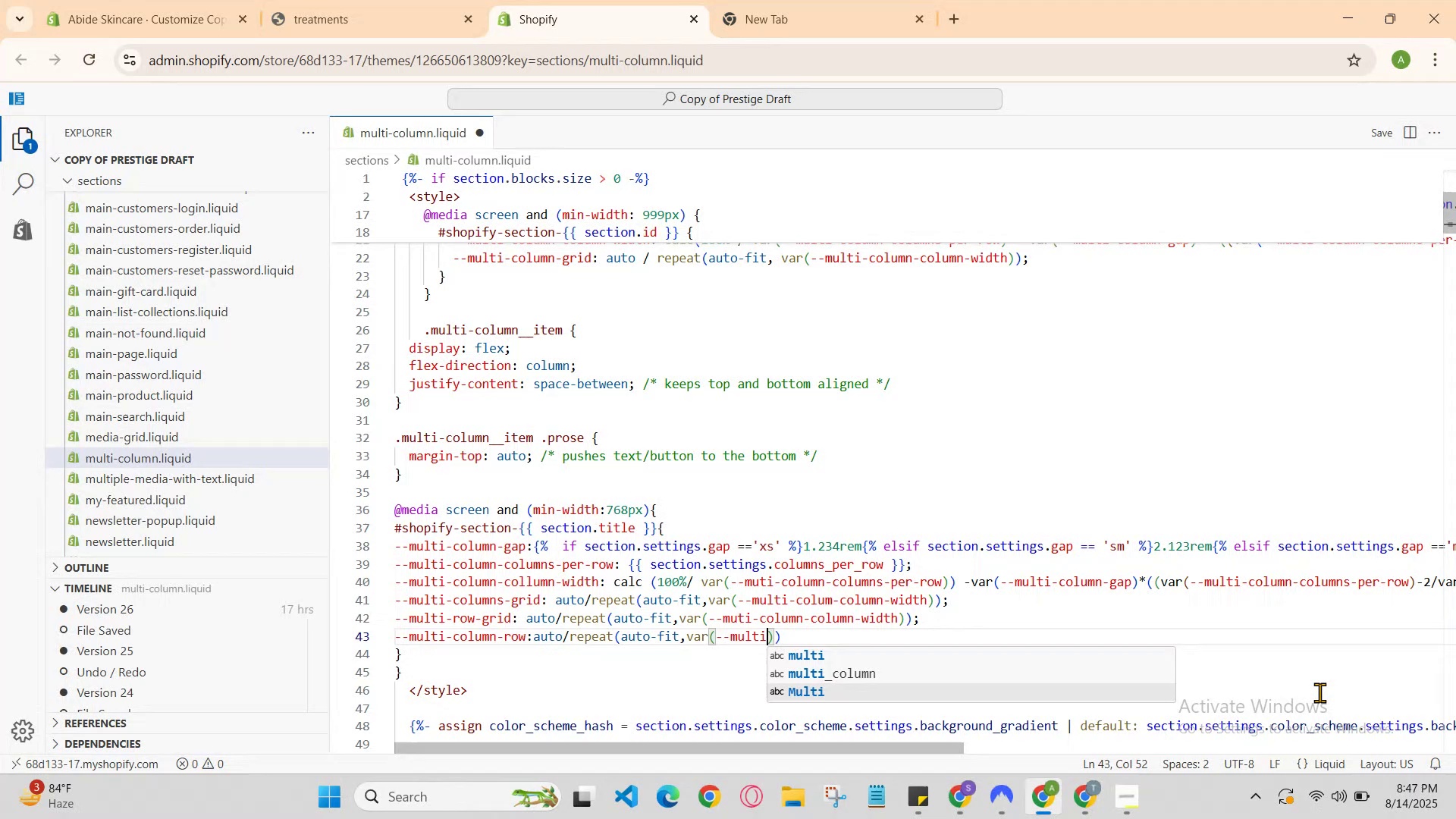 
key(ArrowUp)
 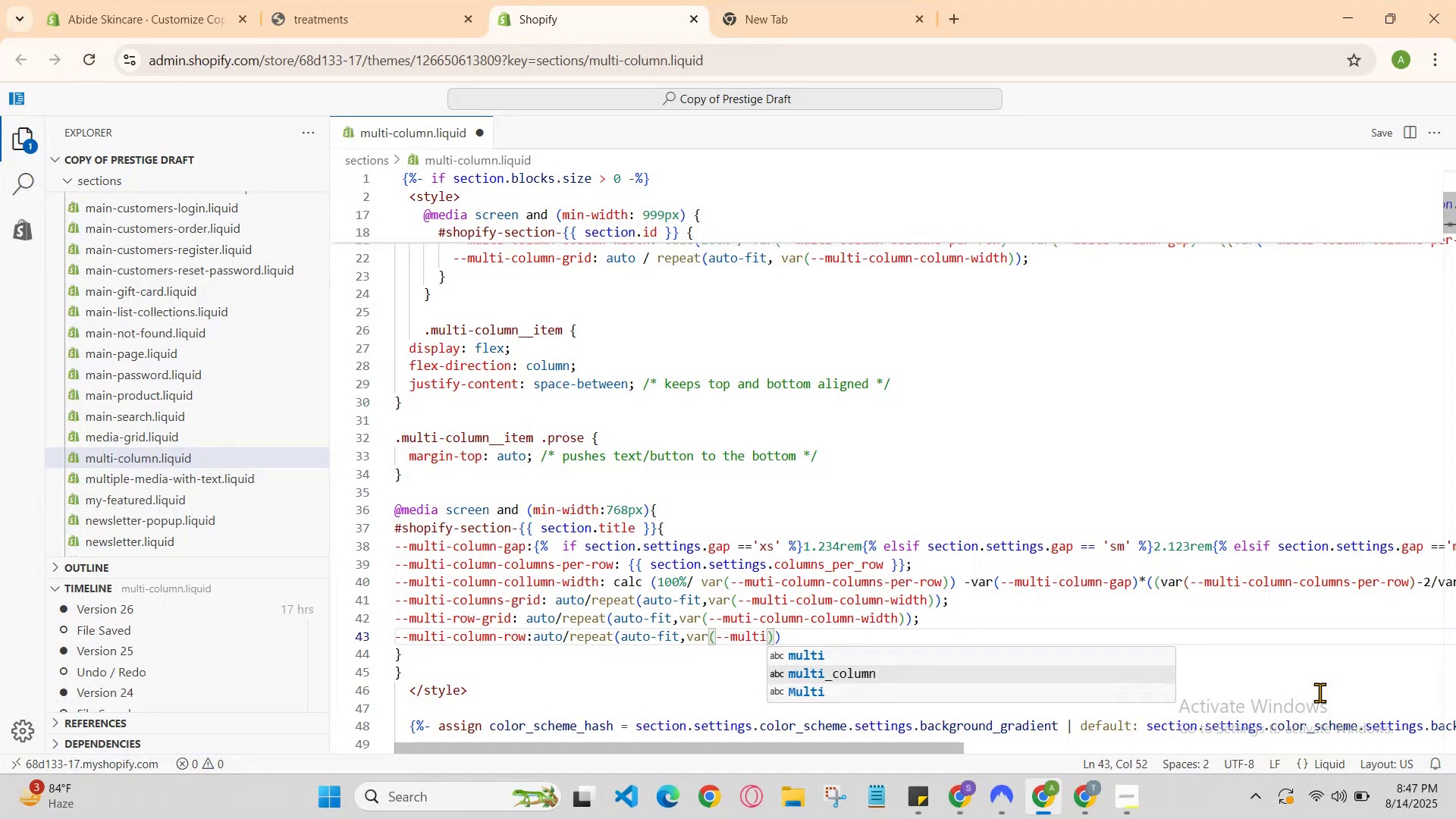 
key(Enter)
 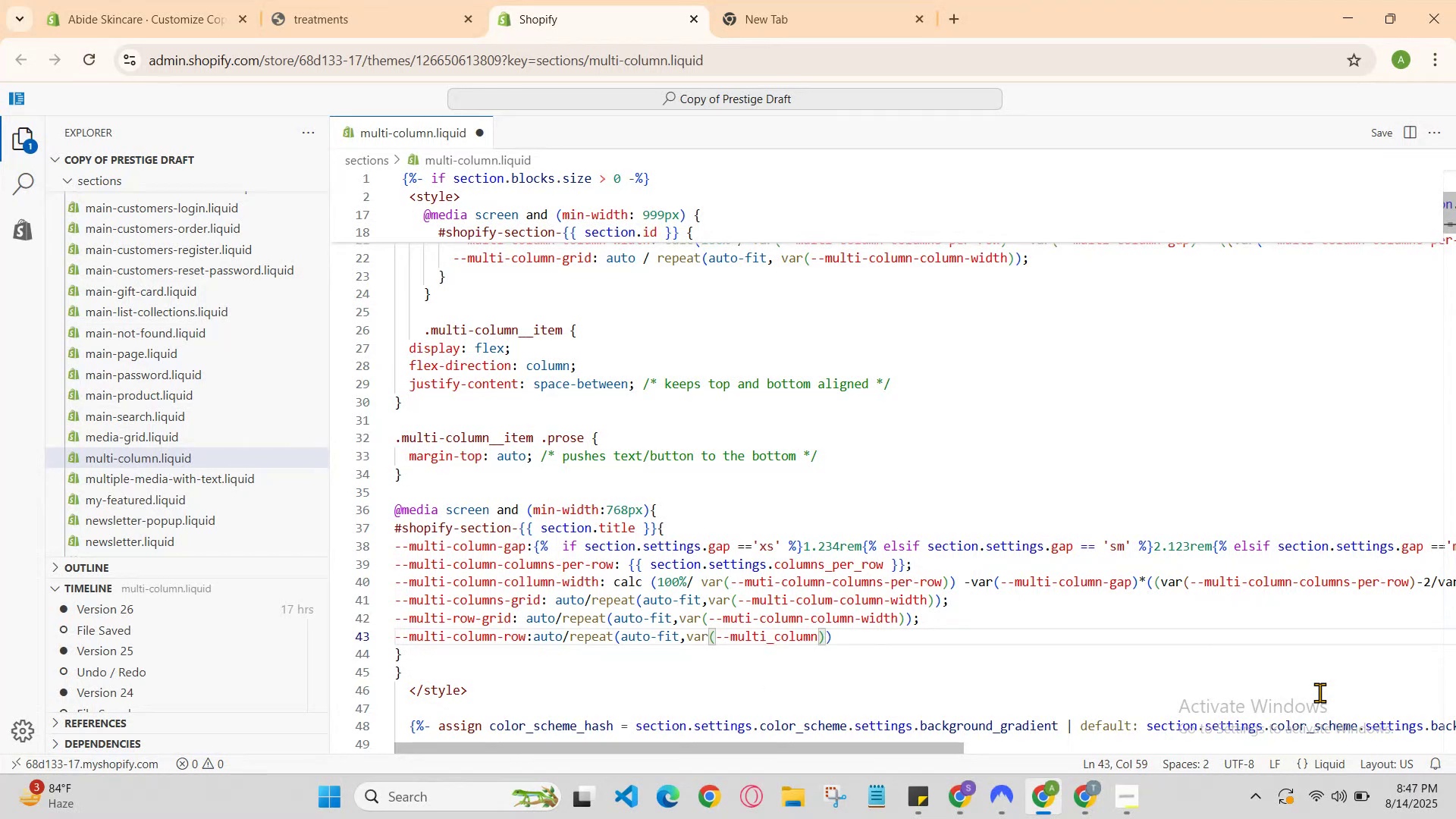 
key(ArrowDown)
 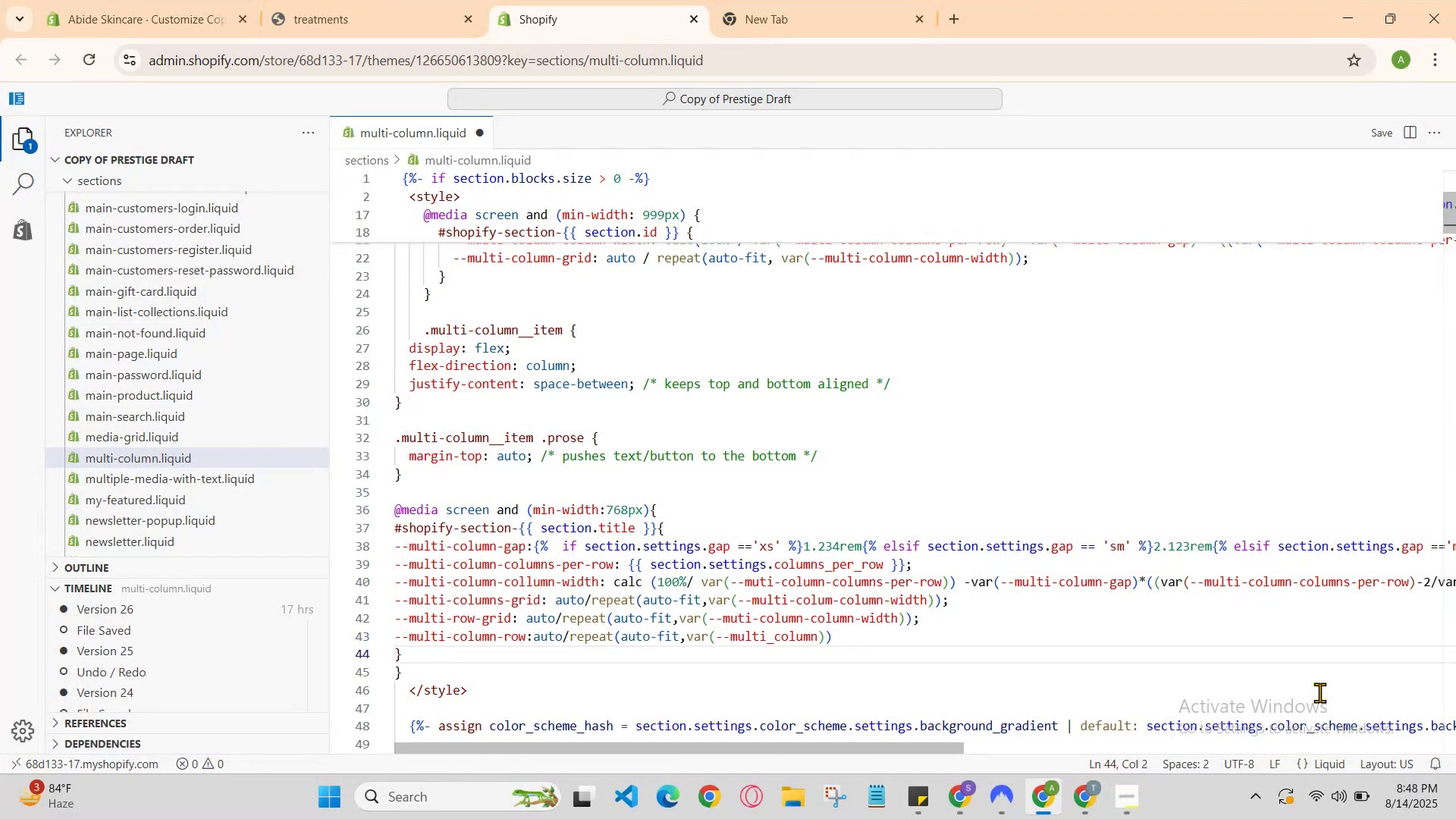 
key(ArrowUp)
 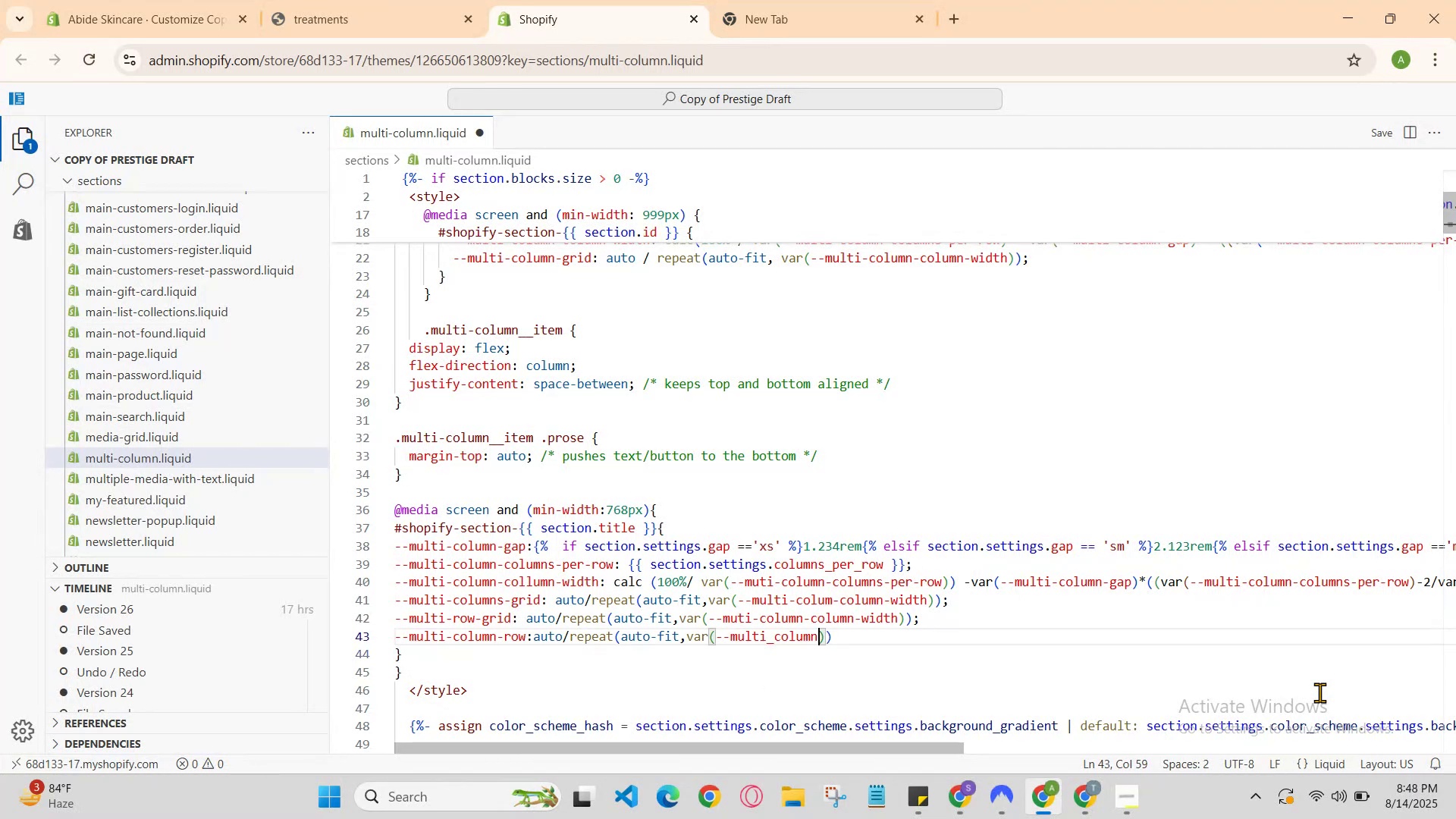 
key(ArrowUp)
 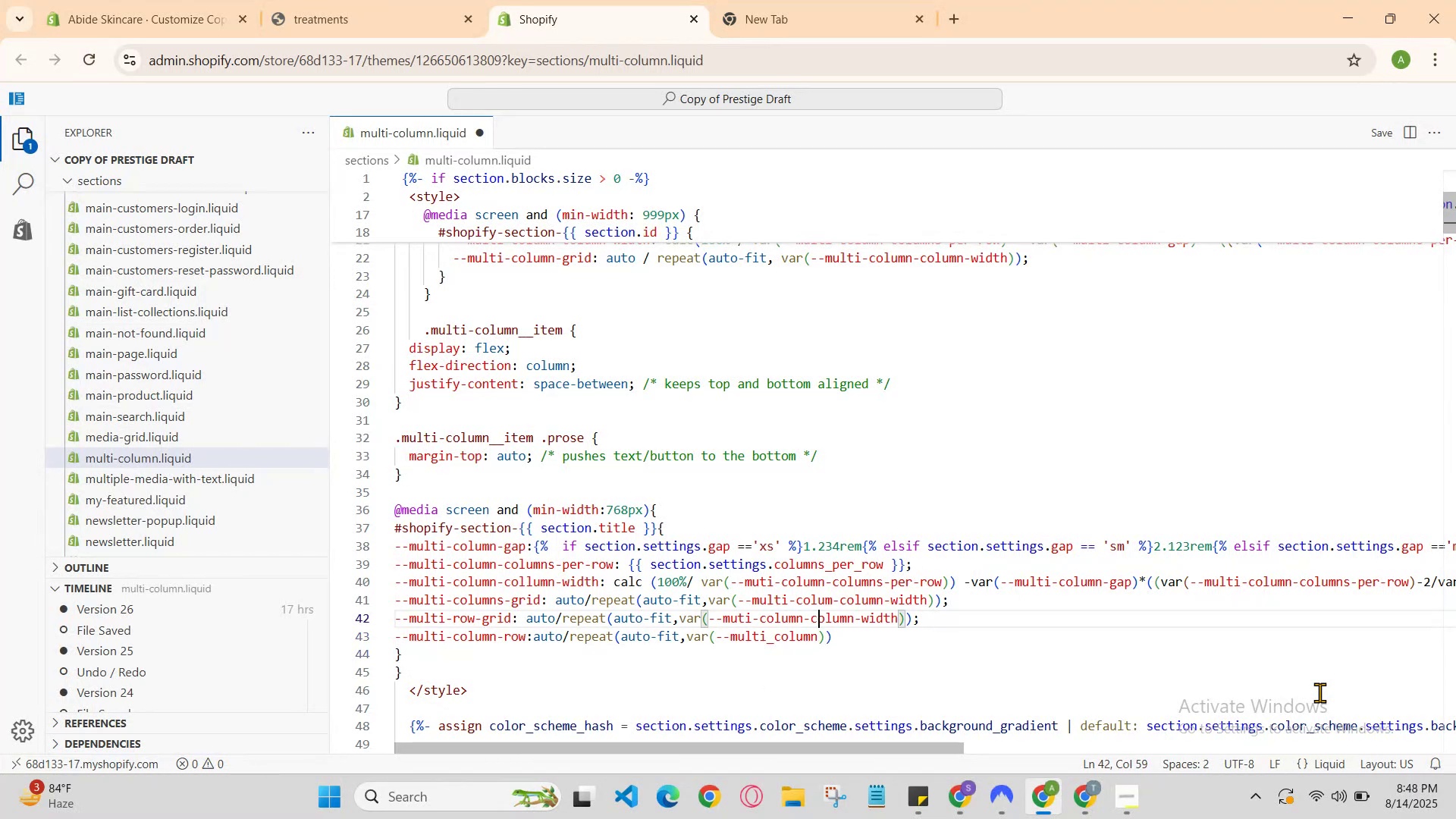 
key(ArrowDown)
 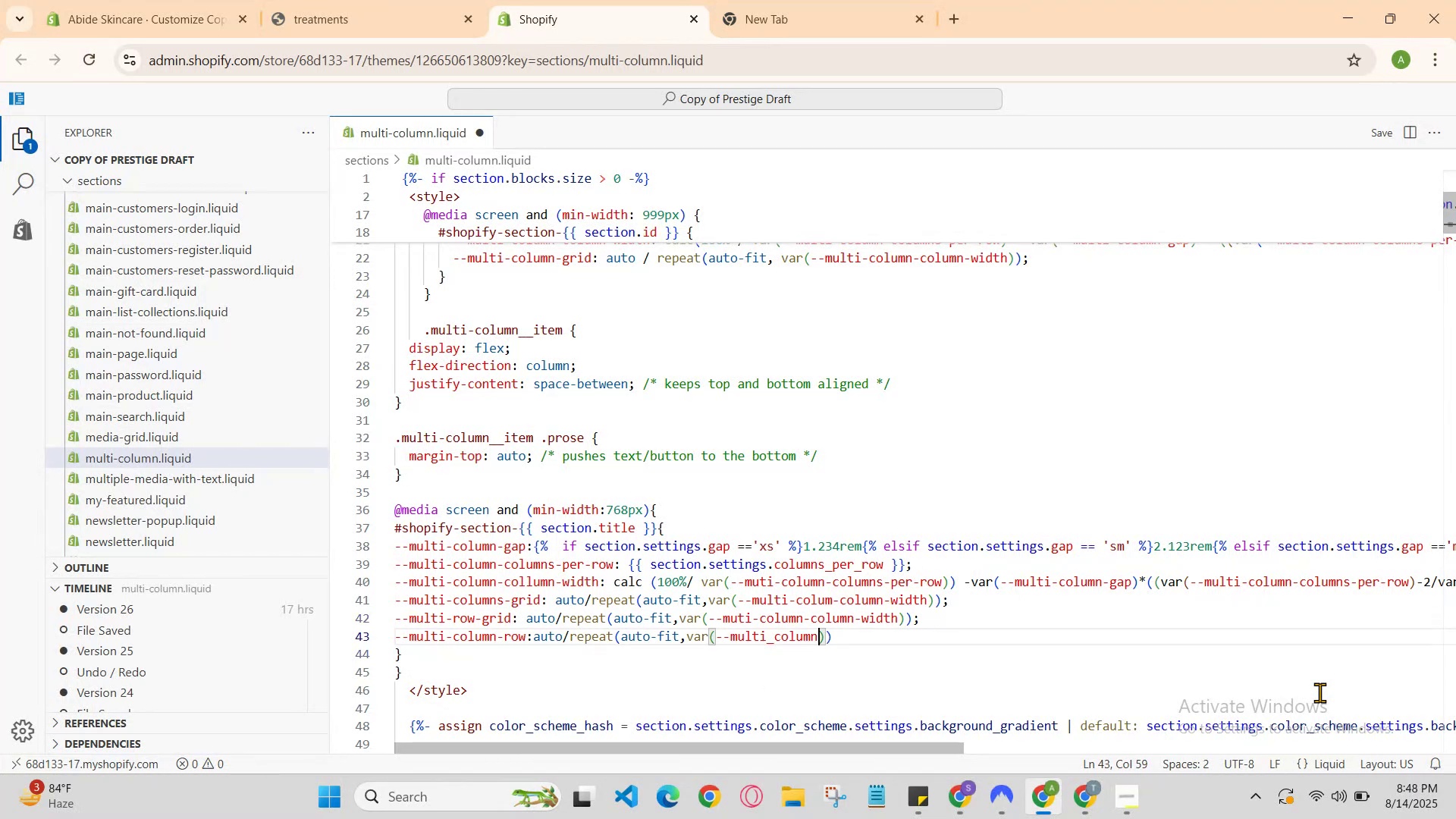 
key(ArrowDown)
 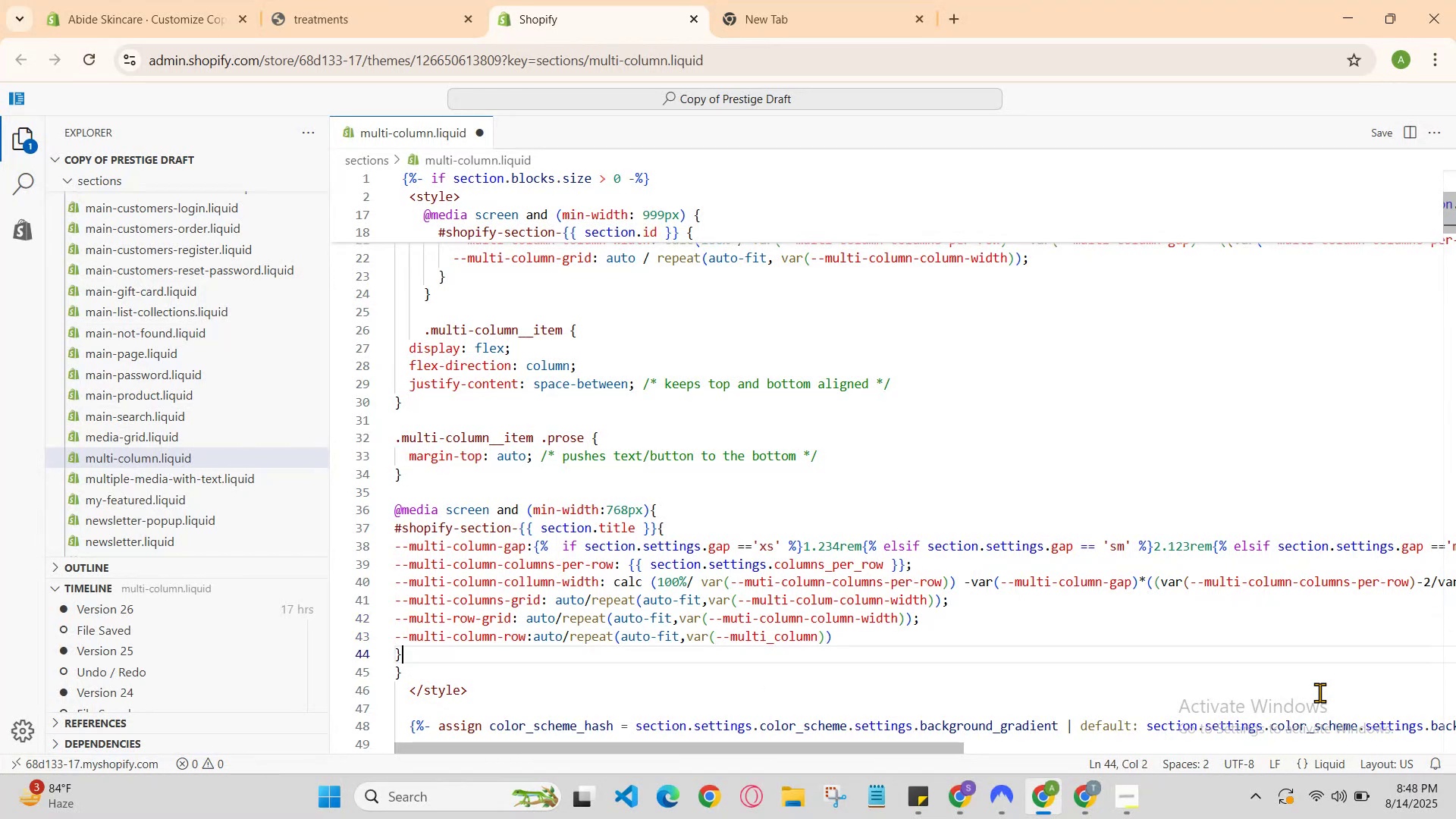 
key(ArrowUp)
 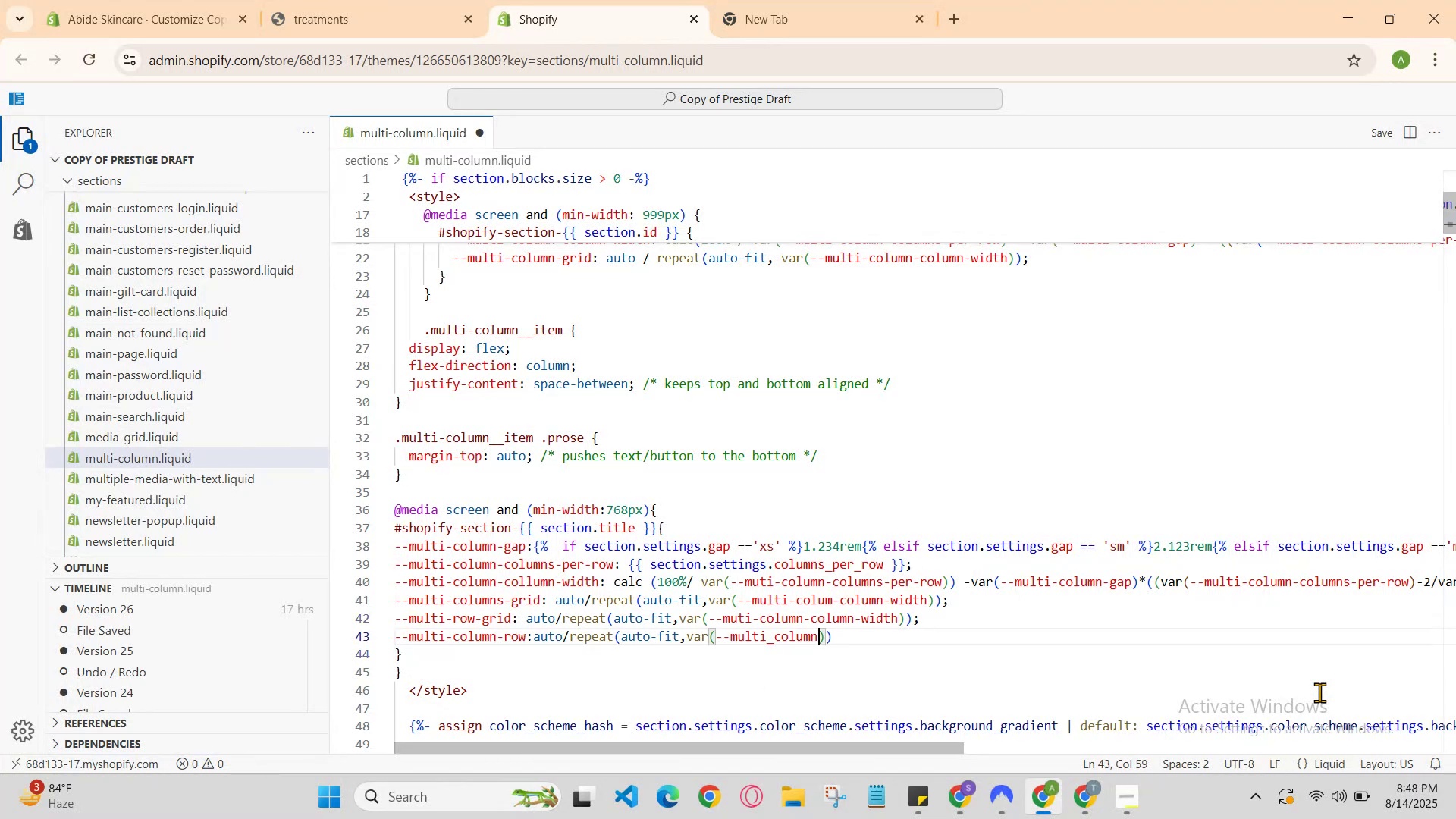 
key(ArrowDown)
 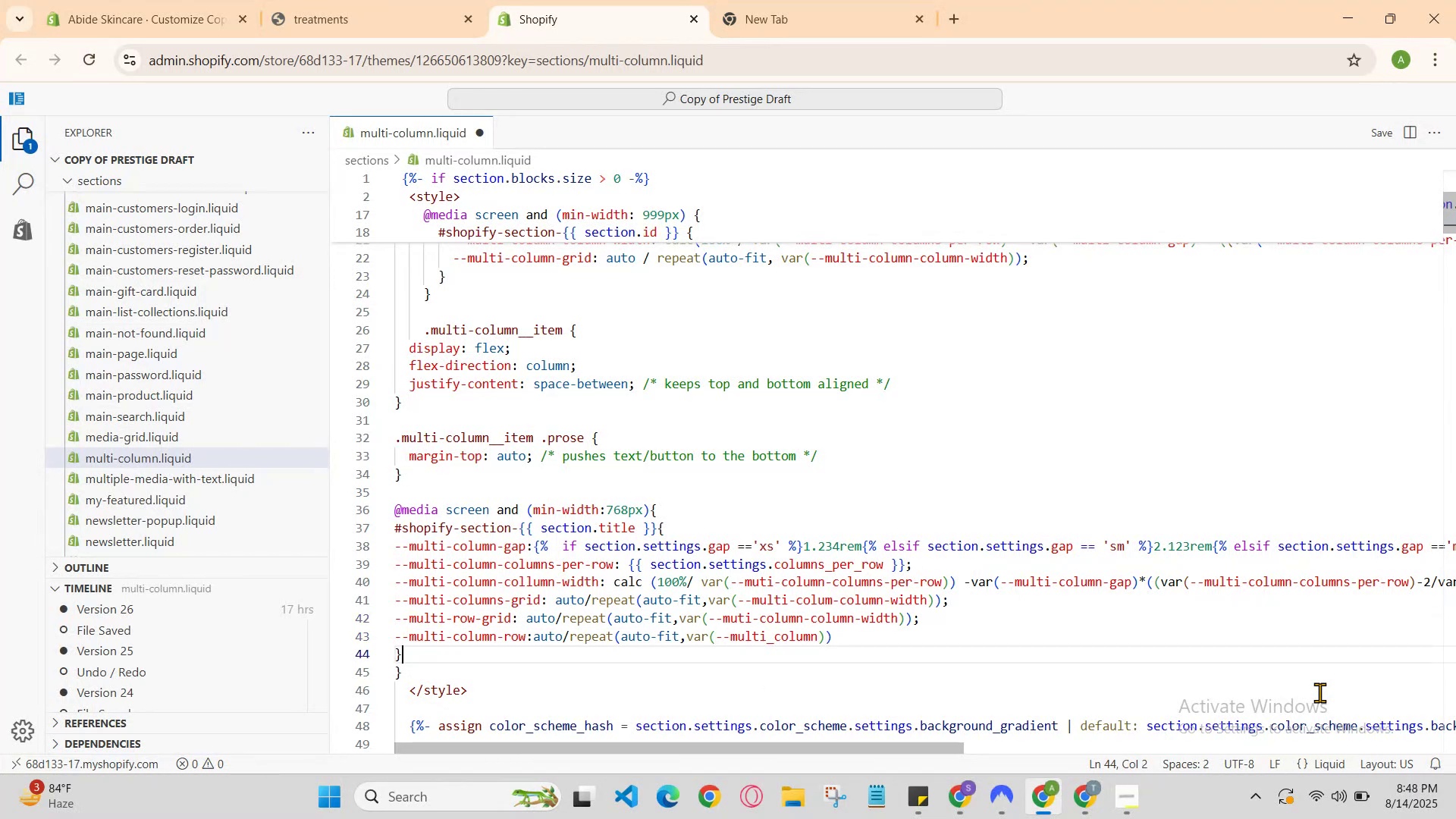 
key(ArrowUp)
 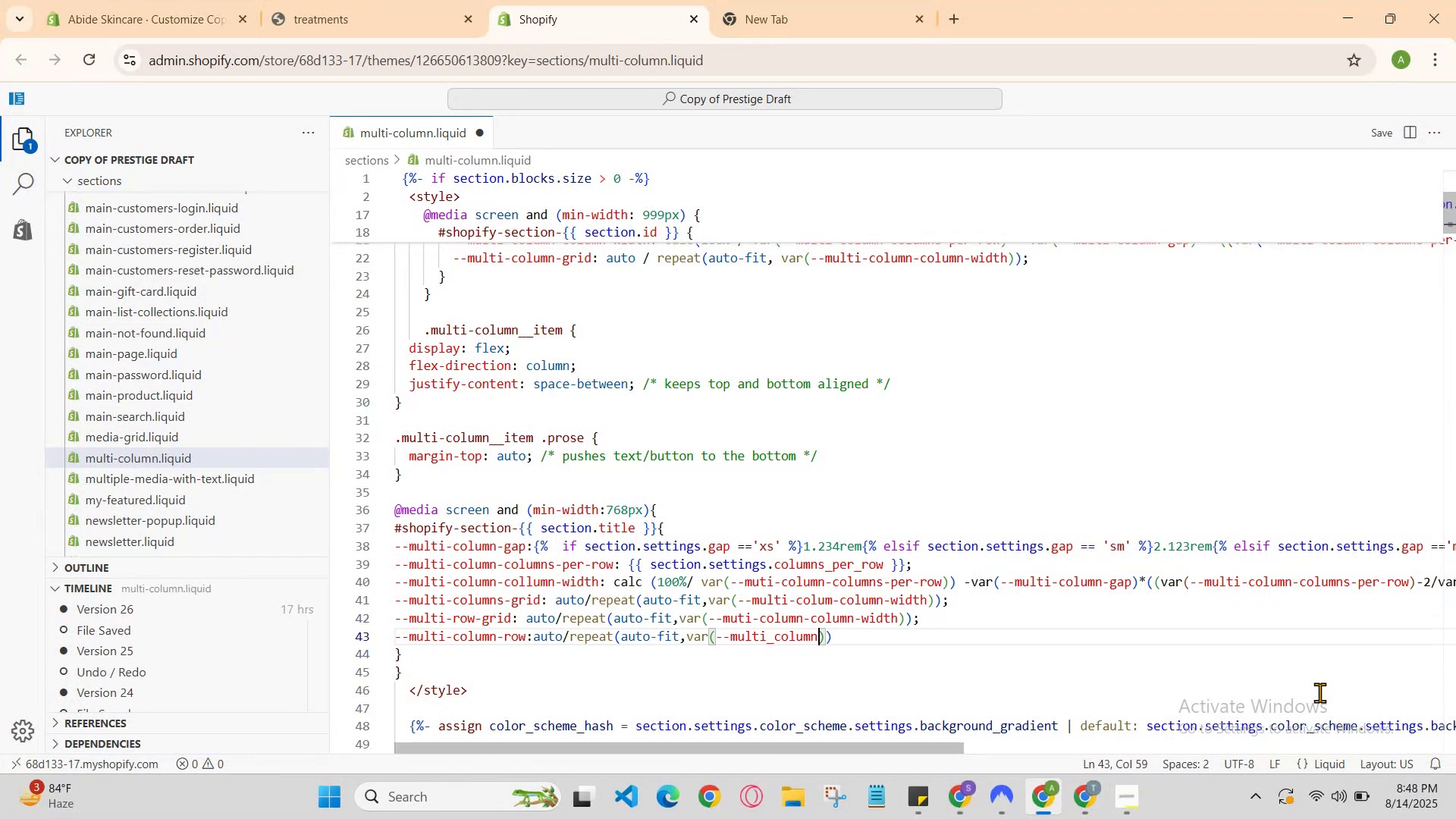 
key(ArrowUp)
 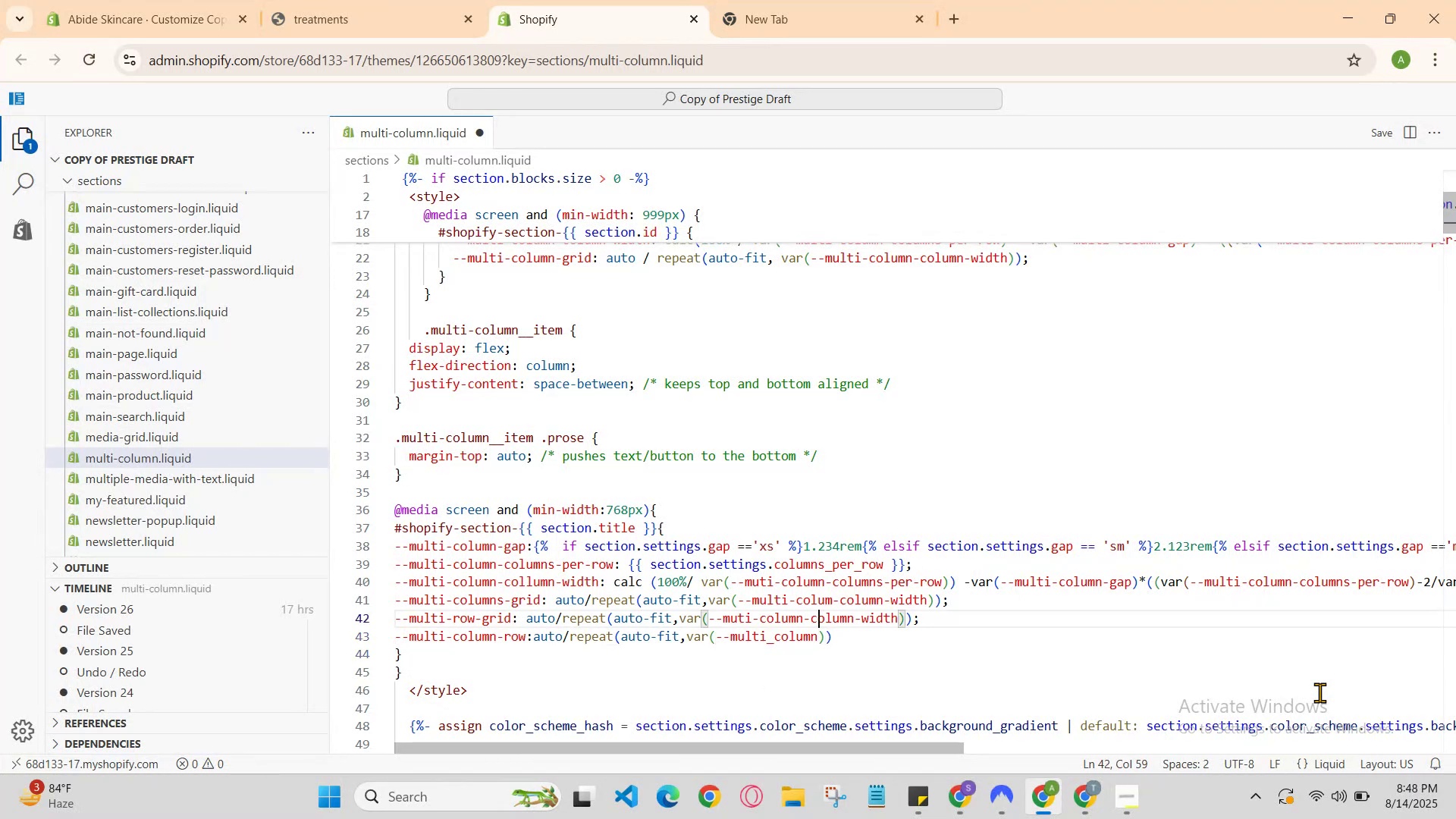 
hold_key(key=ArrowDown, duration=0.44)
 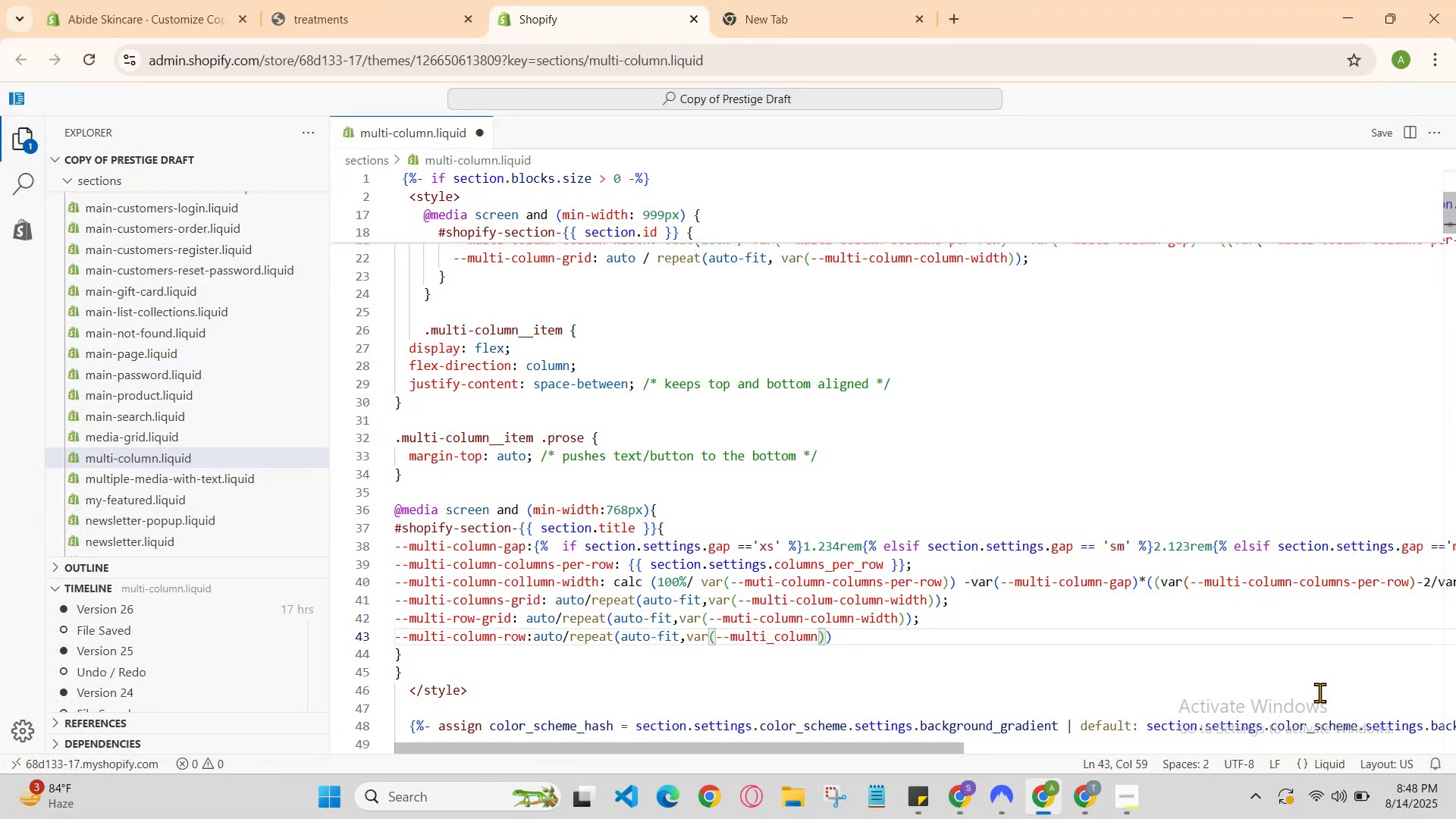 
key(ArrowUp)
 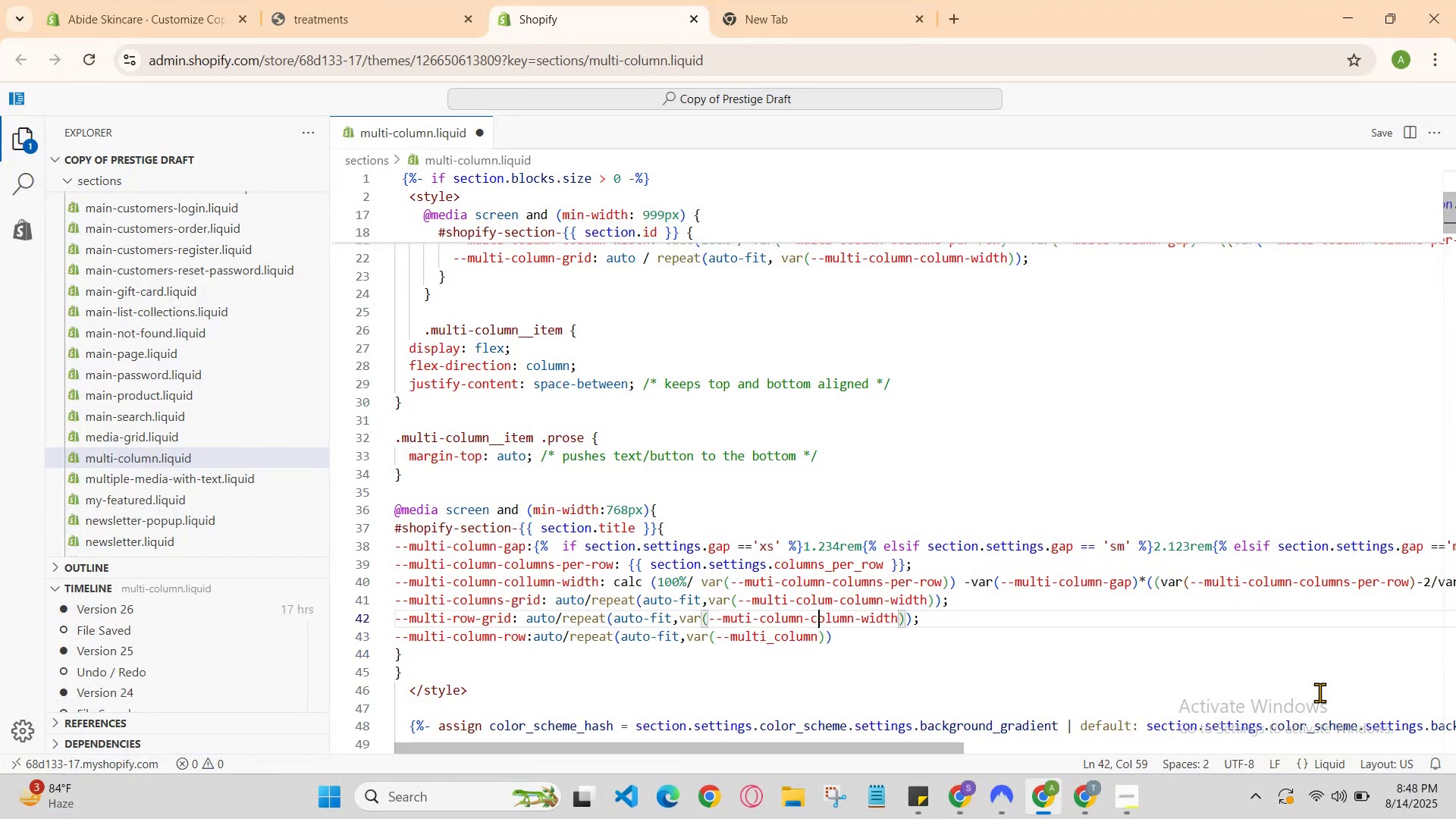 
key(ArrowDown)
 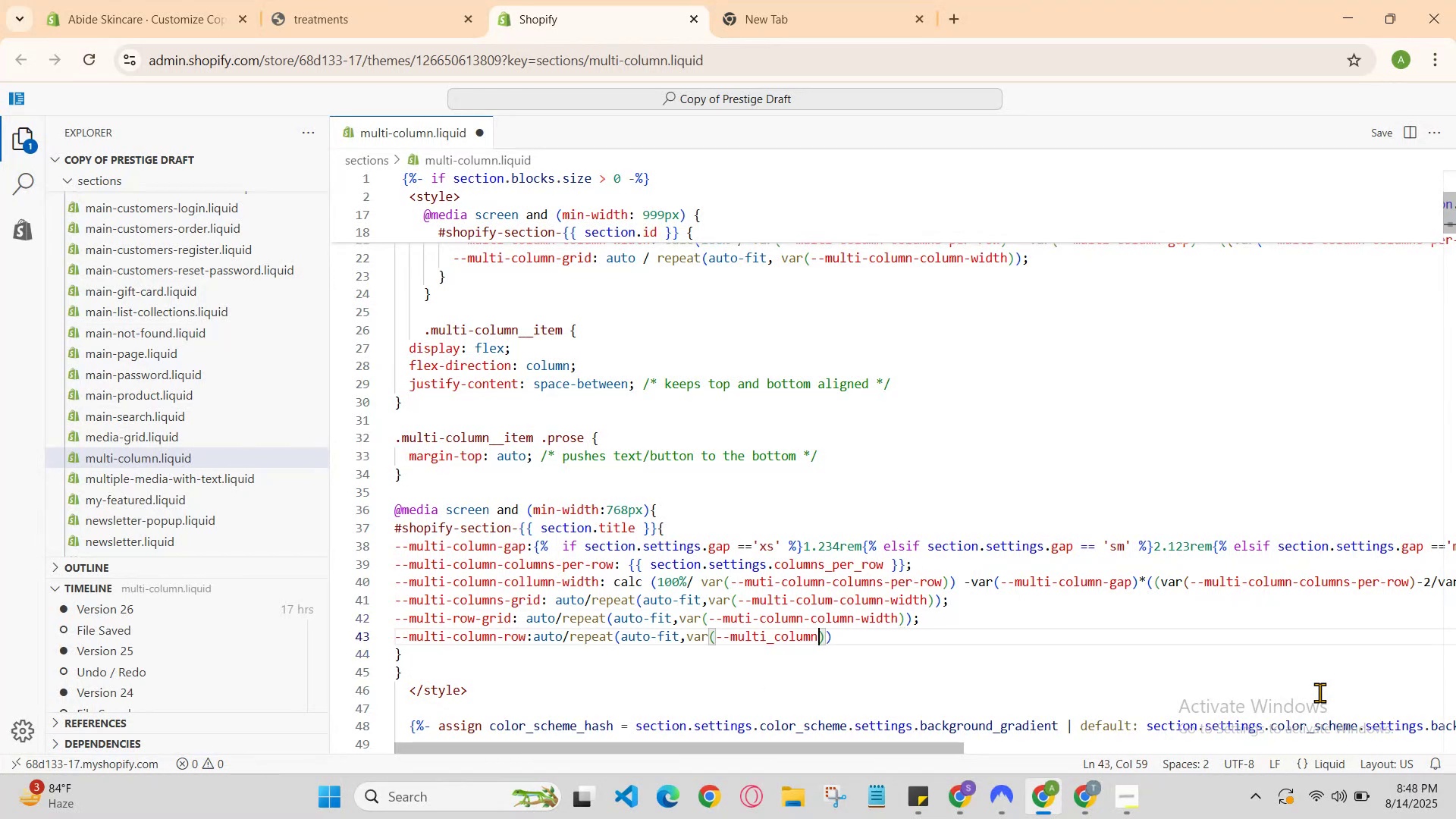 
key(ArrowUp)
 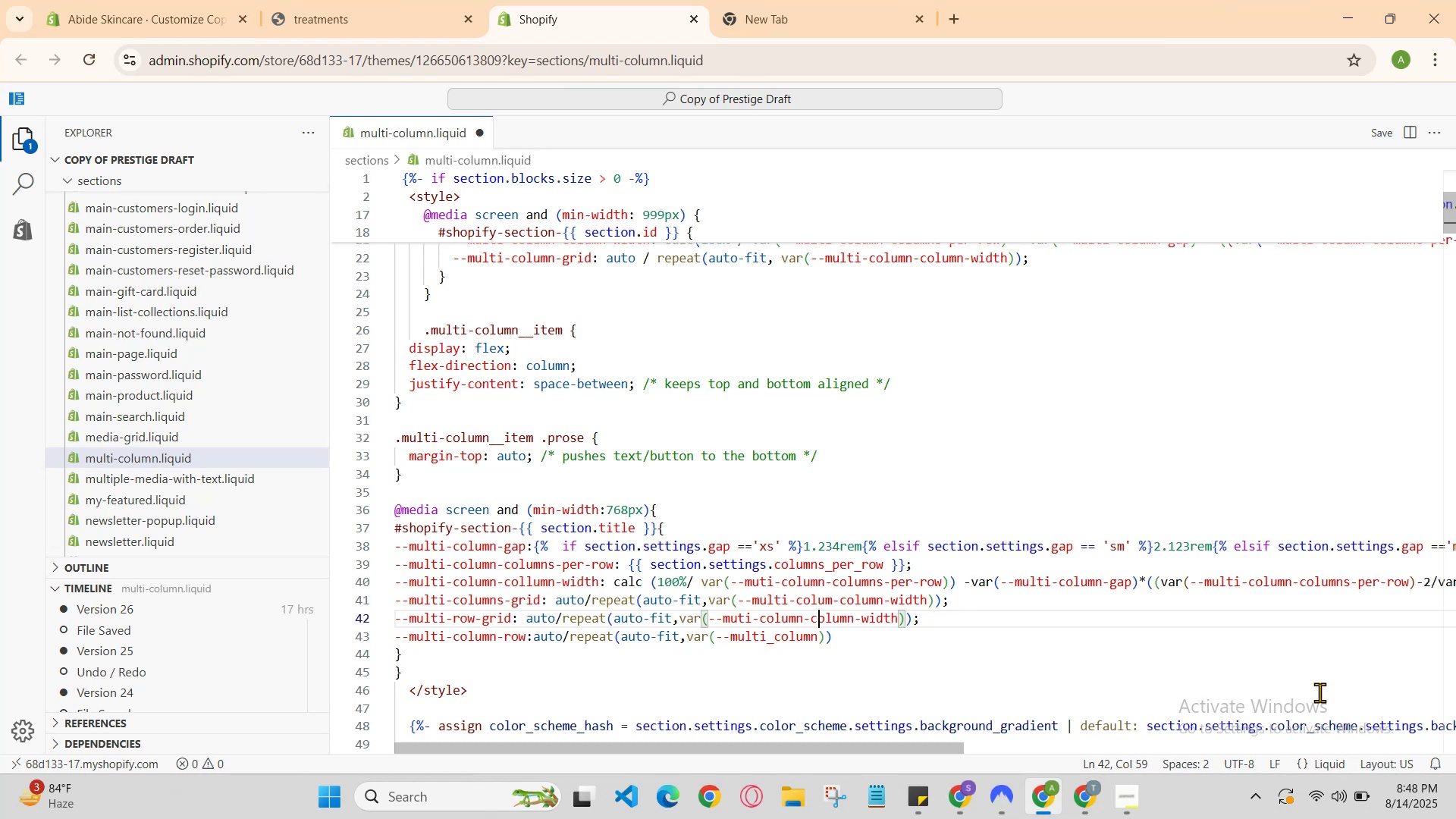 
key(ArrowLeft)
 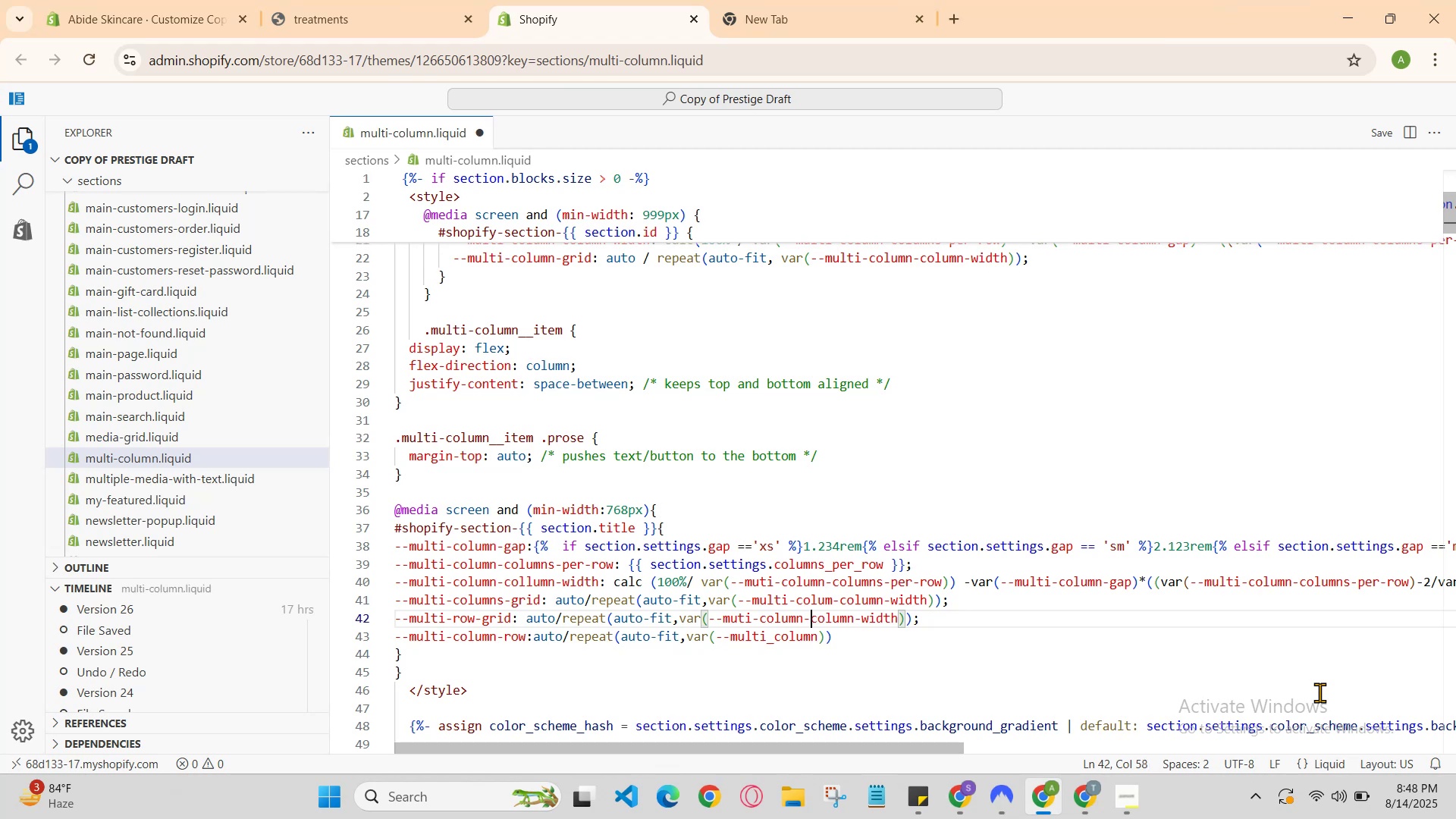 
key(ArrowLeft)
 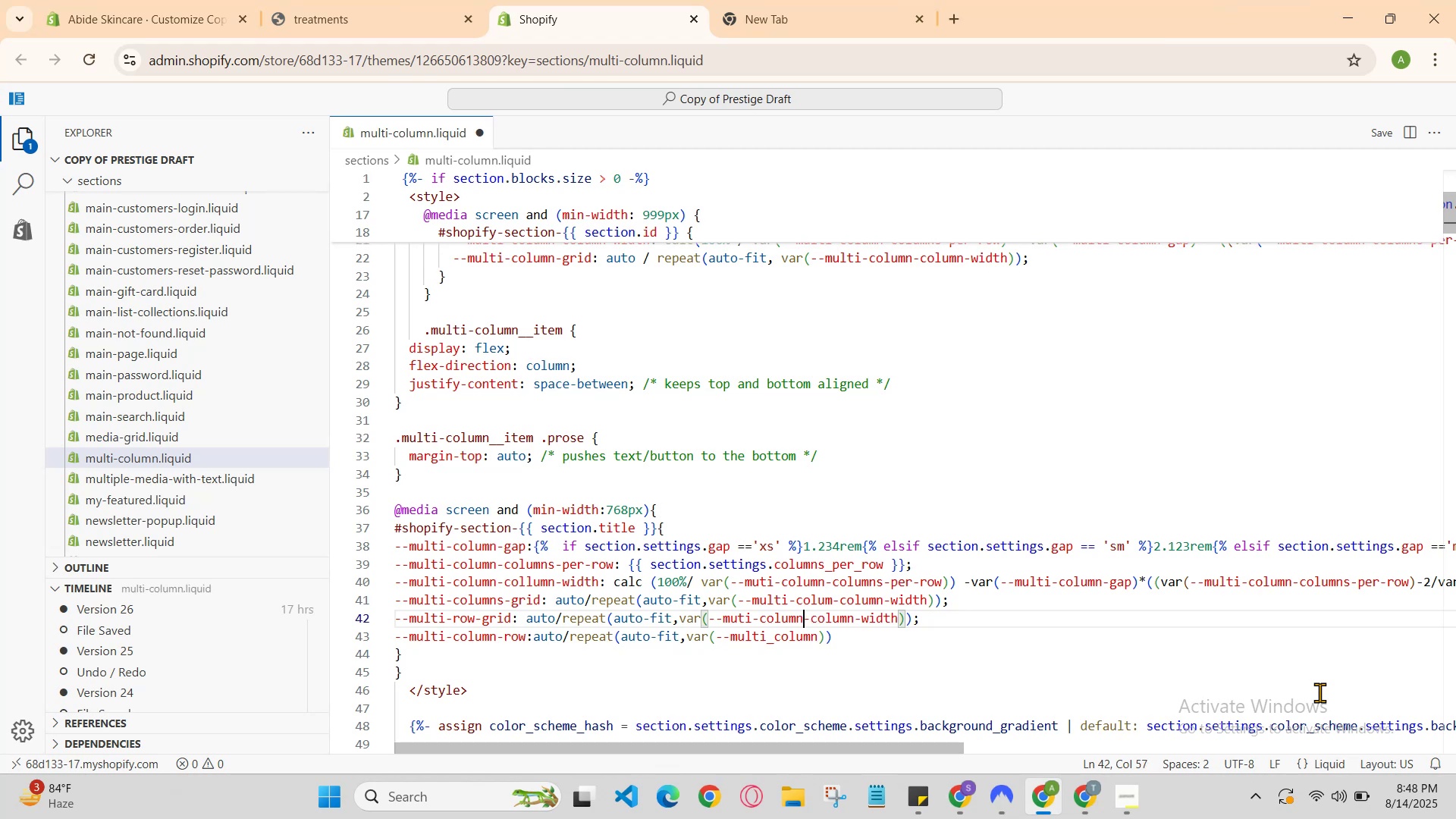 
key(ArrowLeft)
 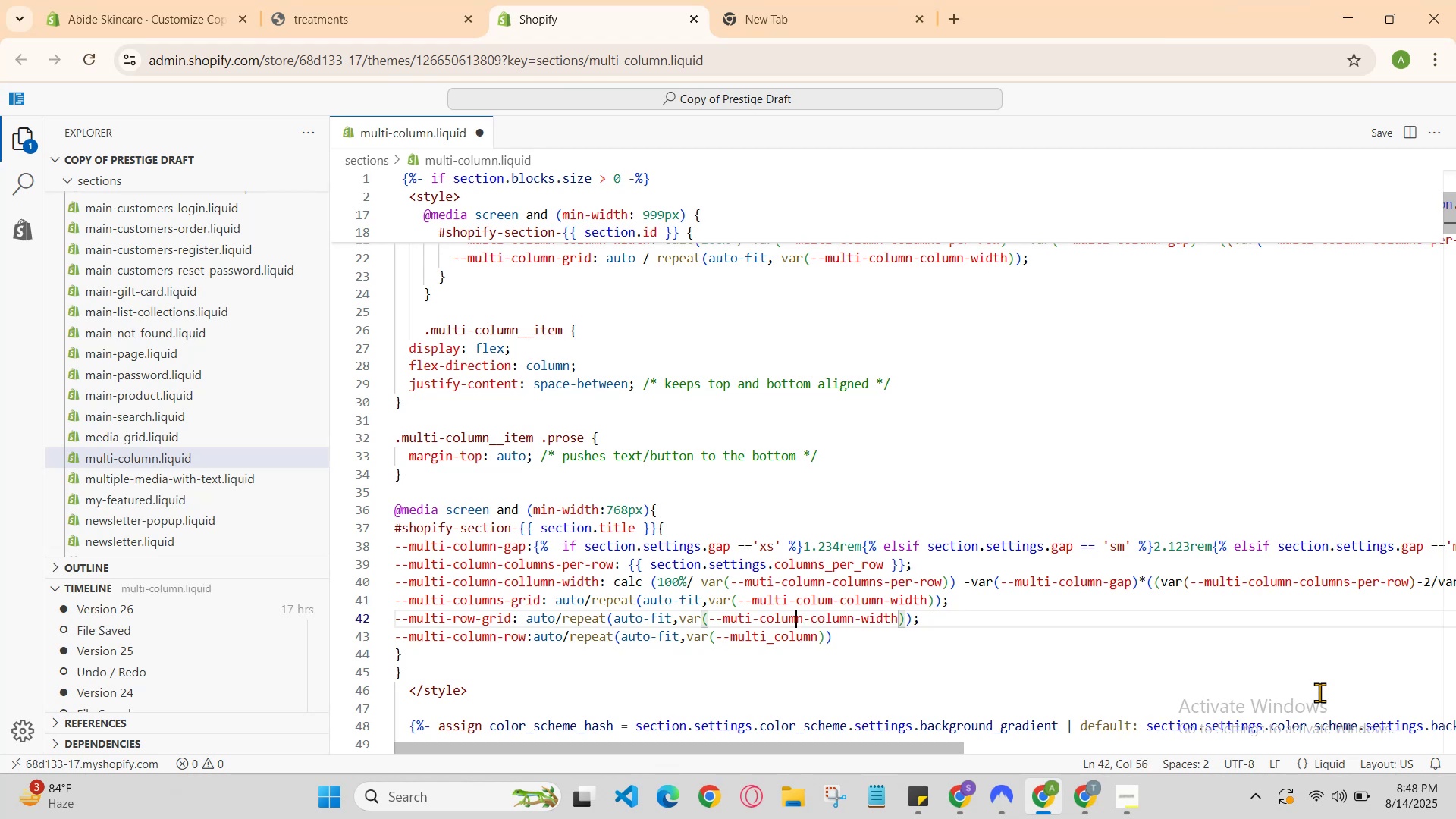 
key(ArrowLeft)
 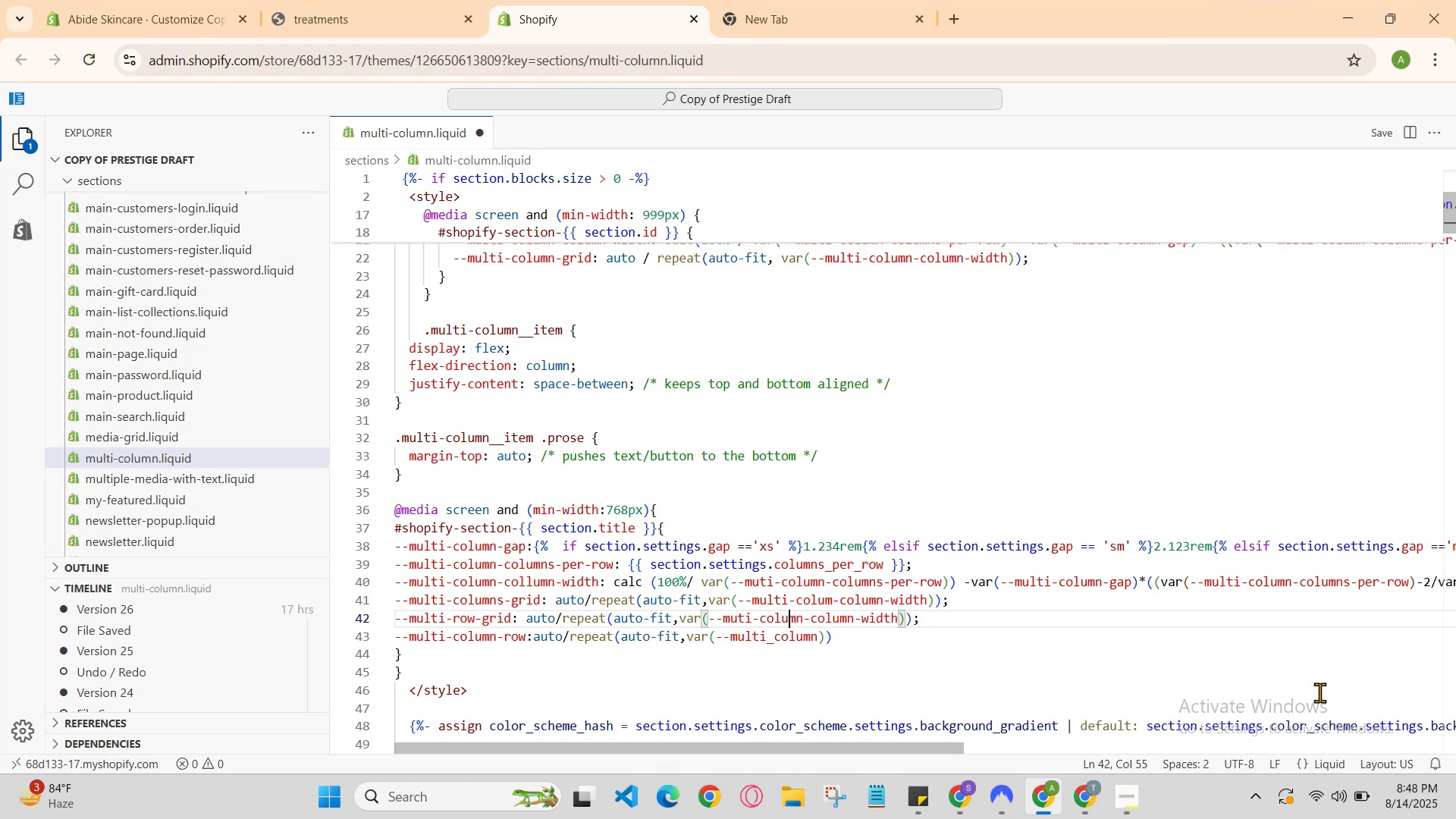 
key(ArrowLeft)
 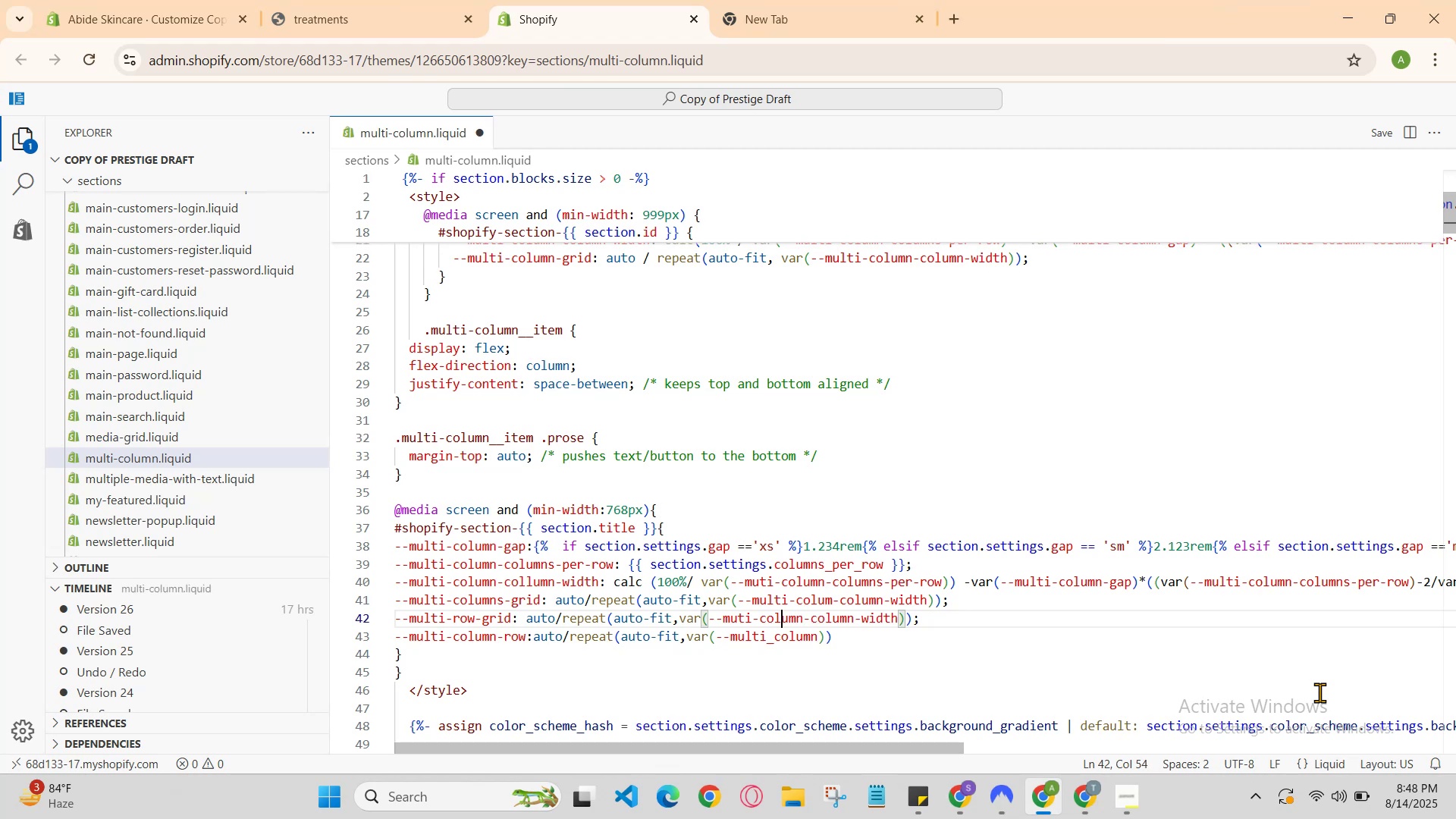 
key(ArrowLeft)
 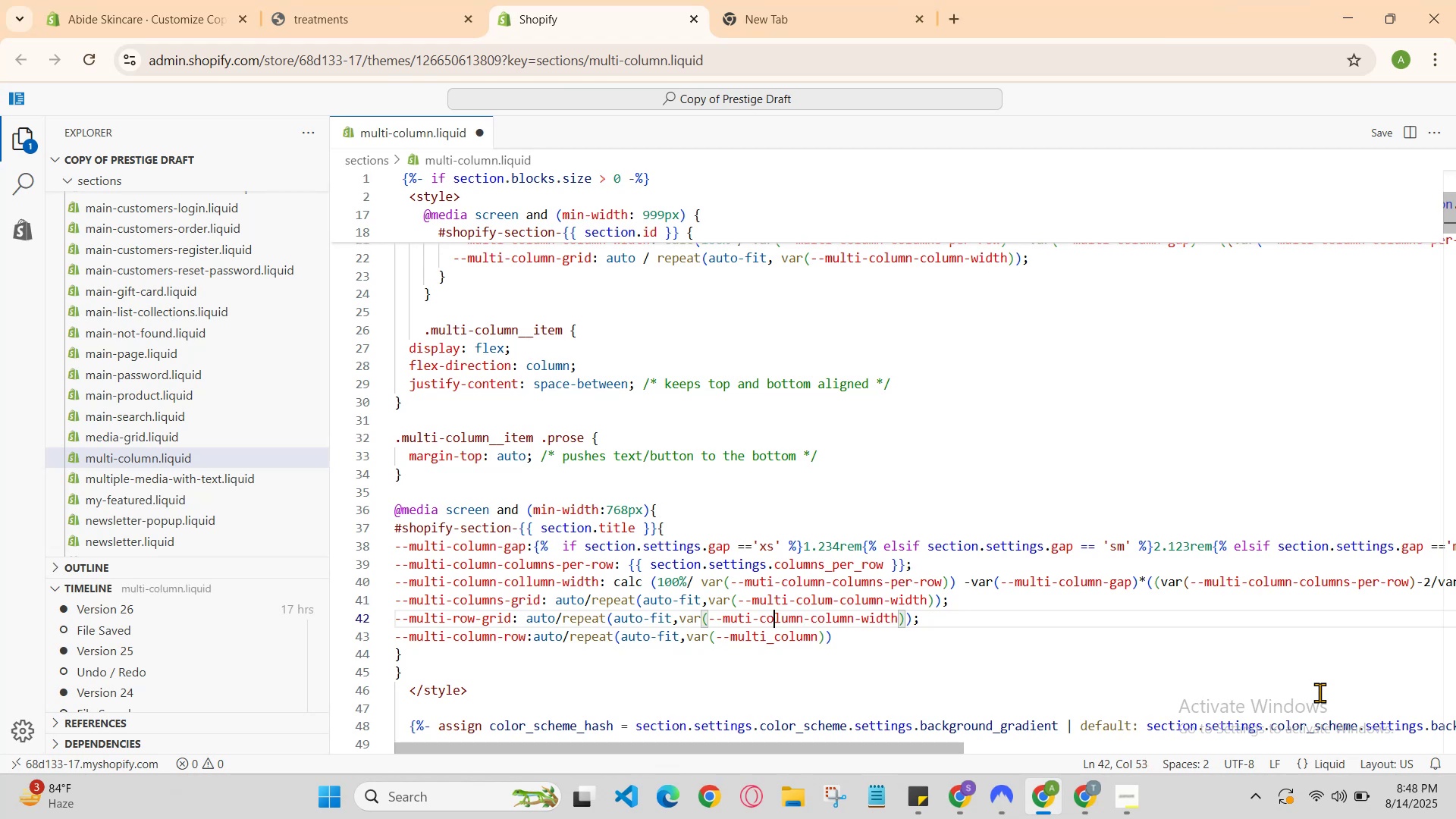 
key(ArrowLeft)
 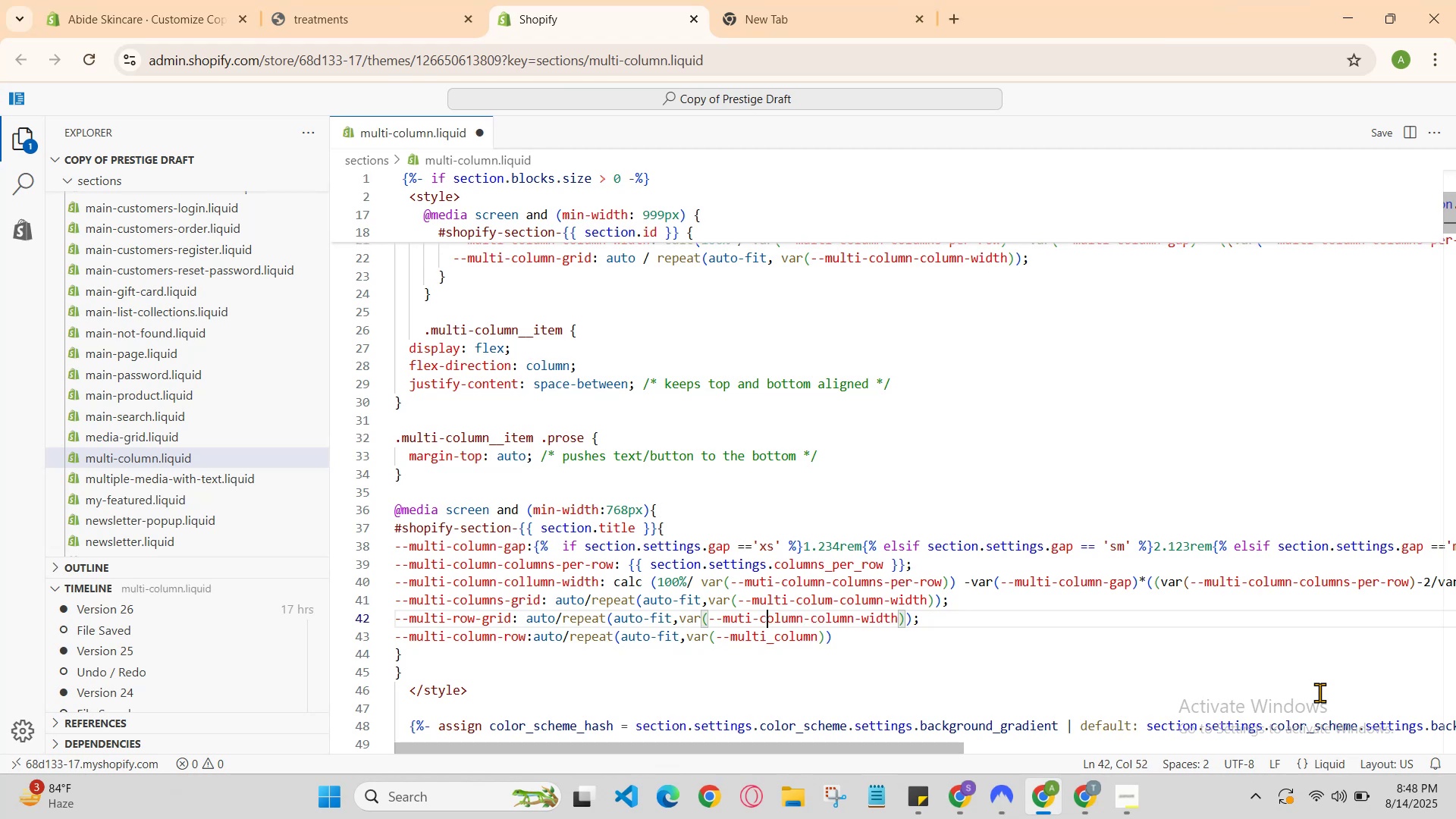 
key(ArrowLeft)
 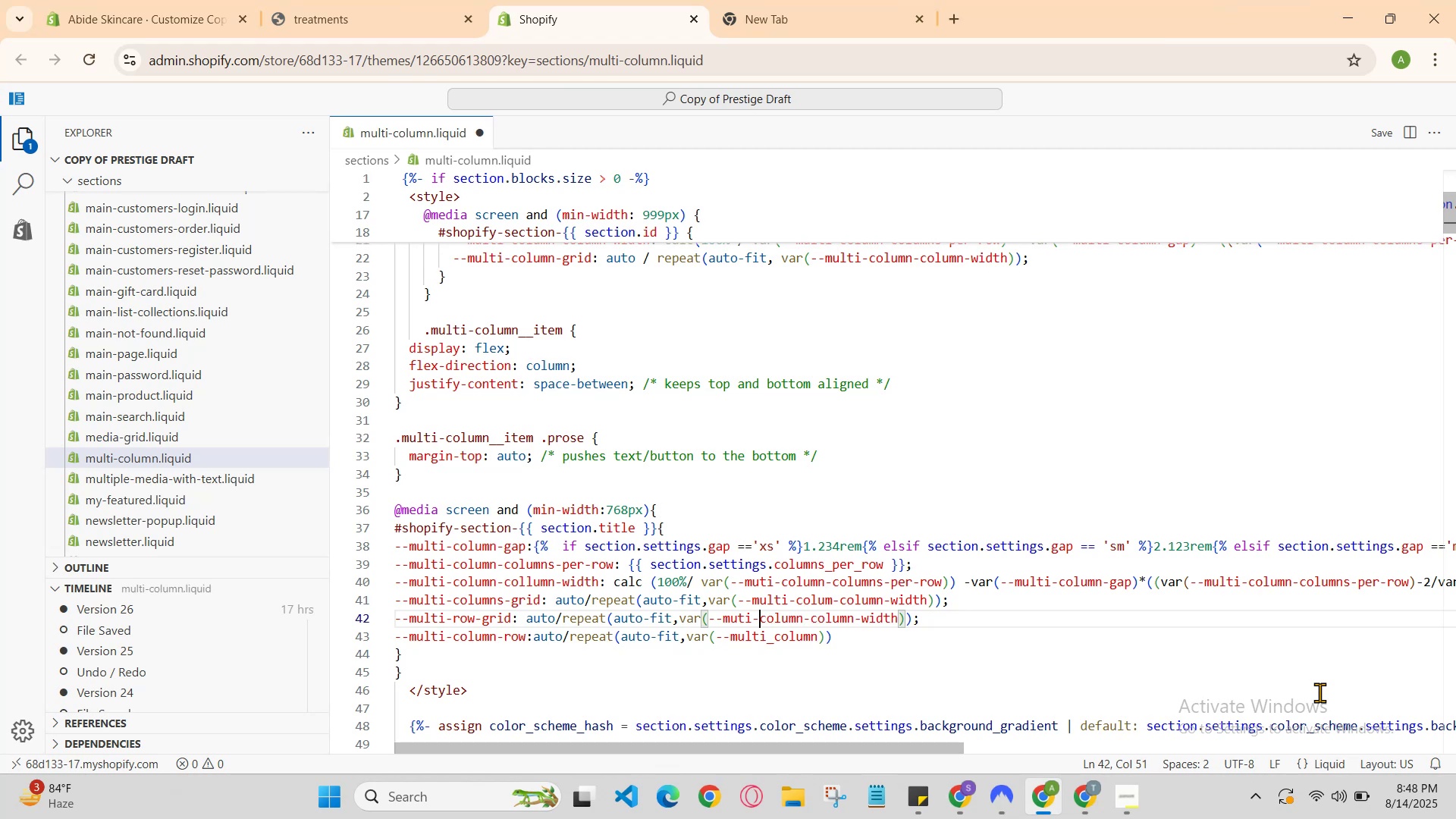 
key(ArrowLeft)
 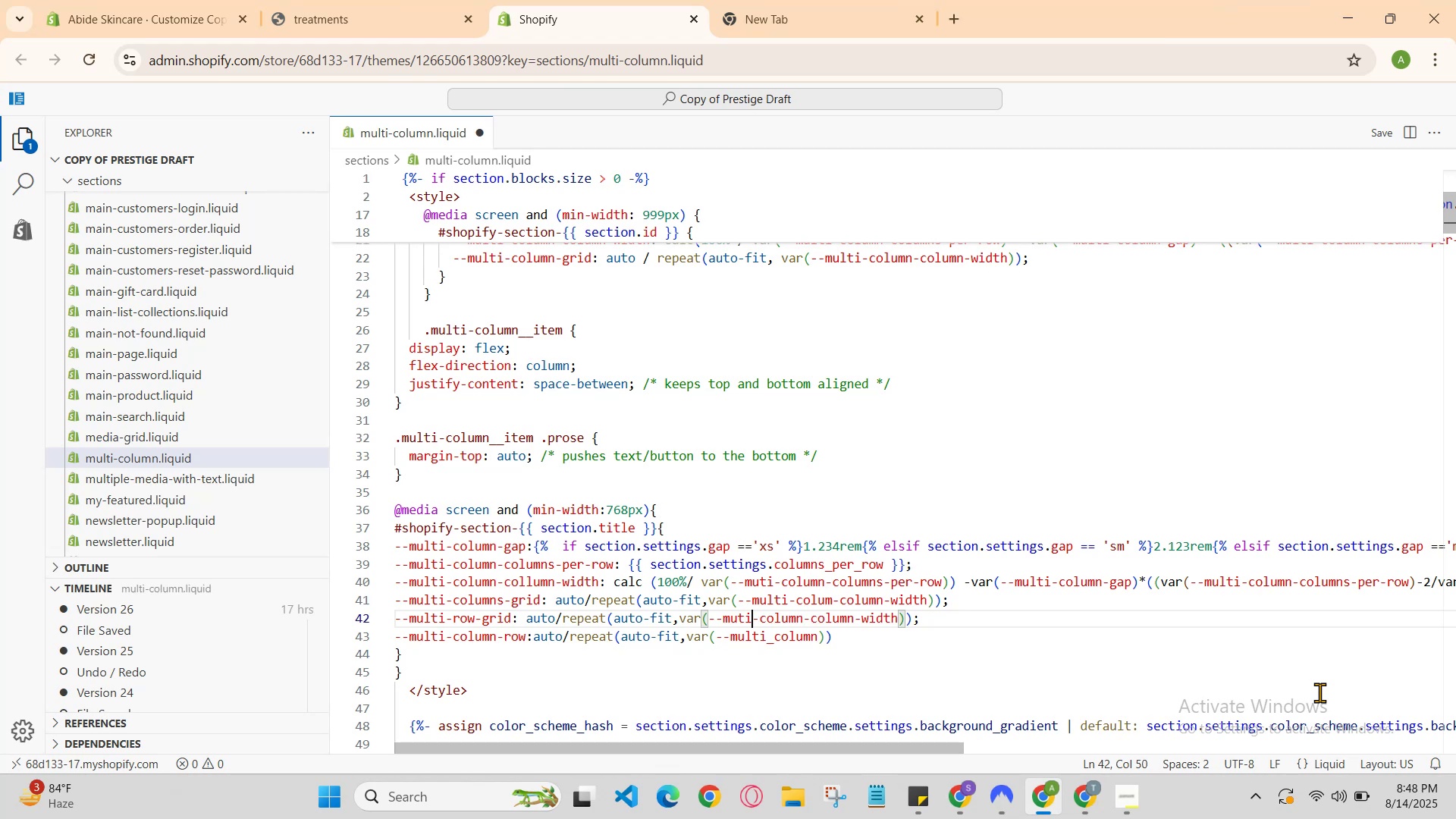 
key(ArrowLeft)
 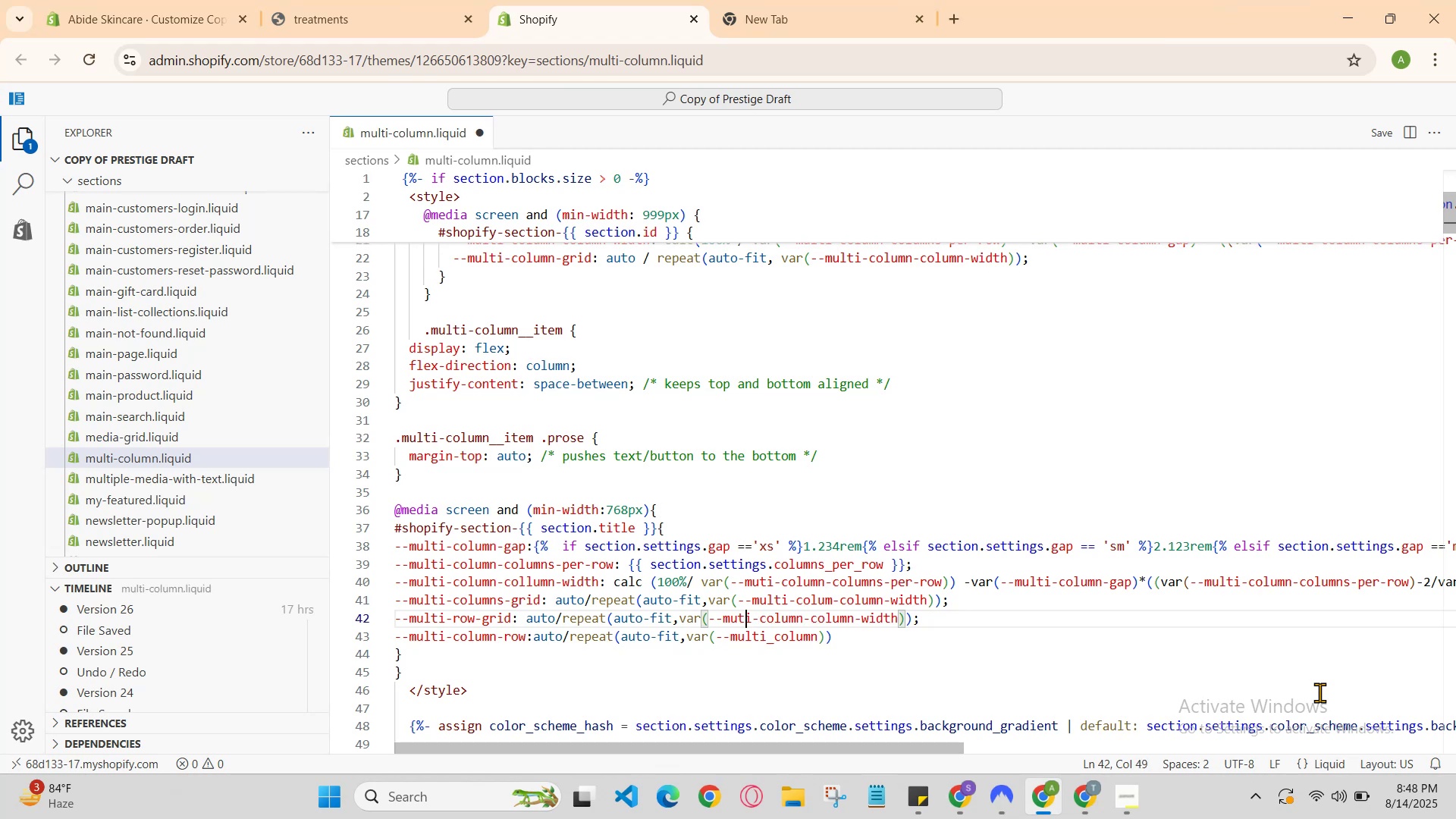 
key(ArrowLeft)
 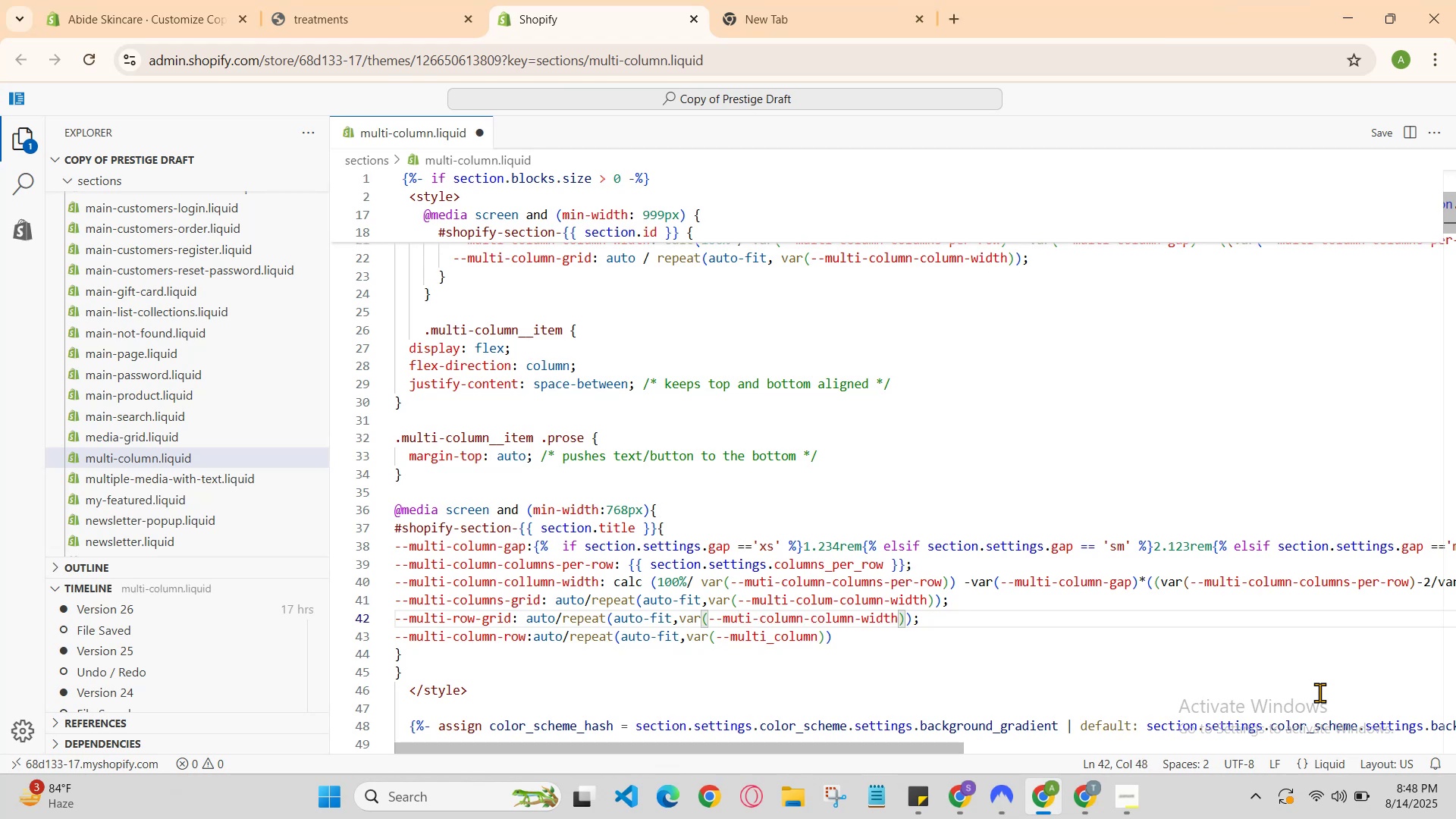 
key(L)
 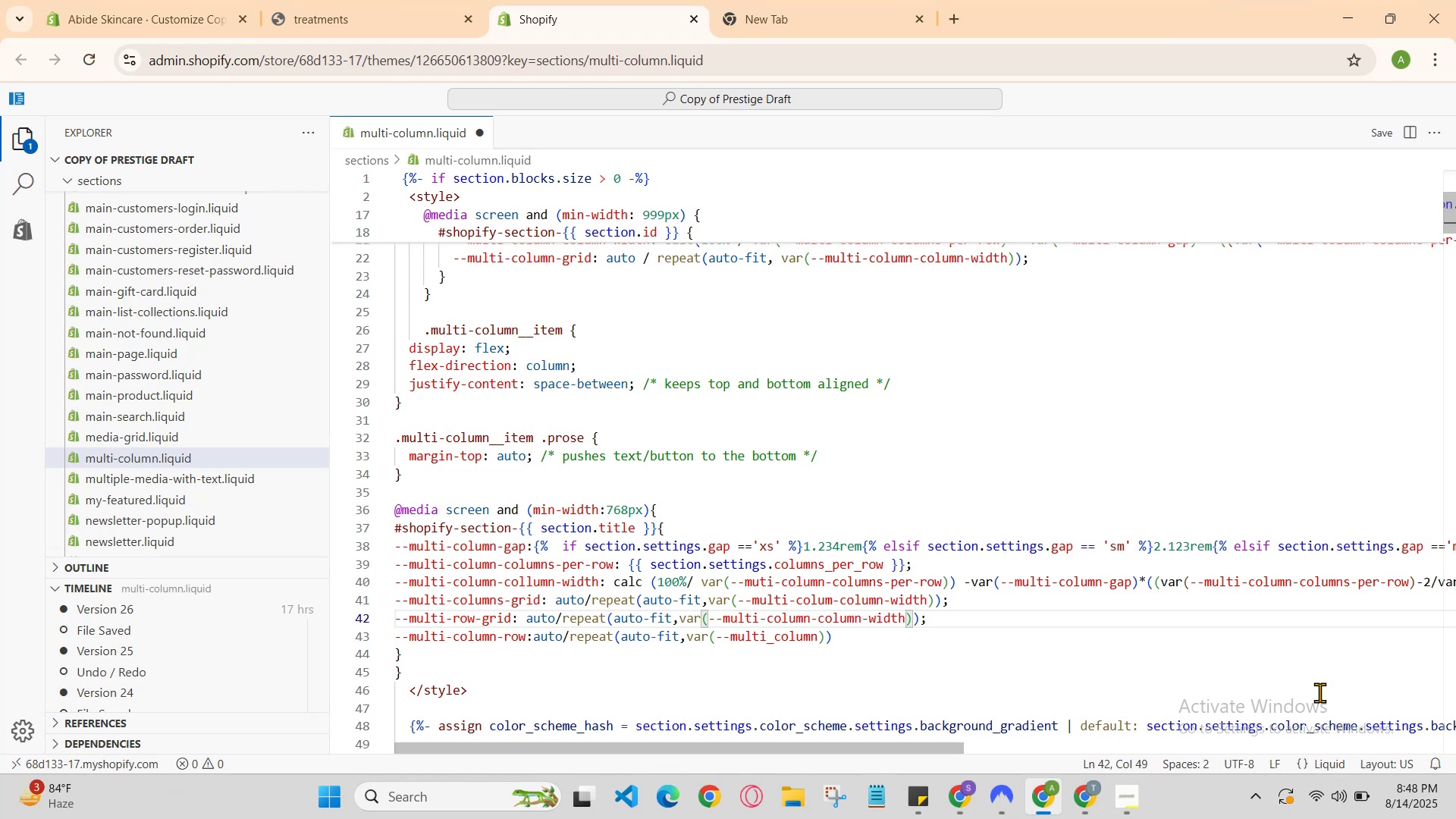 
key(ArrowDown)
 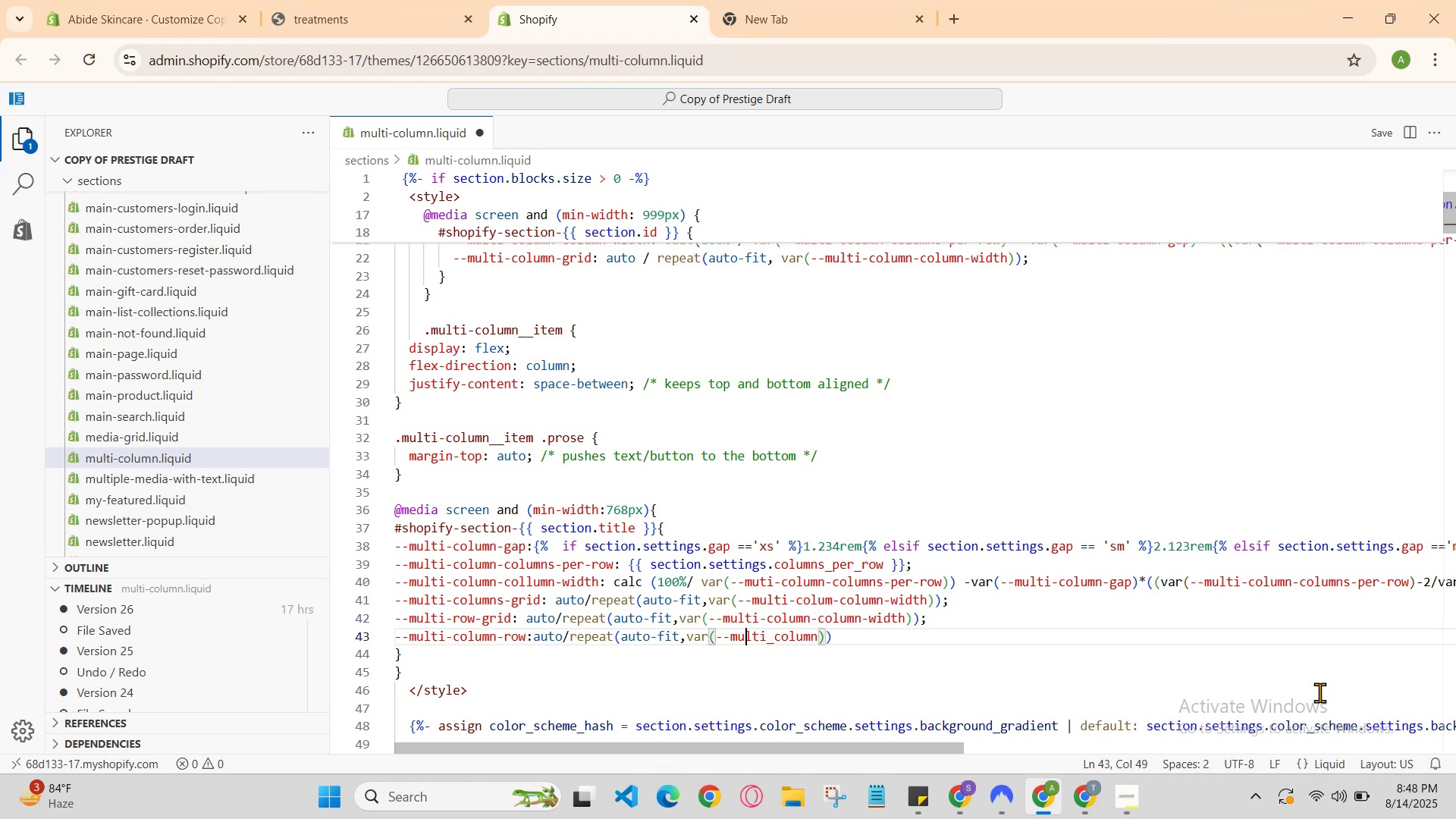 
key(ArrowRight)
 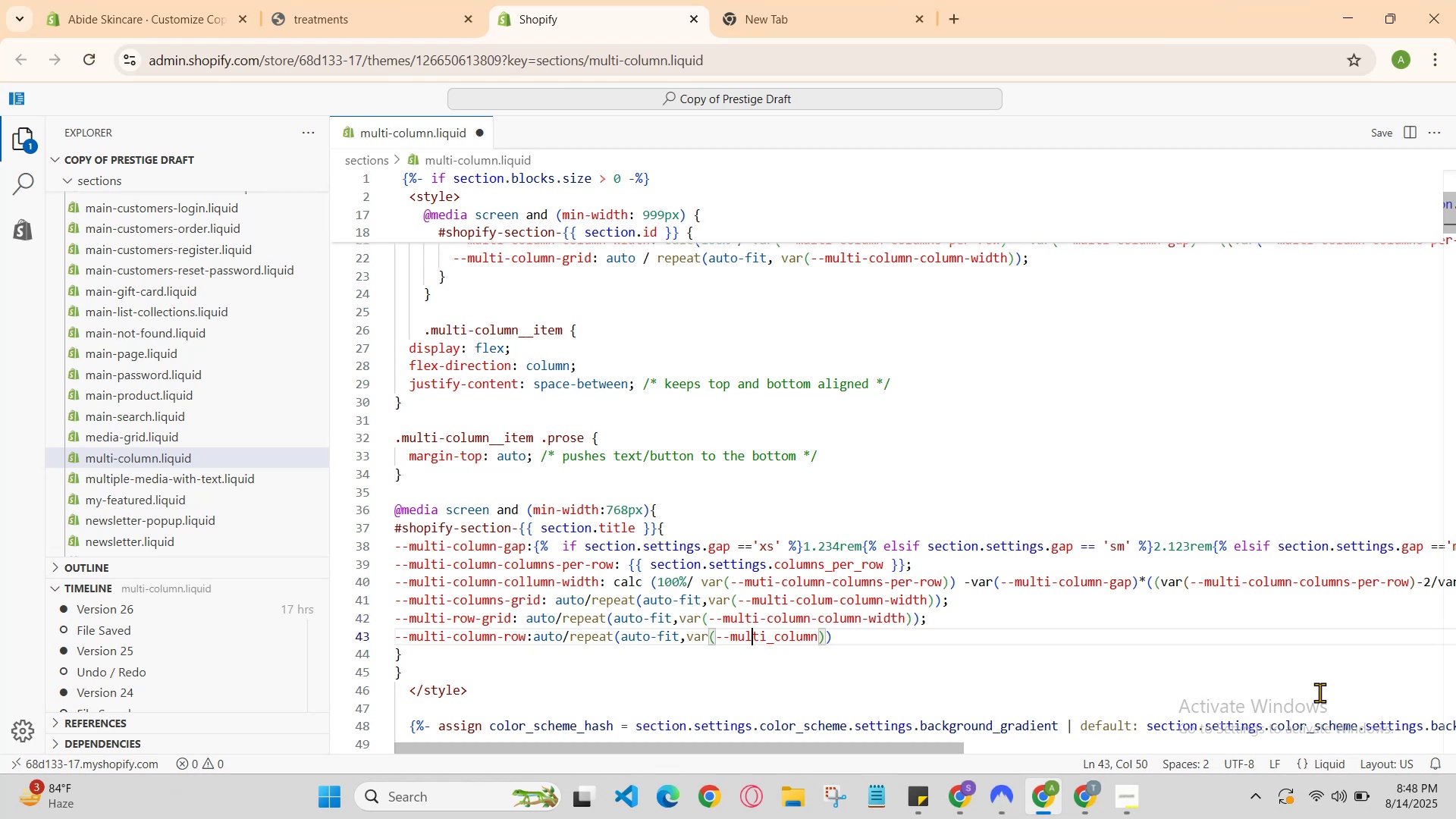 
hold_key(key=ArrowRight, duration=0.73)
 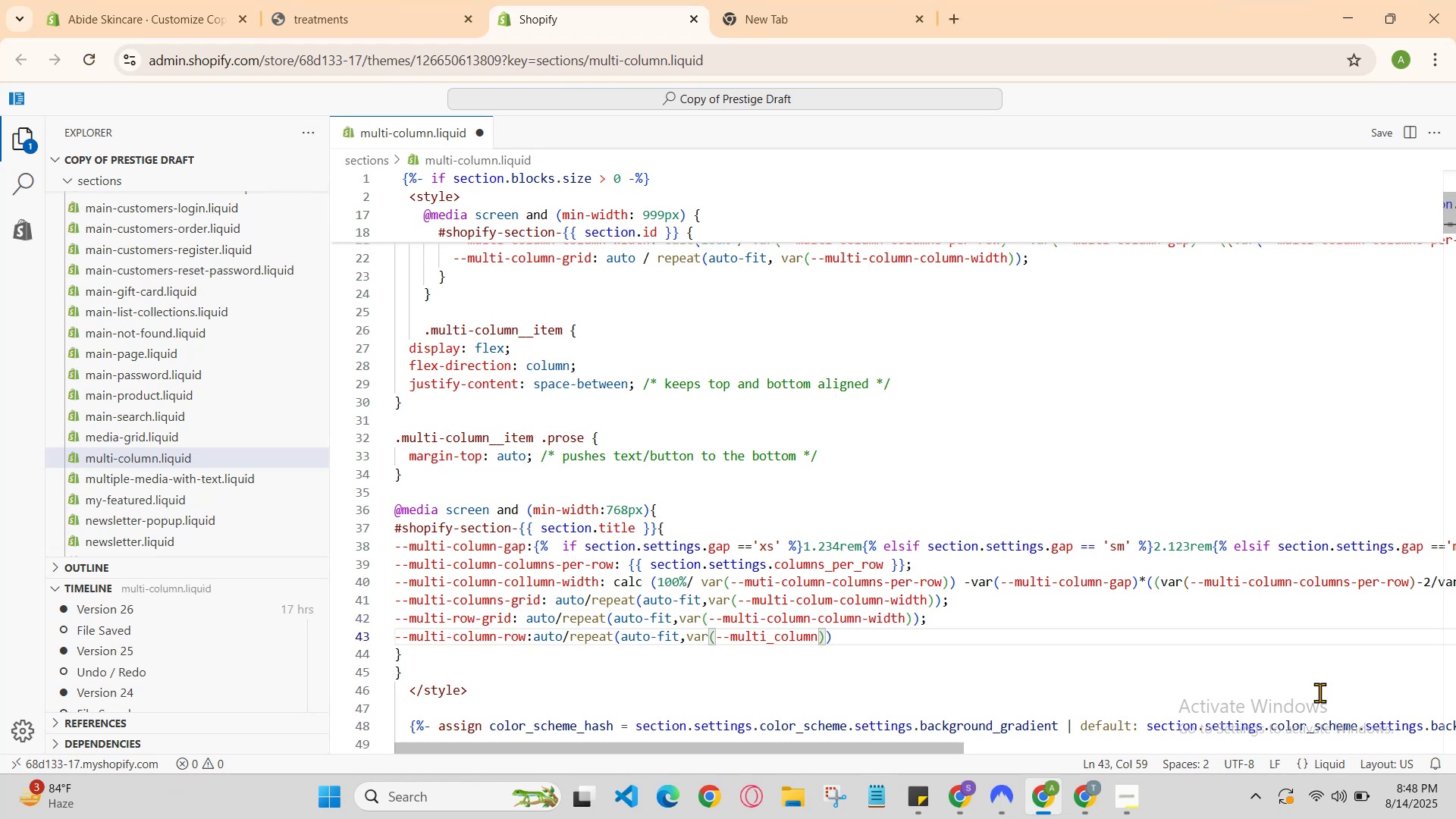 
type(-width)
 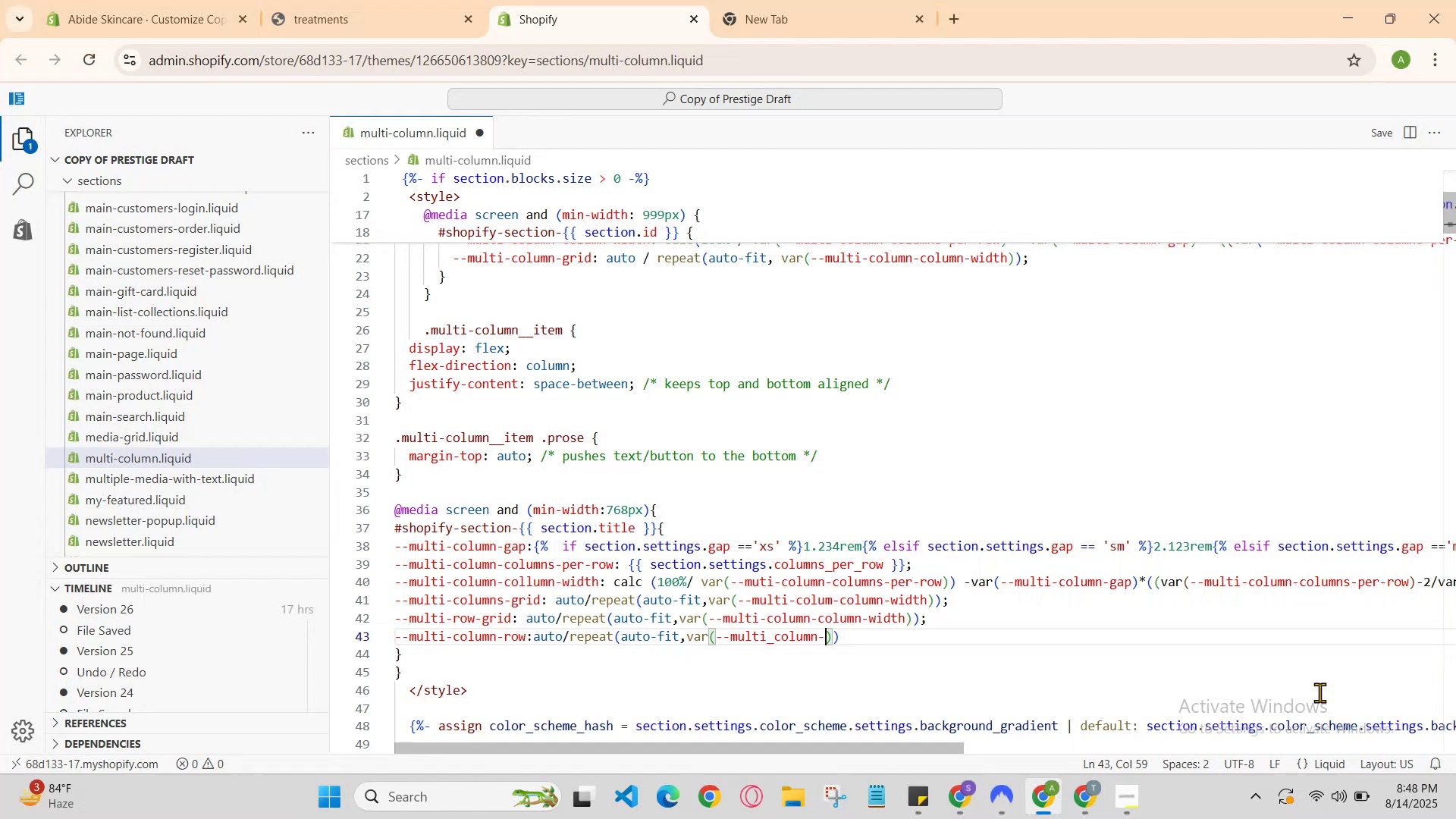 
key(ArrowRight)
 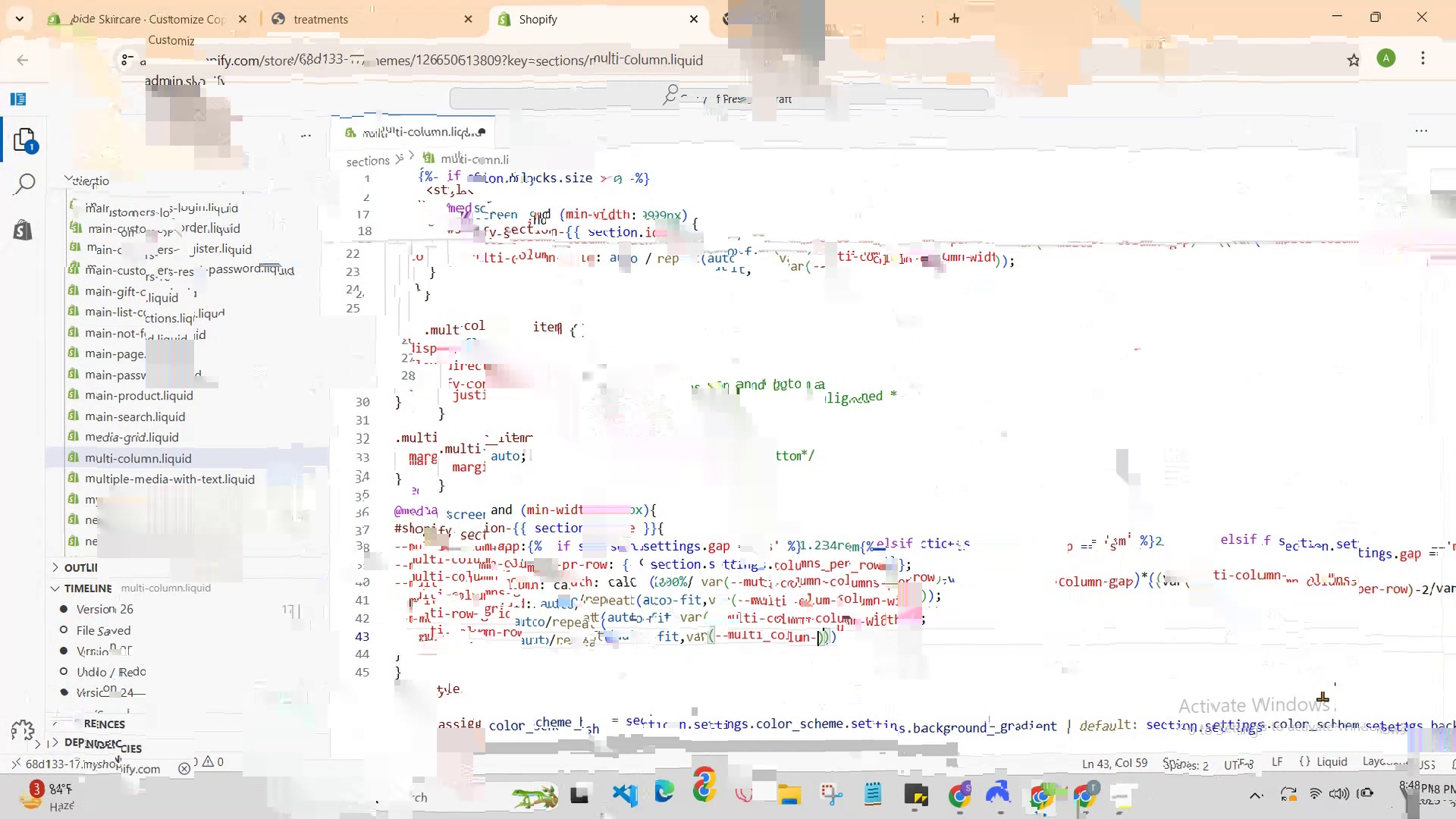 
key(ArrowRight)
 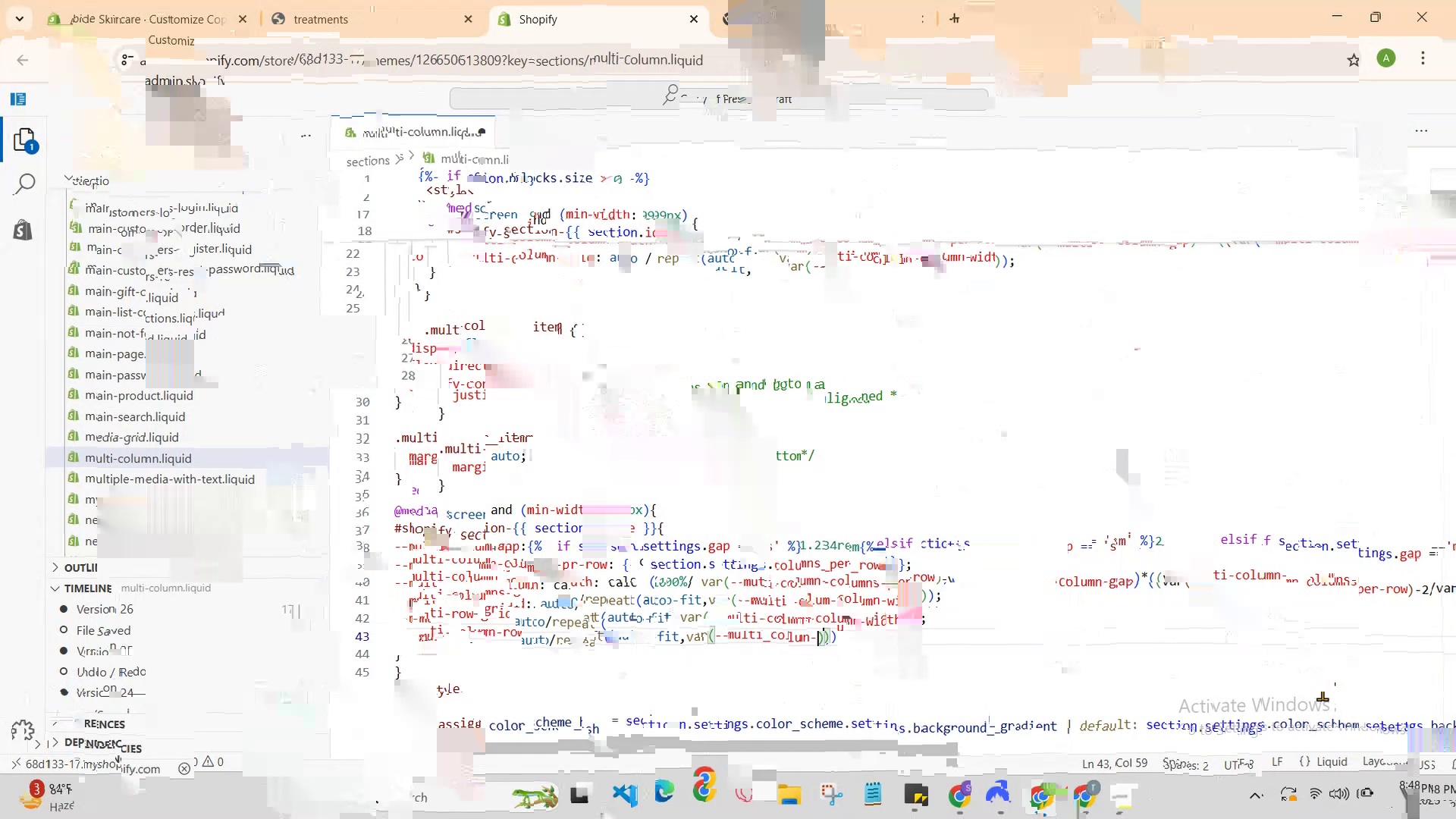 
key(Semicolon)
 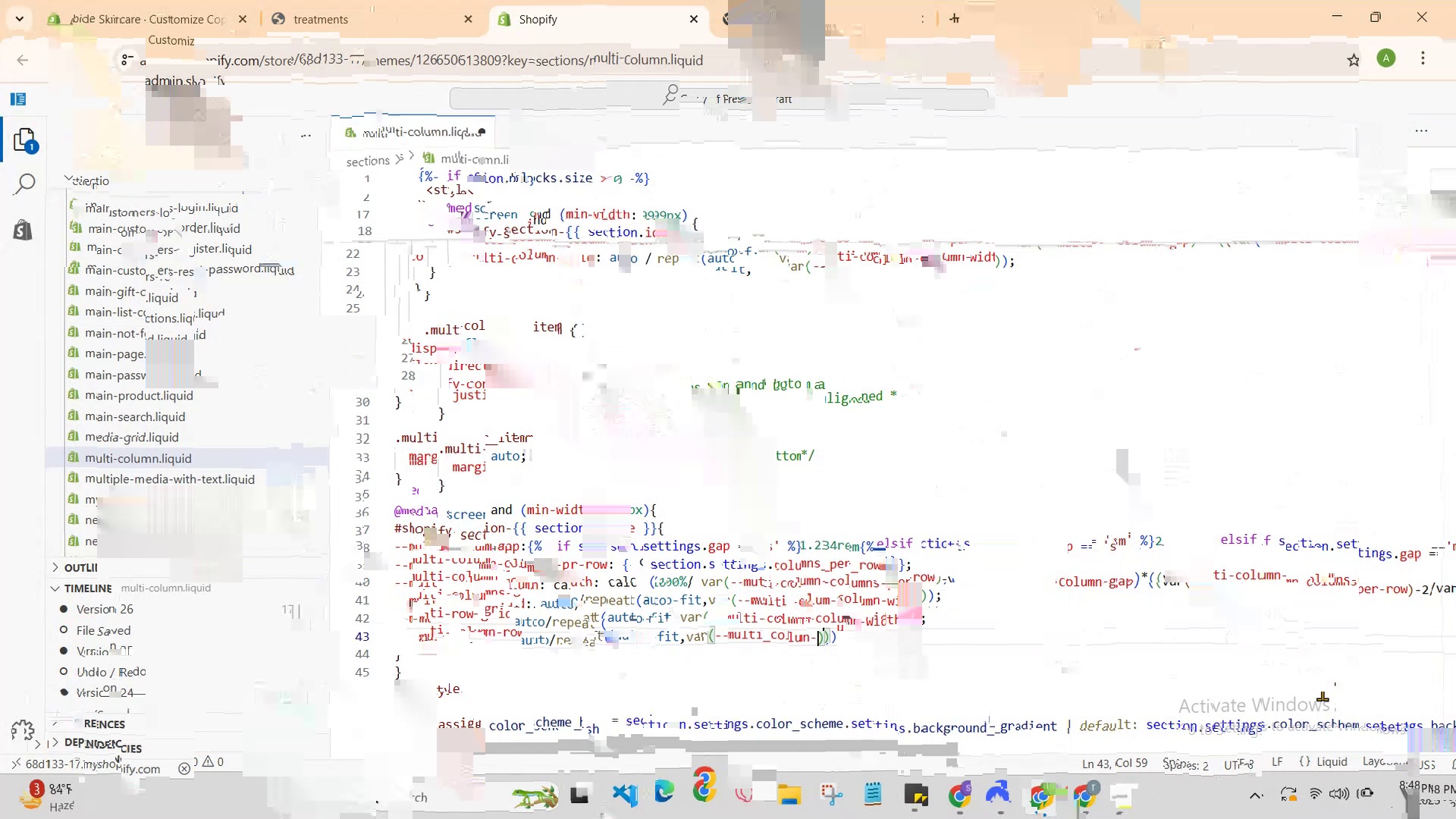 
key(Enter)
 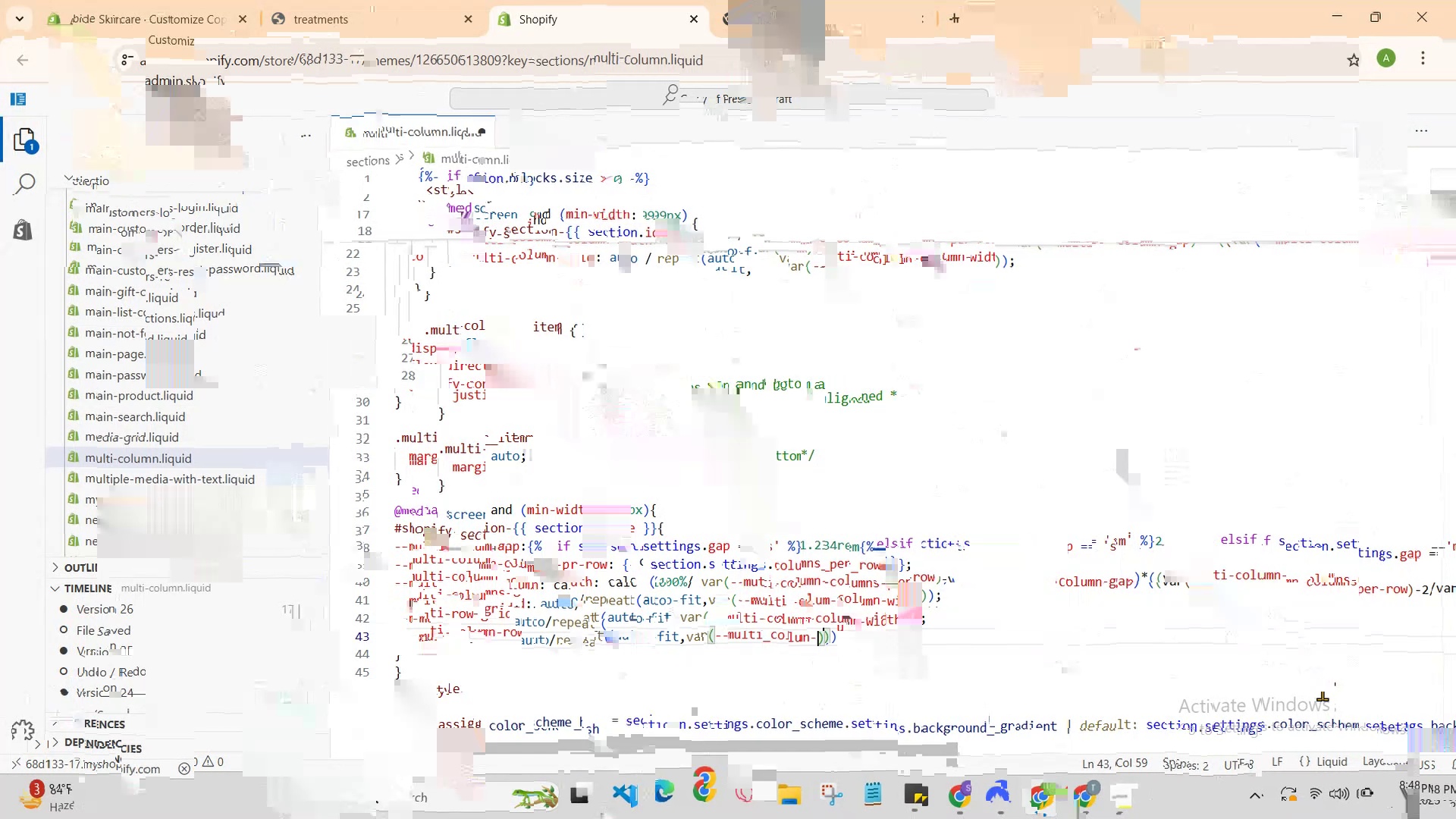 
type(--multi-column-)
 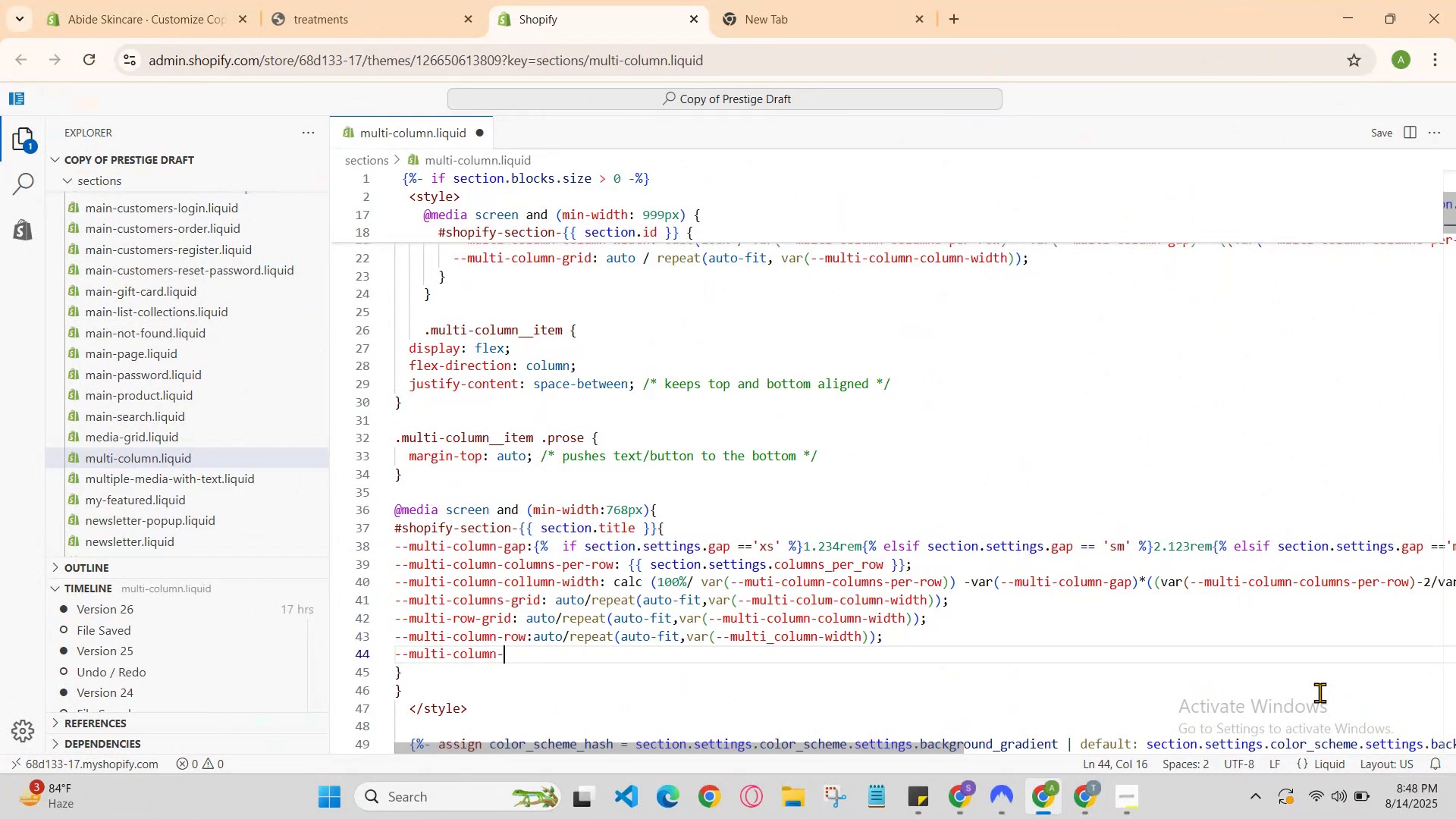 
key(Backspace)
type(-columns;)
key(Backspace)
type(:auo)
key(Backspace)
type(to/)
 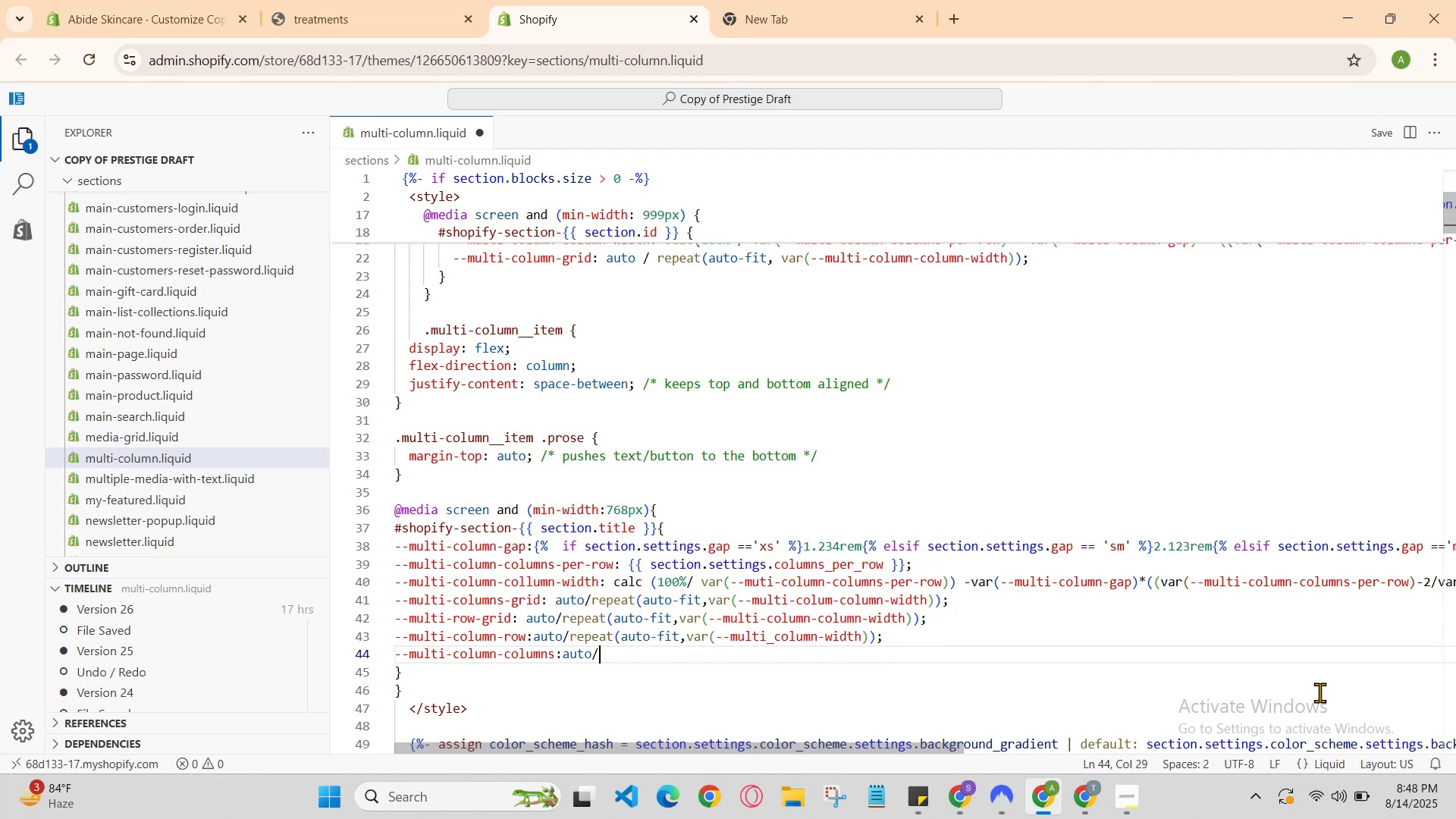 
type(np)
key(Backspace)
type(o-repact)
key(Backspace)
key(Backspace)
key(Backspace)
key(Backspace)
key(Backspace)
type(pract)
key(Backspace)
key(Backspace)
key(Backspace)
key(Backspace)
key(Backspace)
key(Backspace)
type(repe)
key(Backspace)
type(ea)
 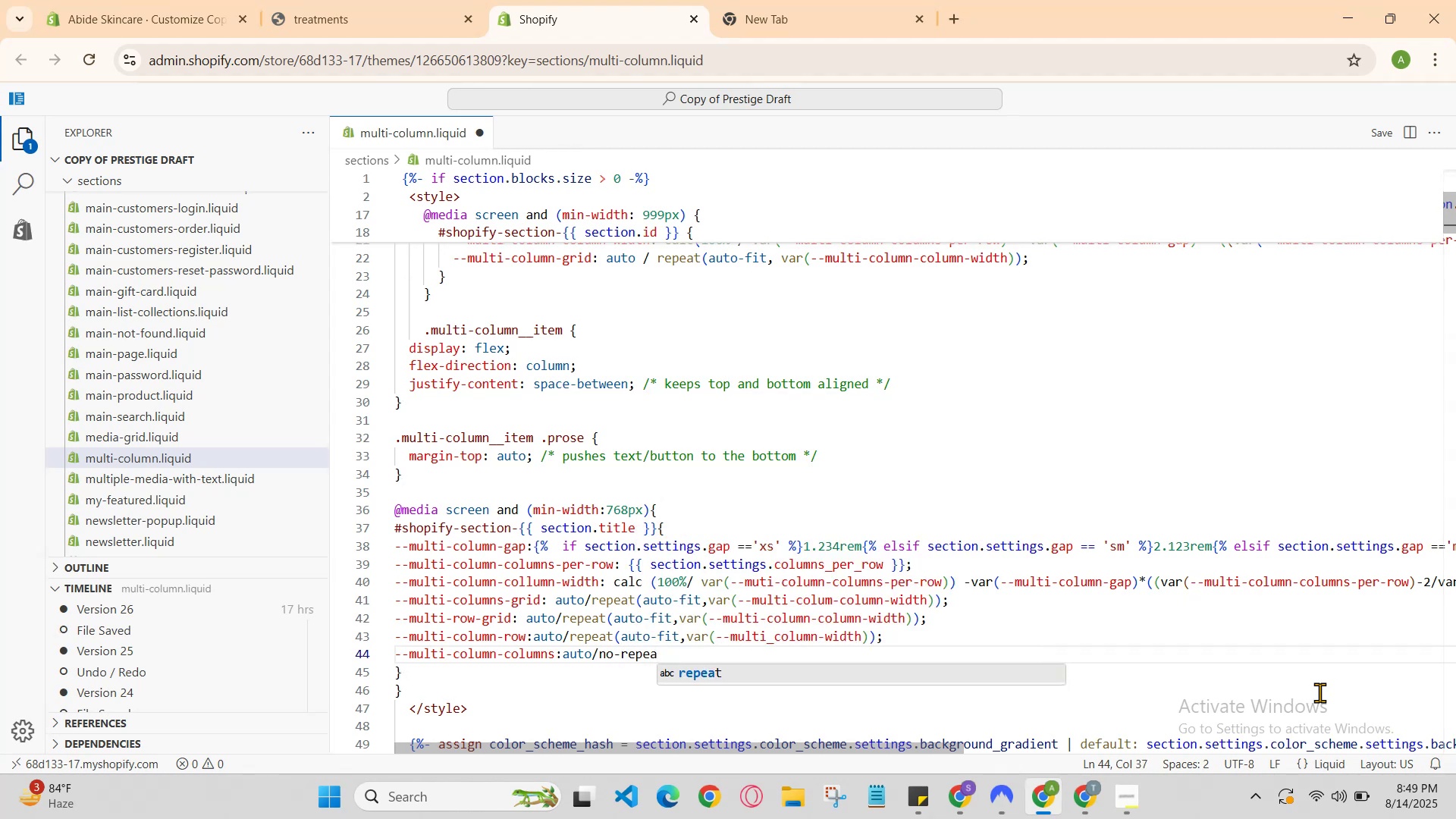 
key(ArrowDown)
 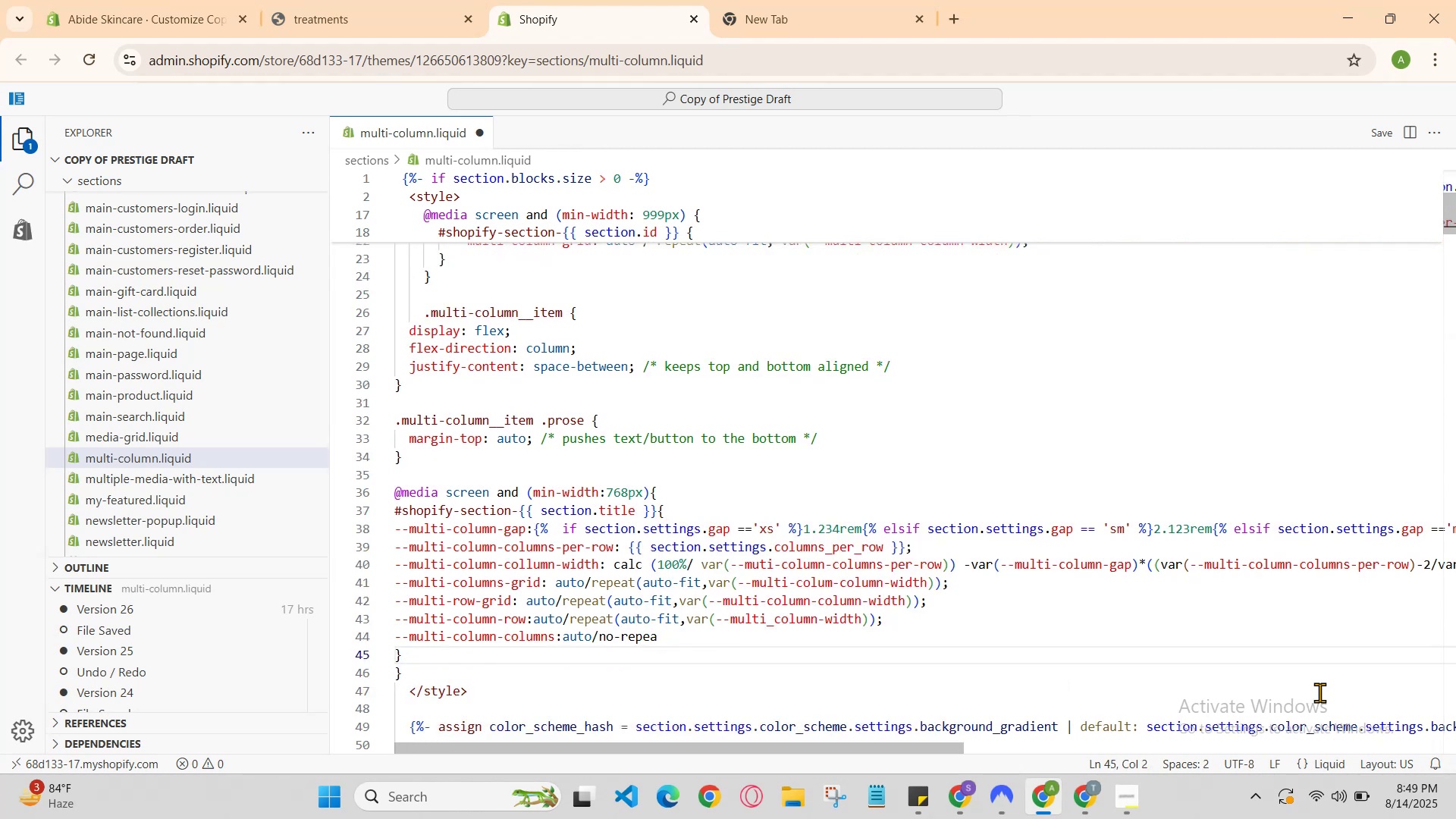 
key(ArrowUp)
 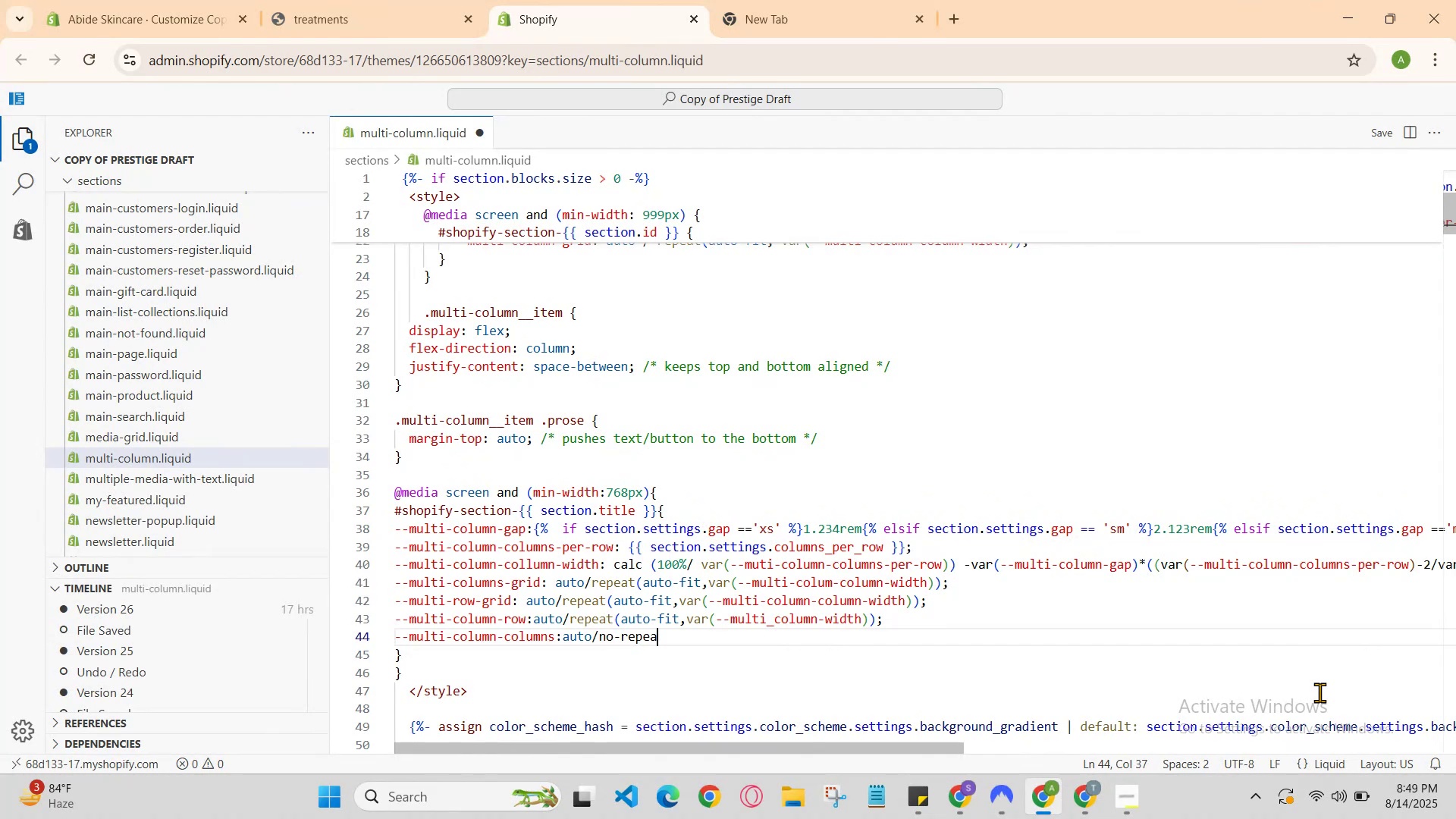 
key(Backspace)
 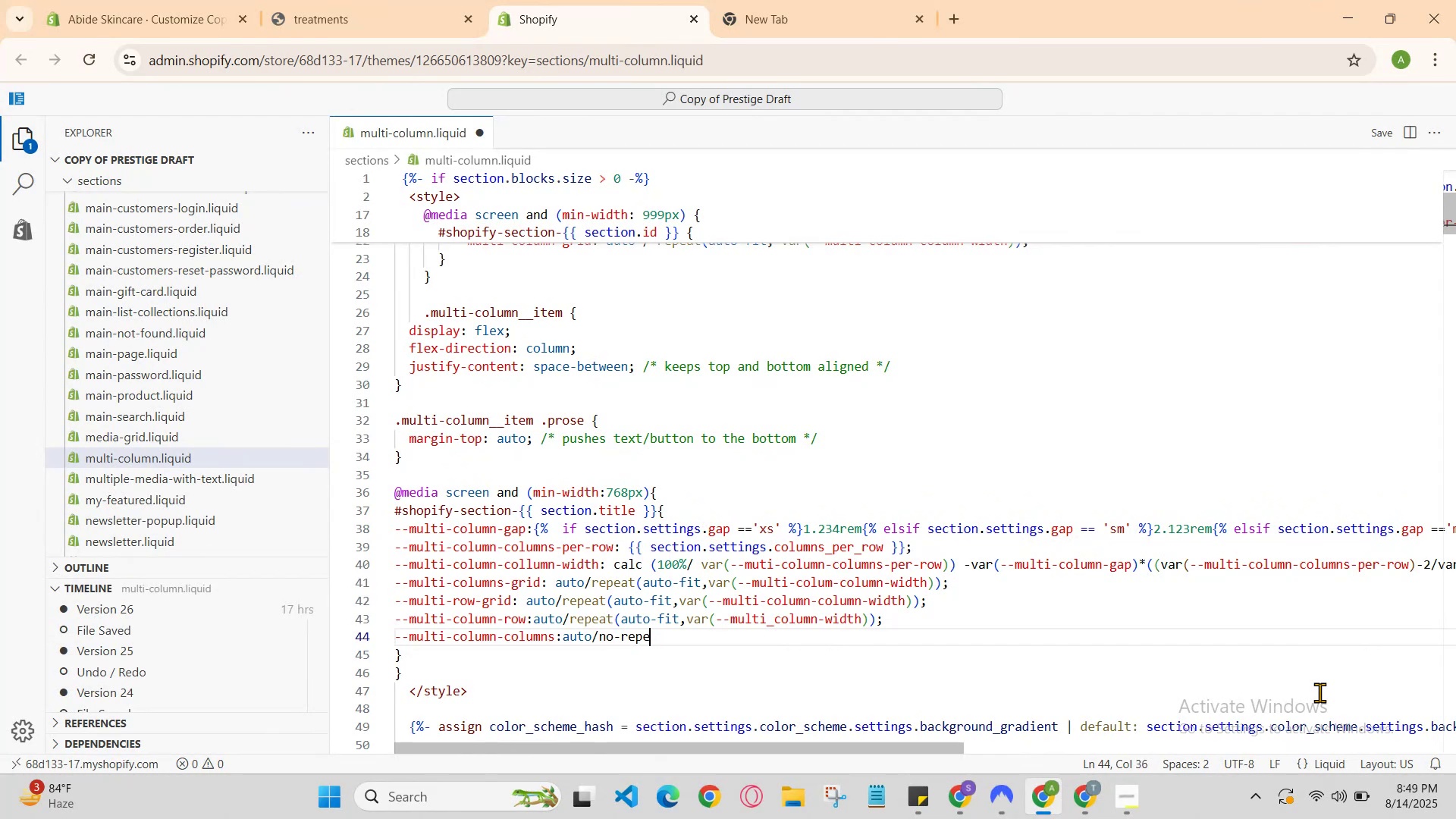 
key(Backspace)
 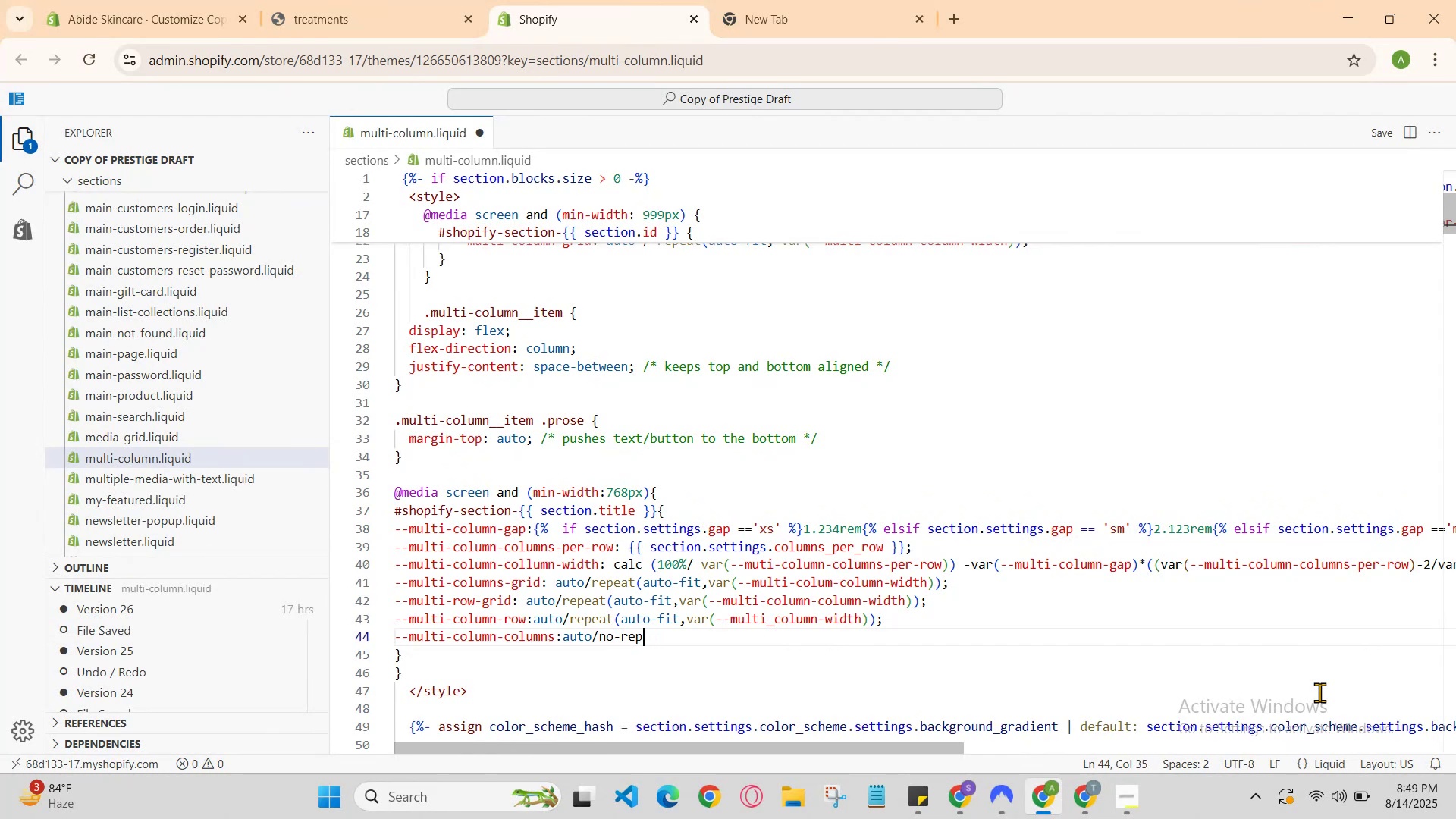 
key(Backspace)
 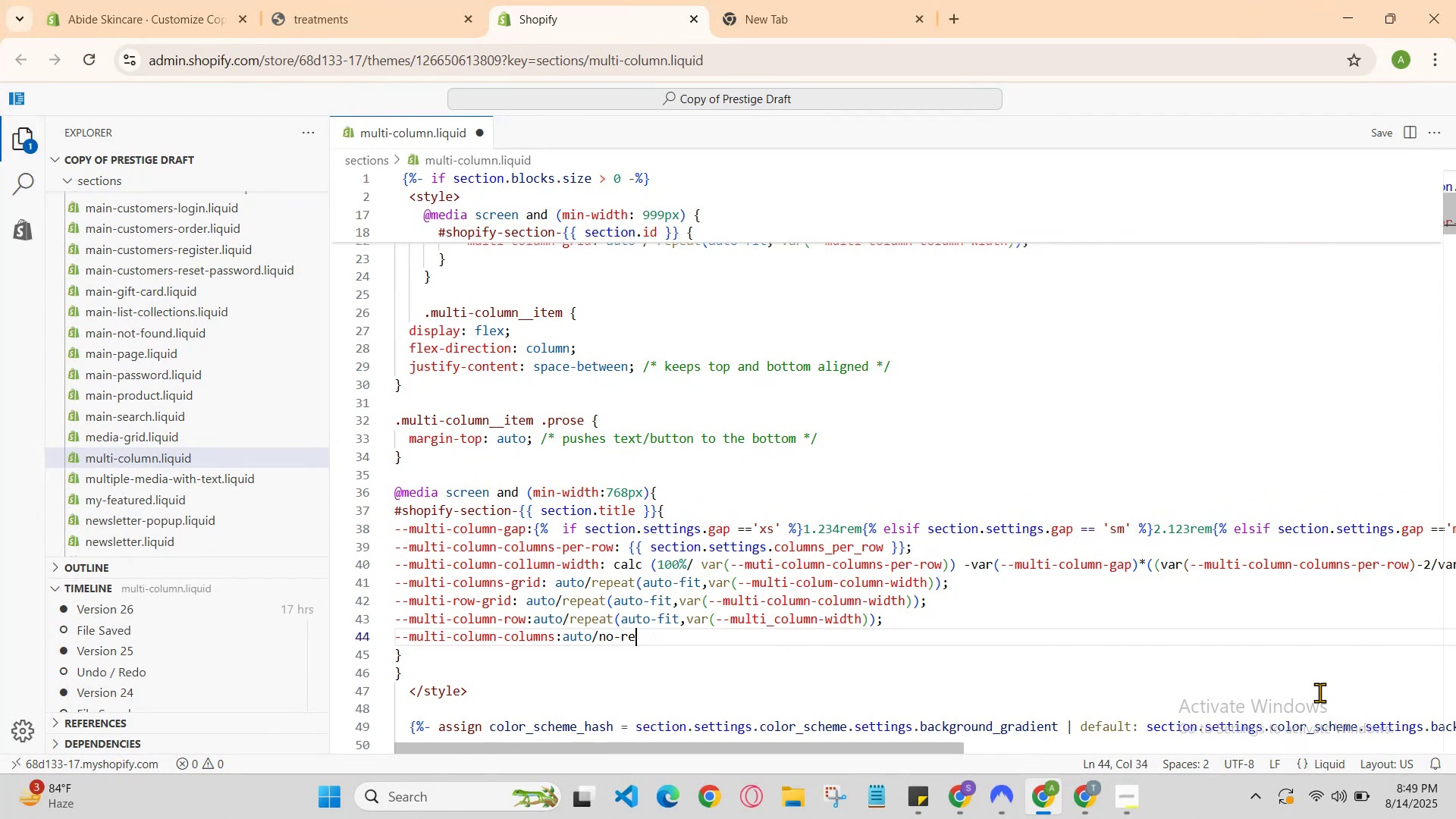 
key(Backspace)
 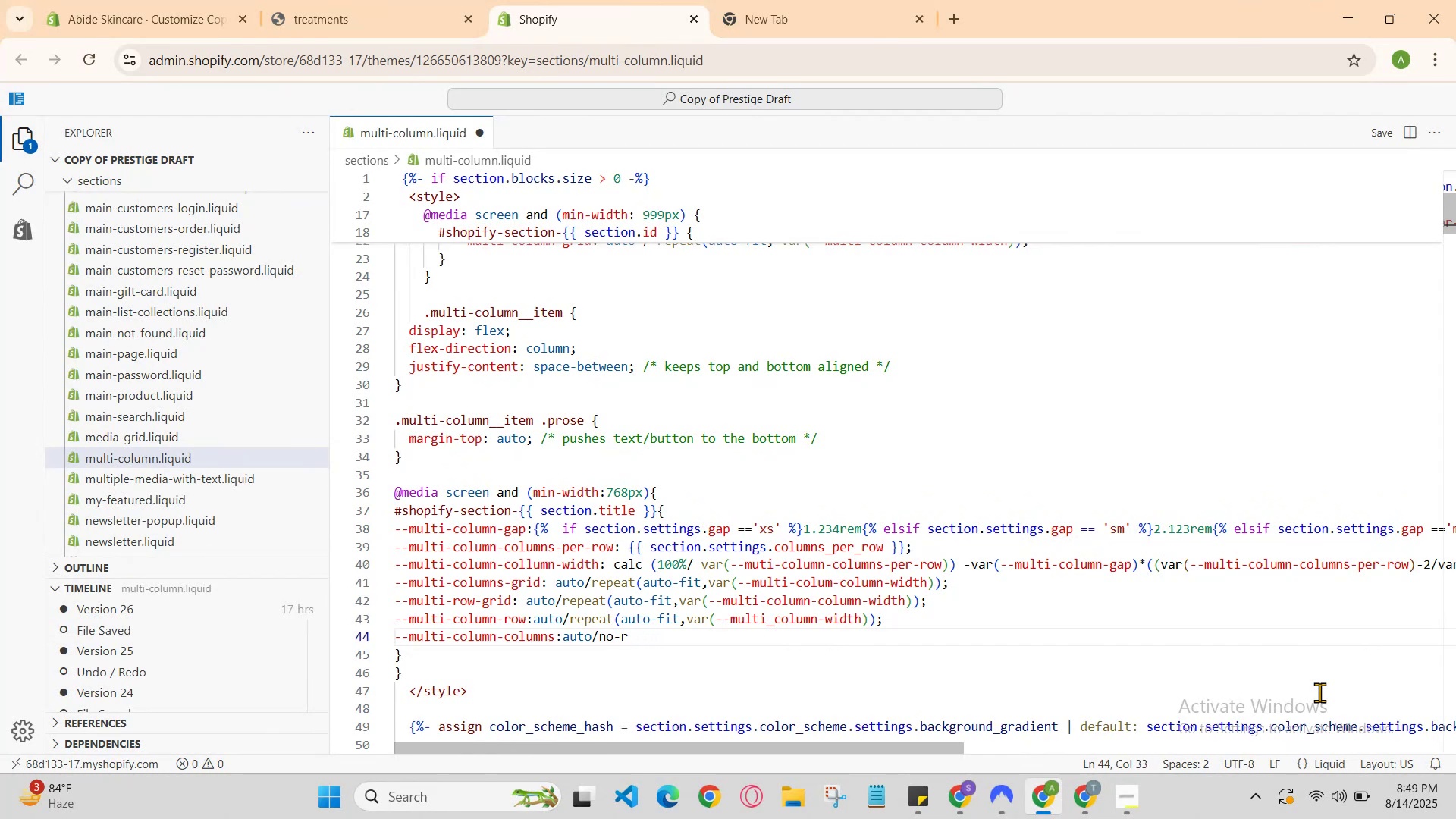 
key(Backspace)
 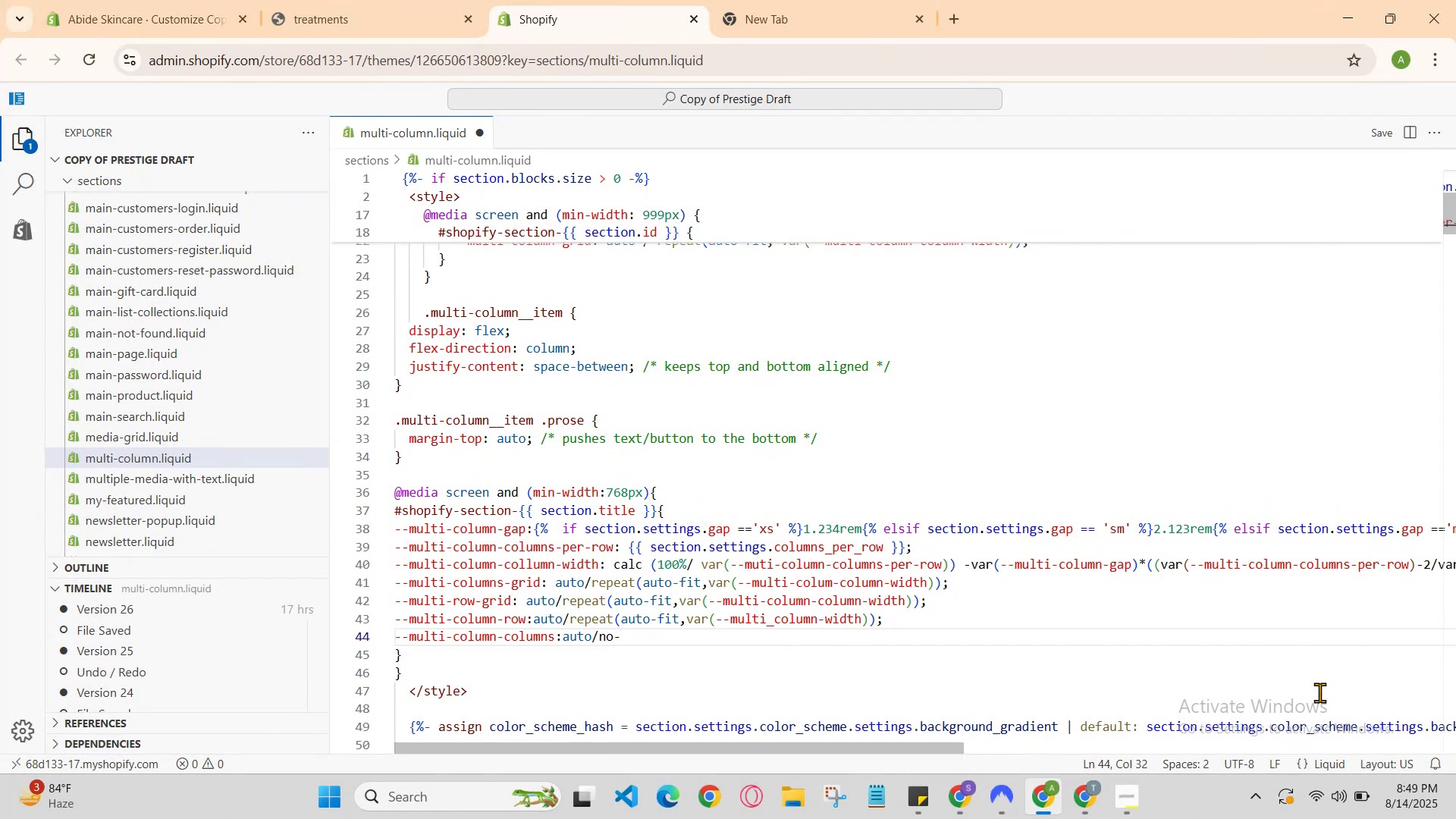 
key(Backspace)
 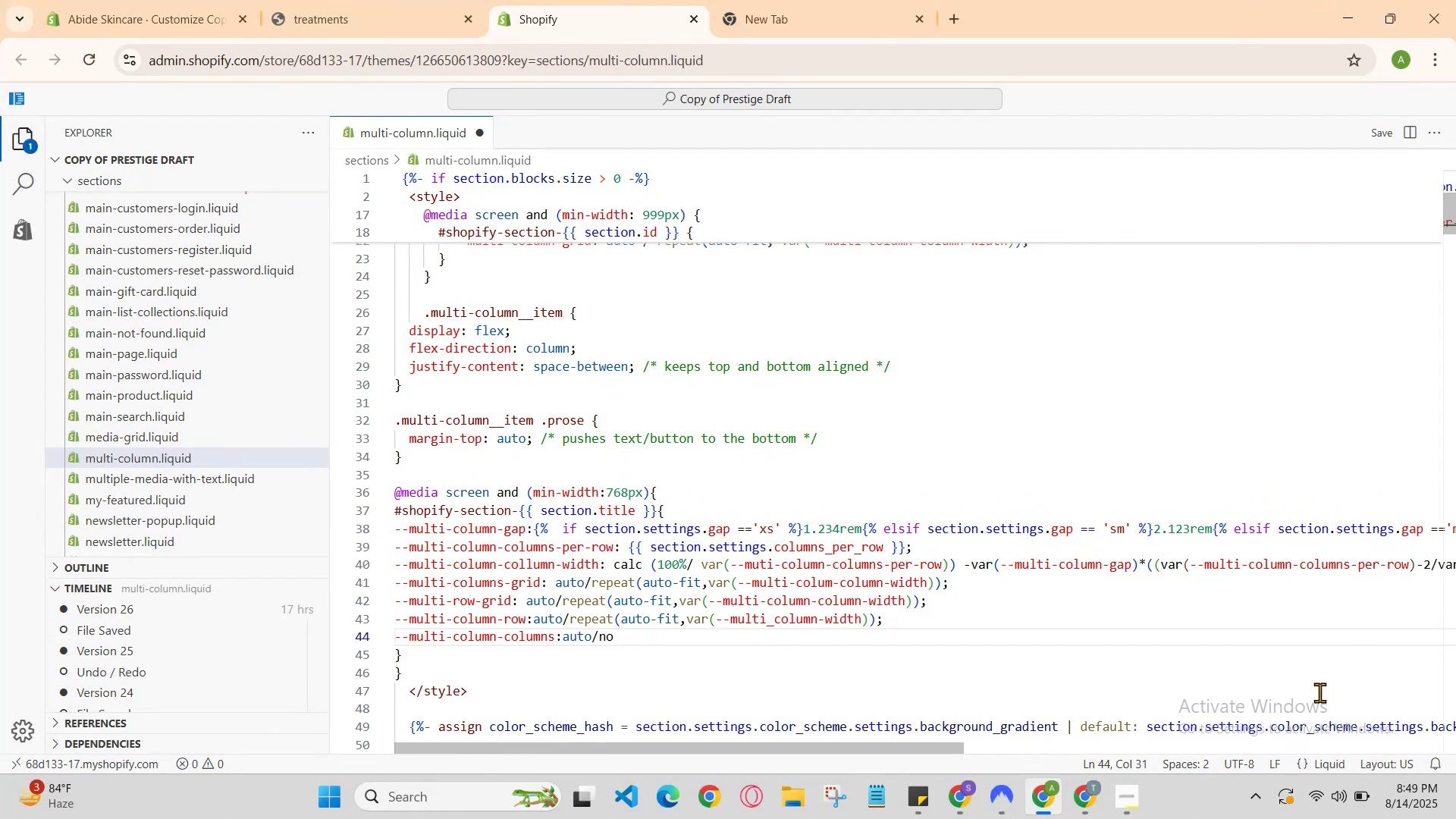 
key(Backspace)
 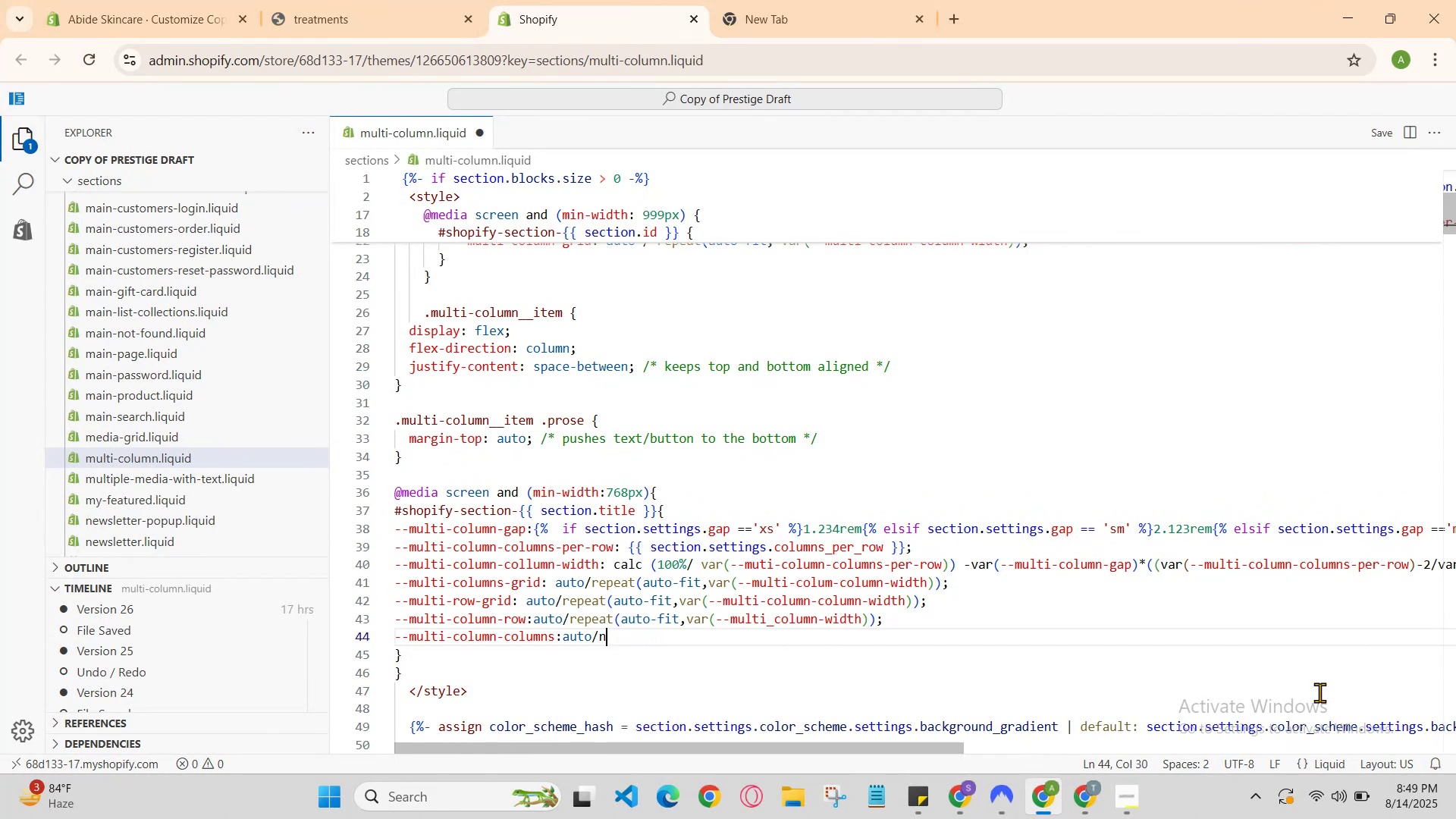 
key(Backspace)
 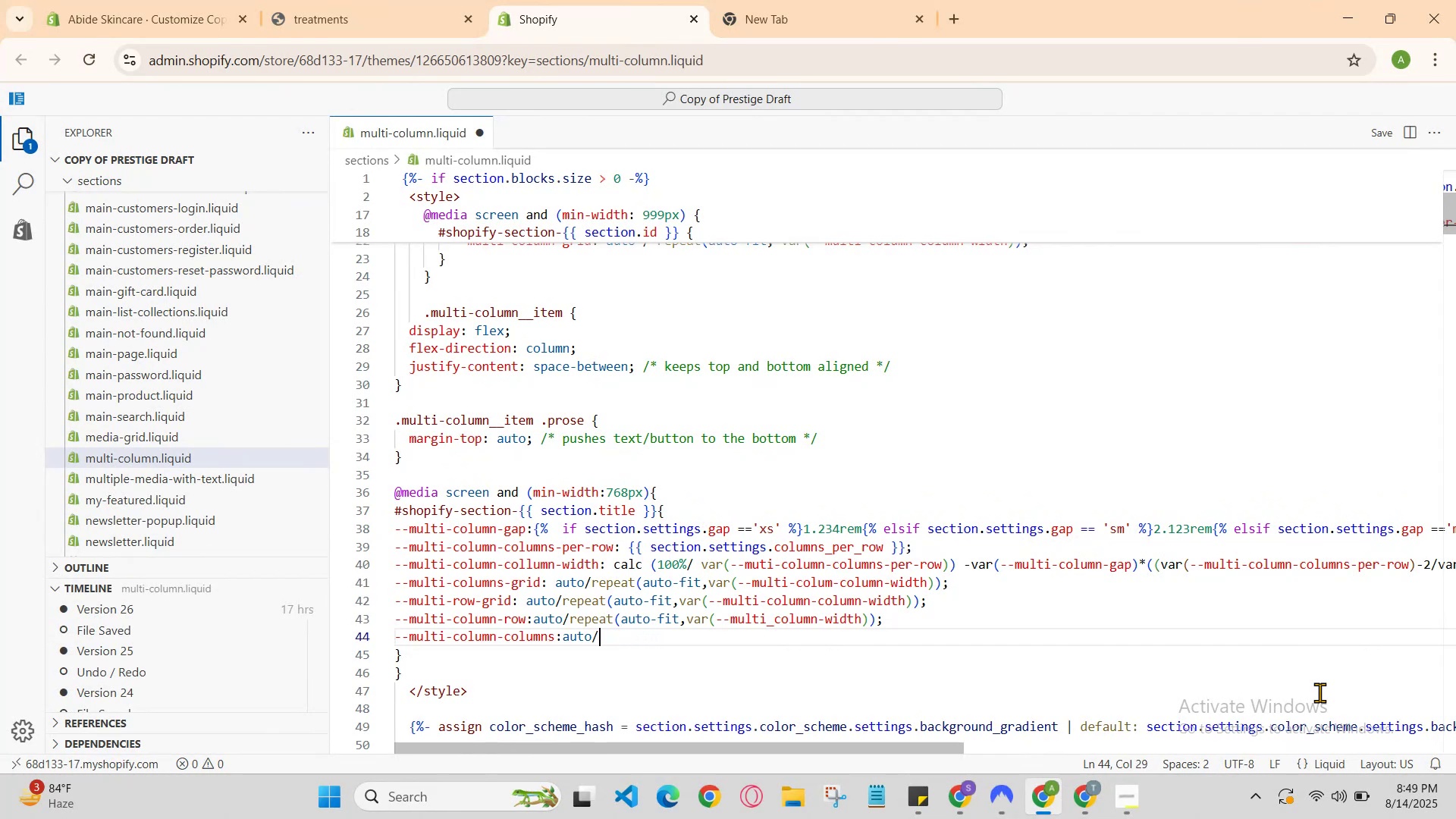 
key(Backspace)
 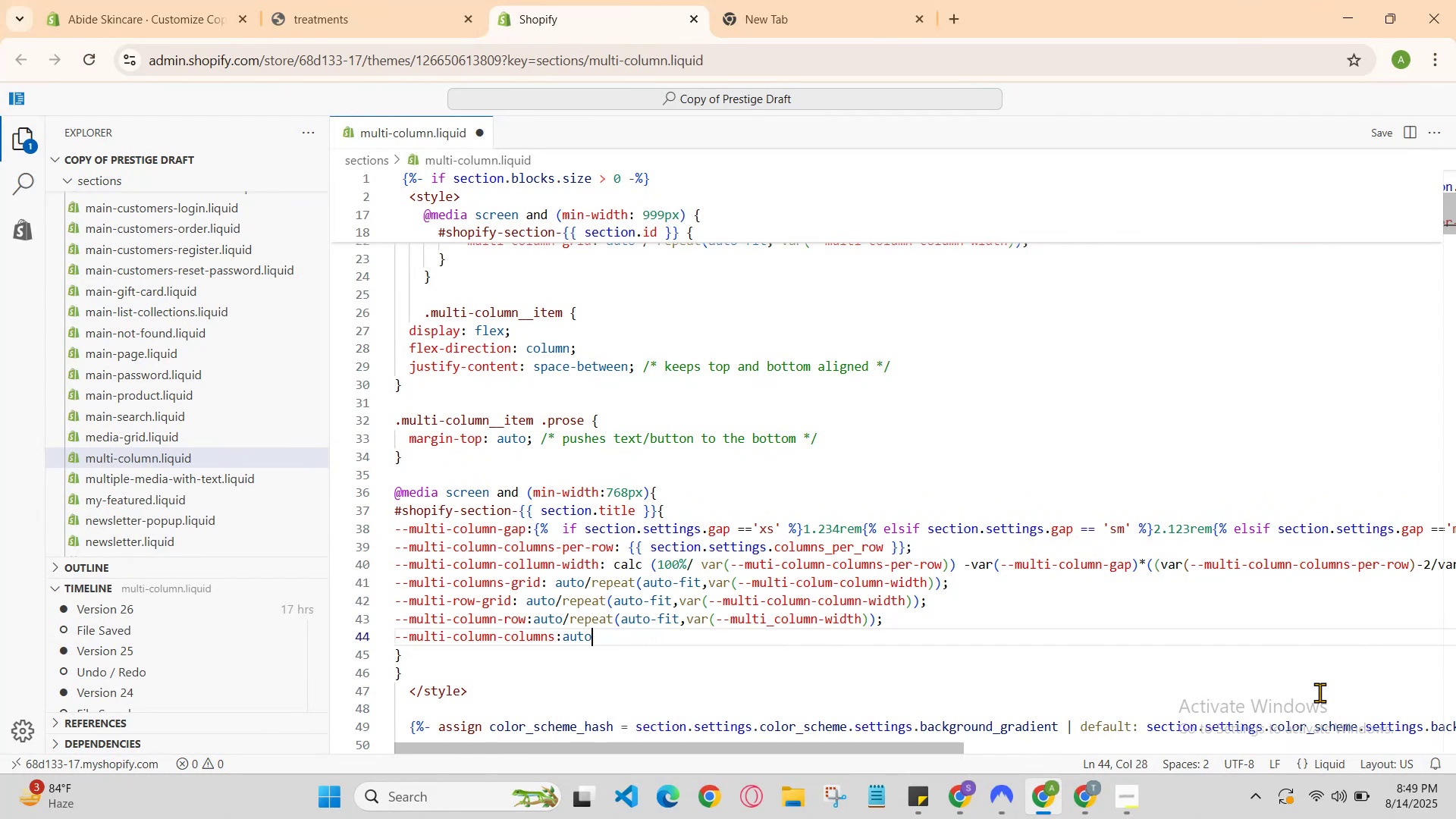 
key(Backspace)
 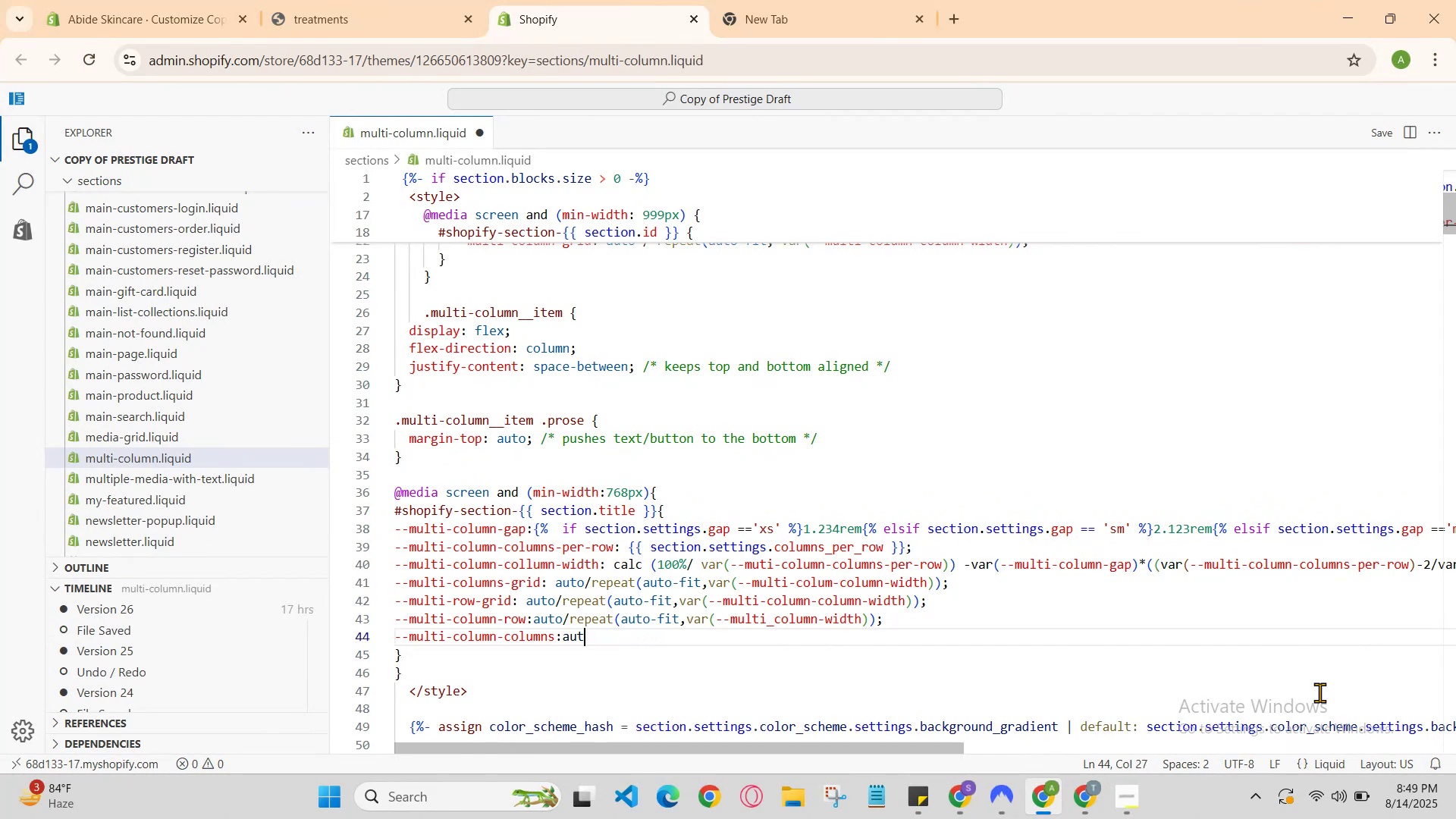 
key(Backspace)
 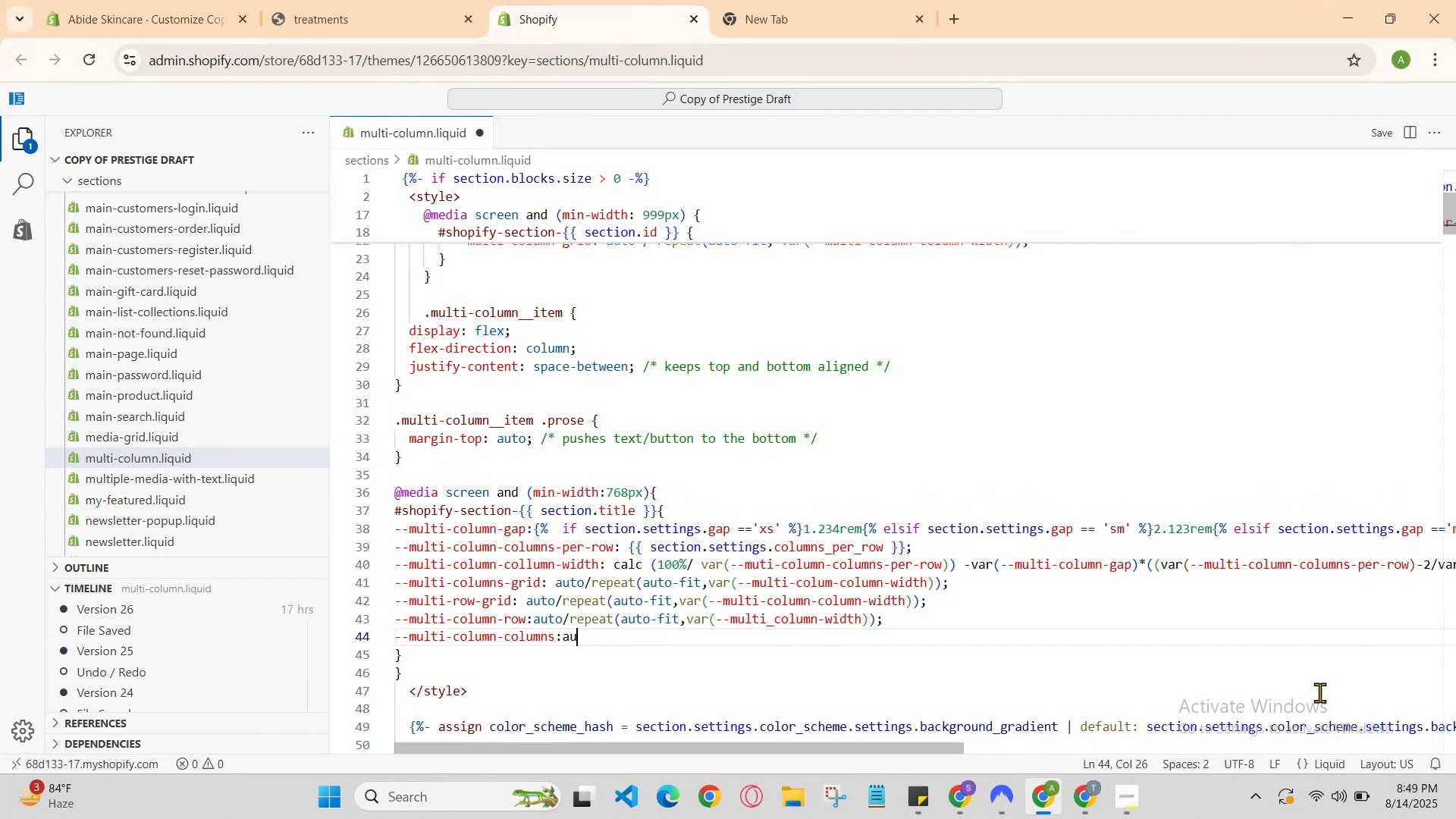 
key(Backspace)
 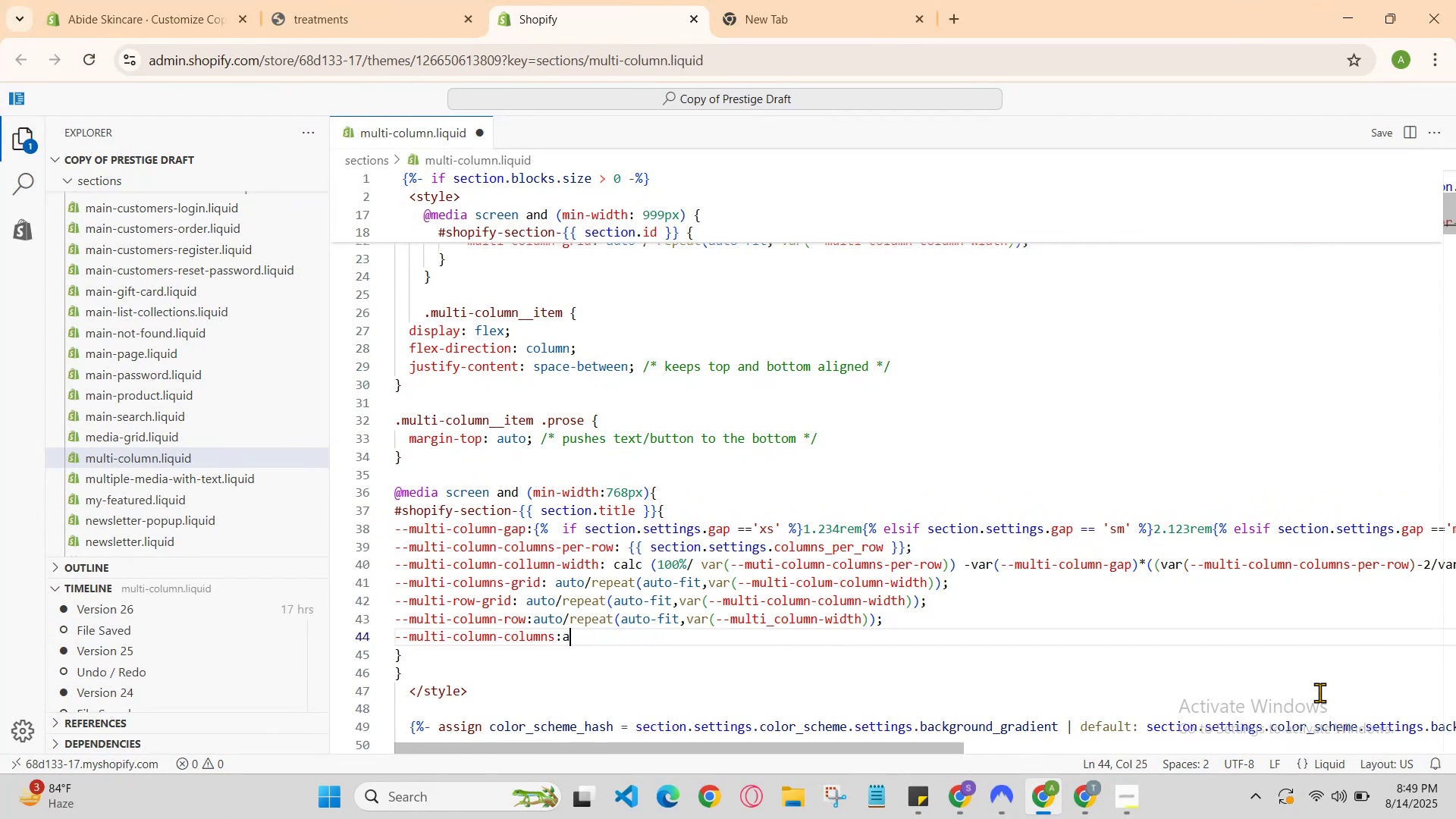 
key(Backspace)
 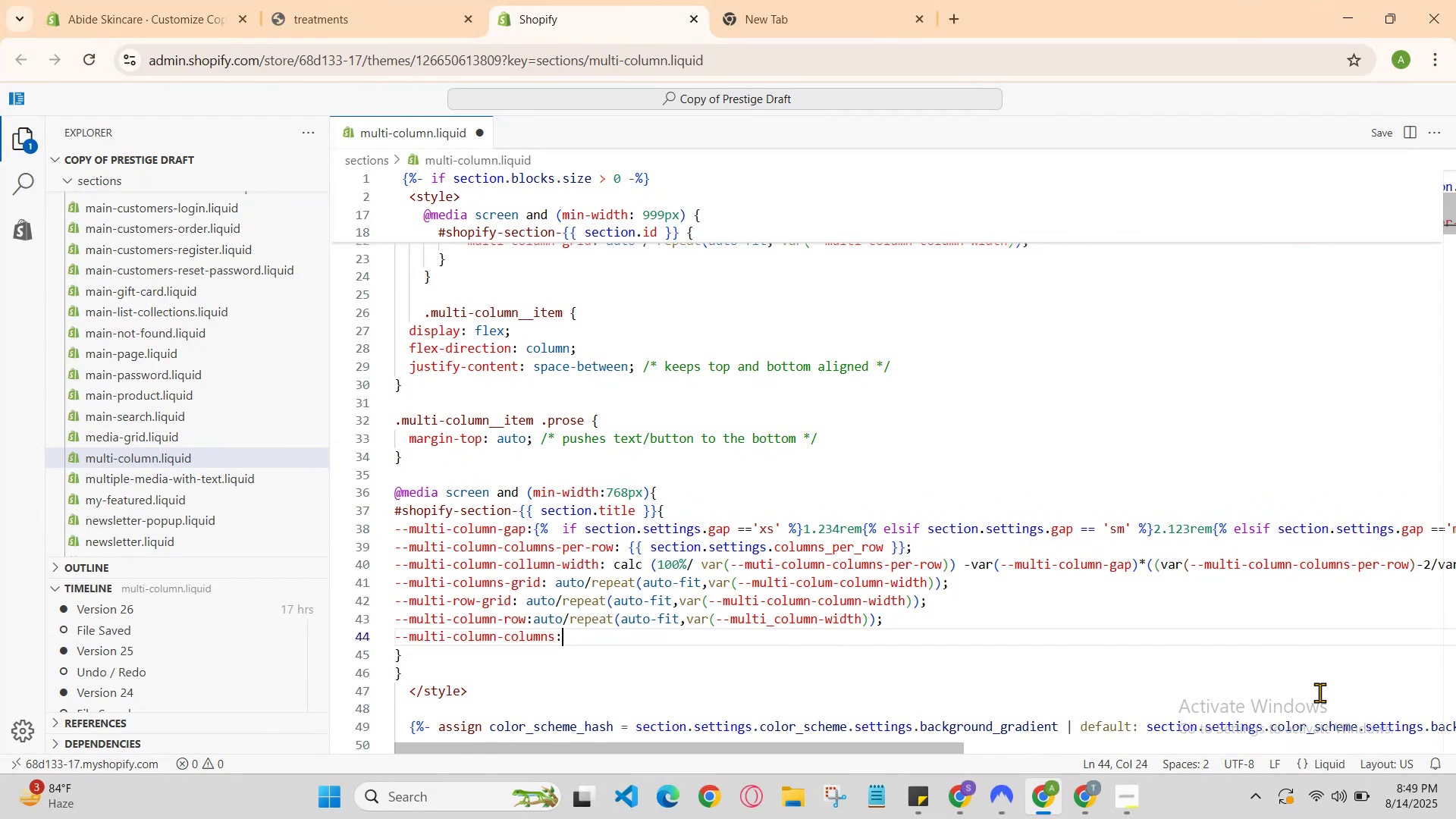 
key(Backspace)
 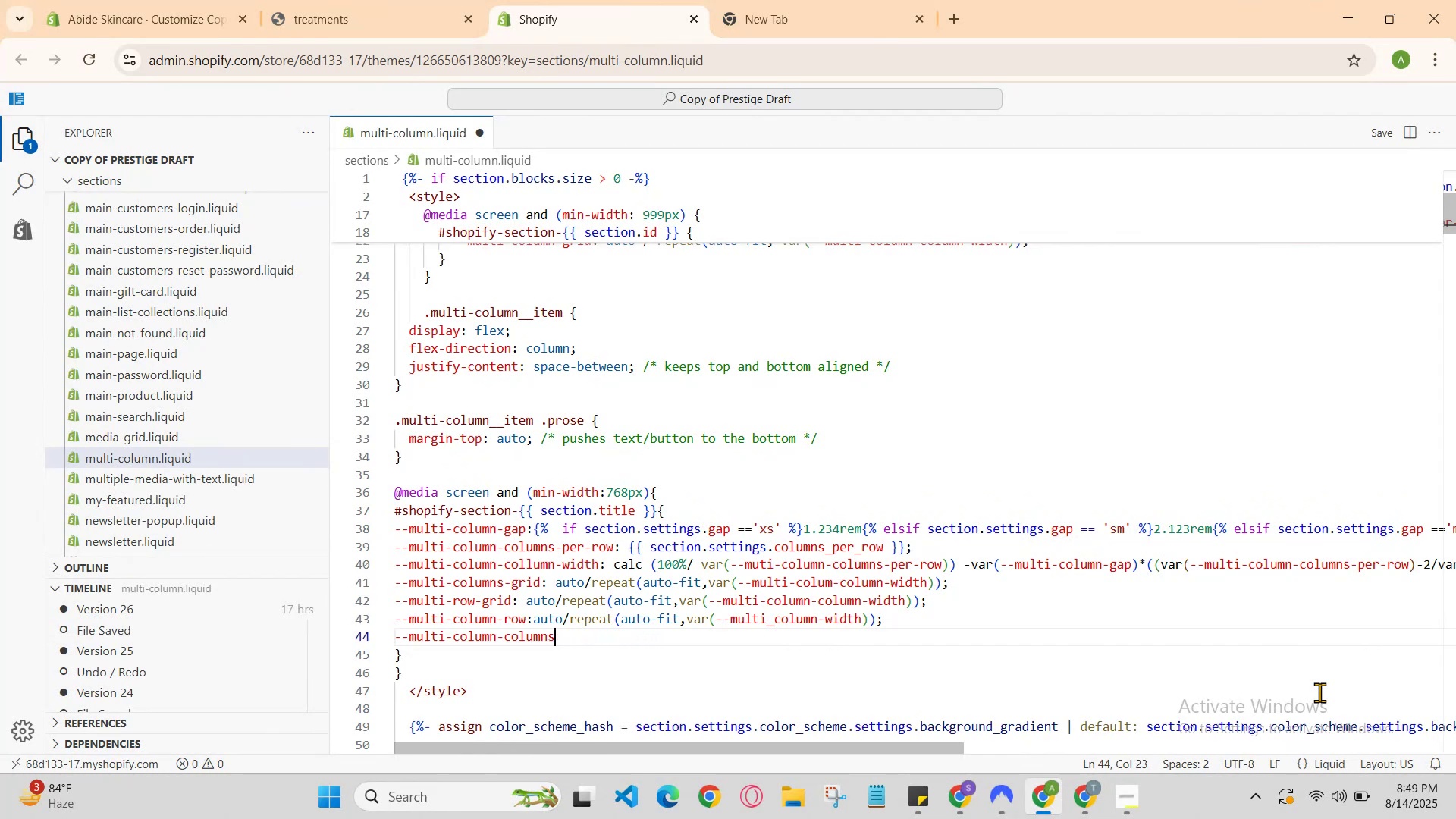 
key(Backspace)
 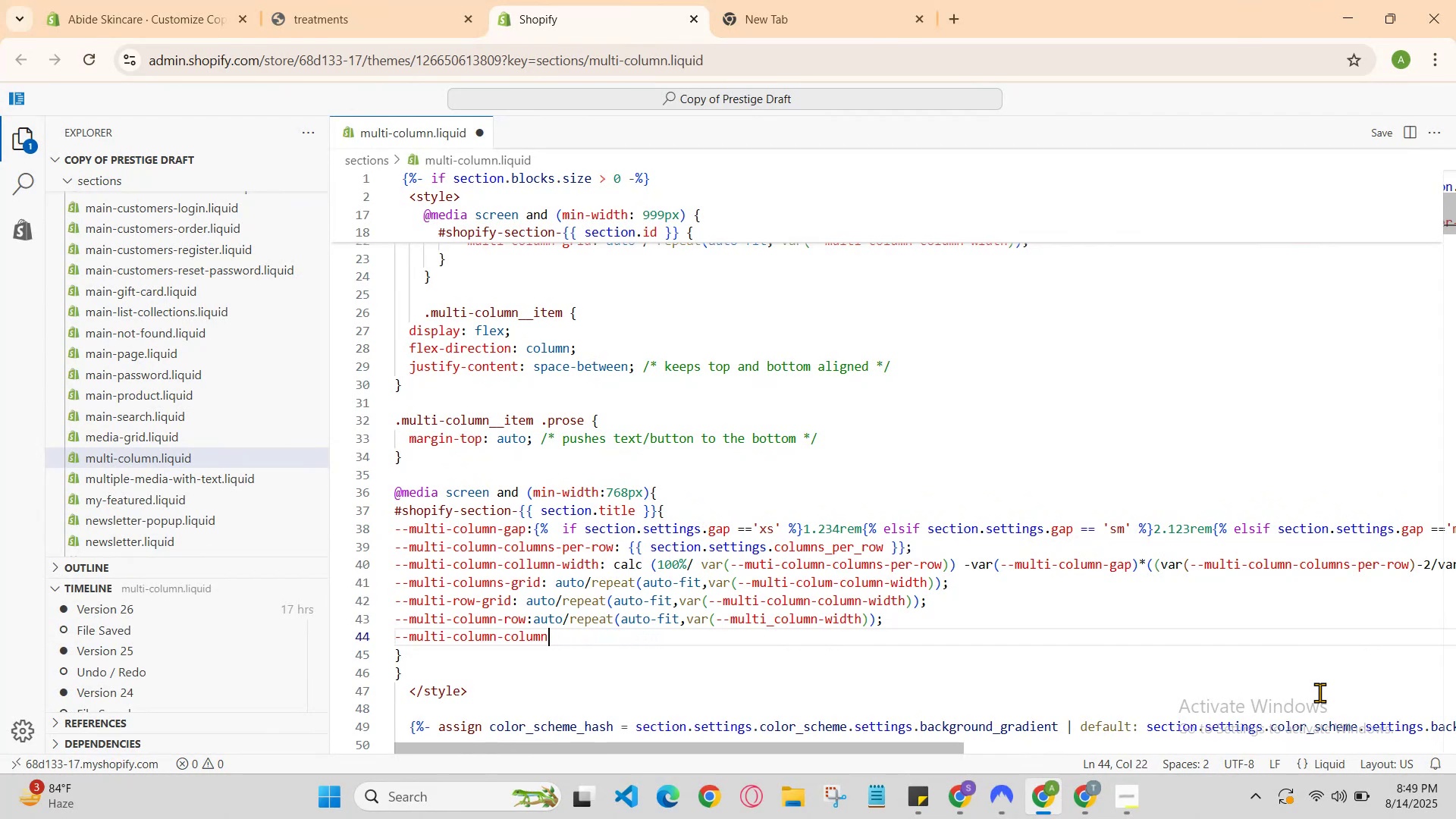 
key(Backspace)
 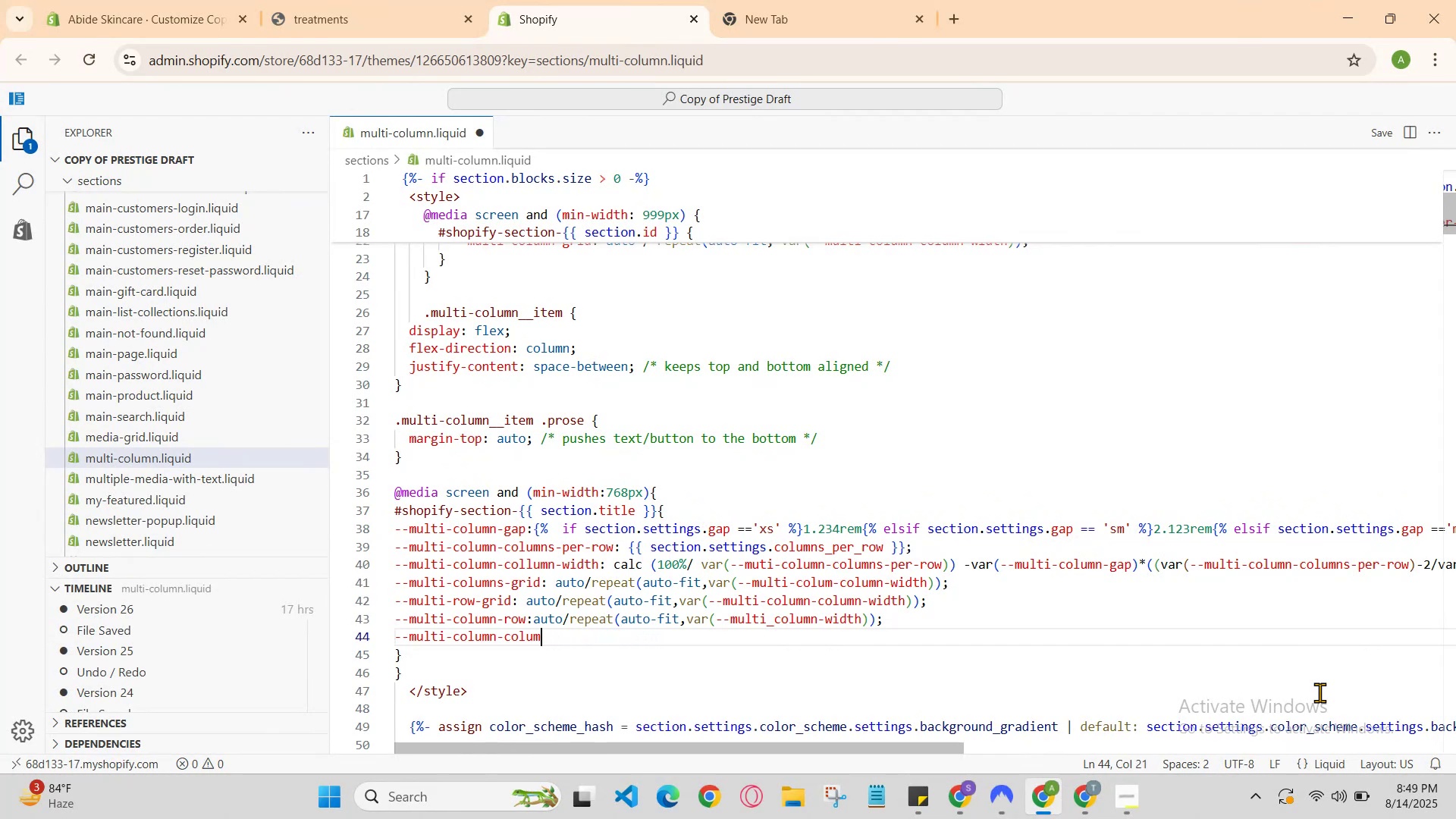 
key(Backspace)
 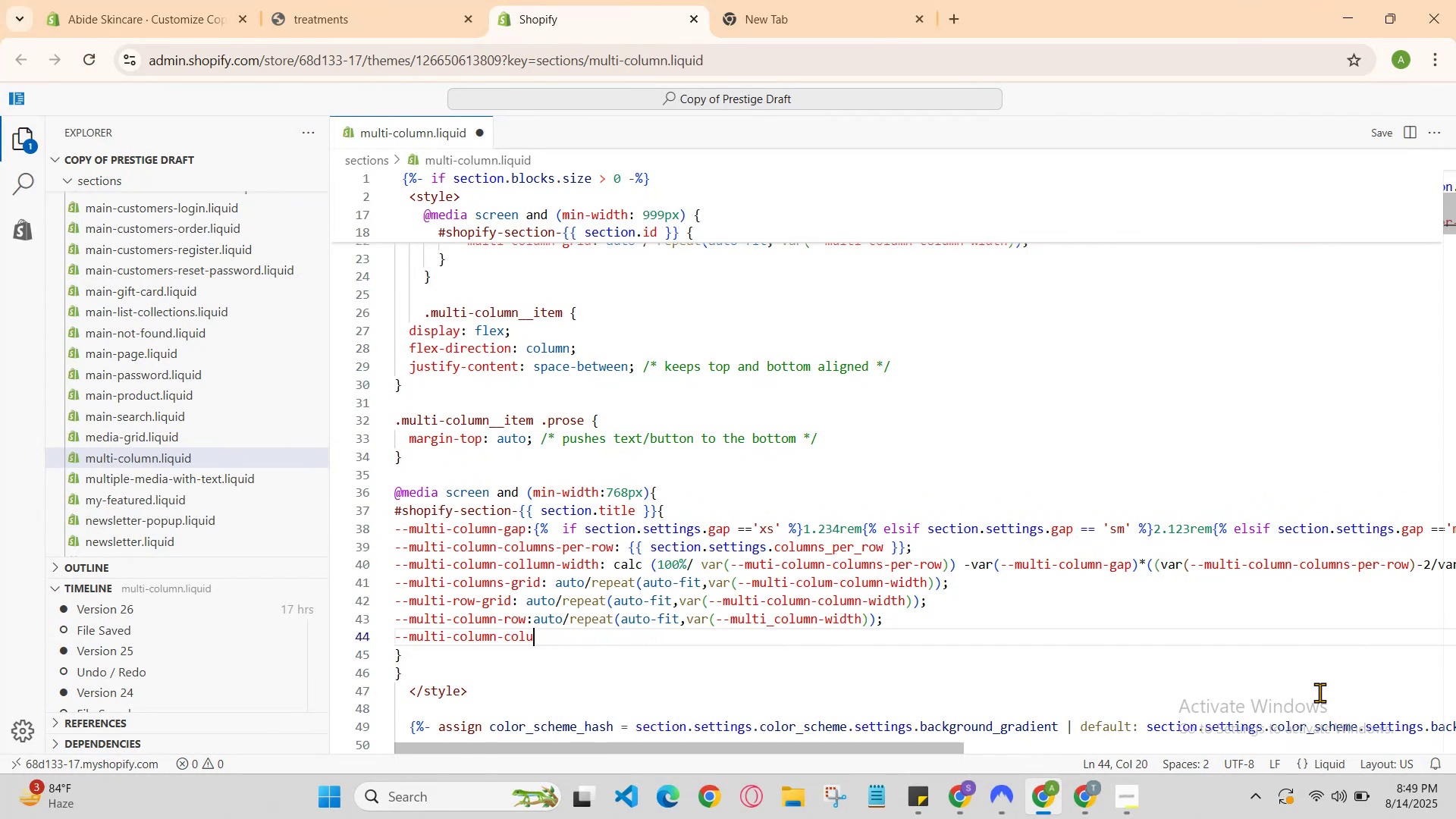 
key(Backspace)
 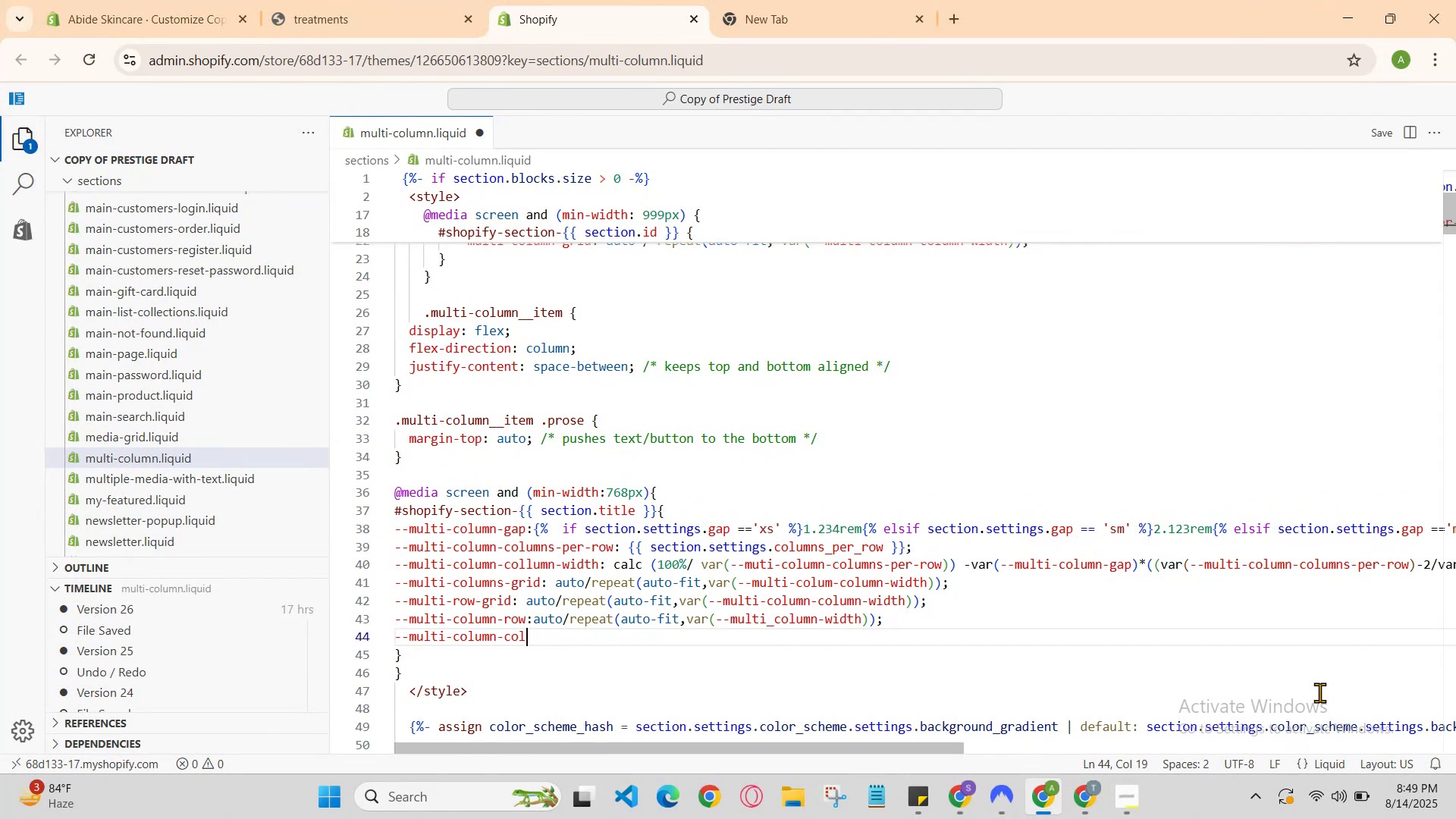 
key(Backspace)
 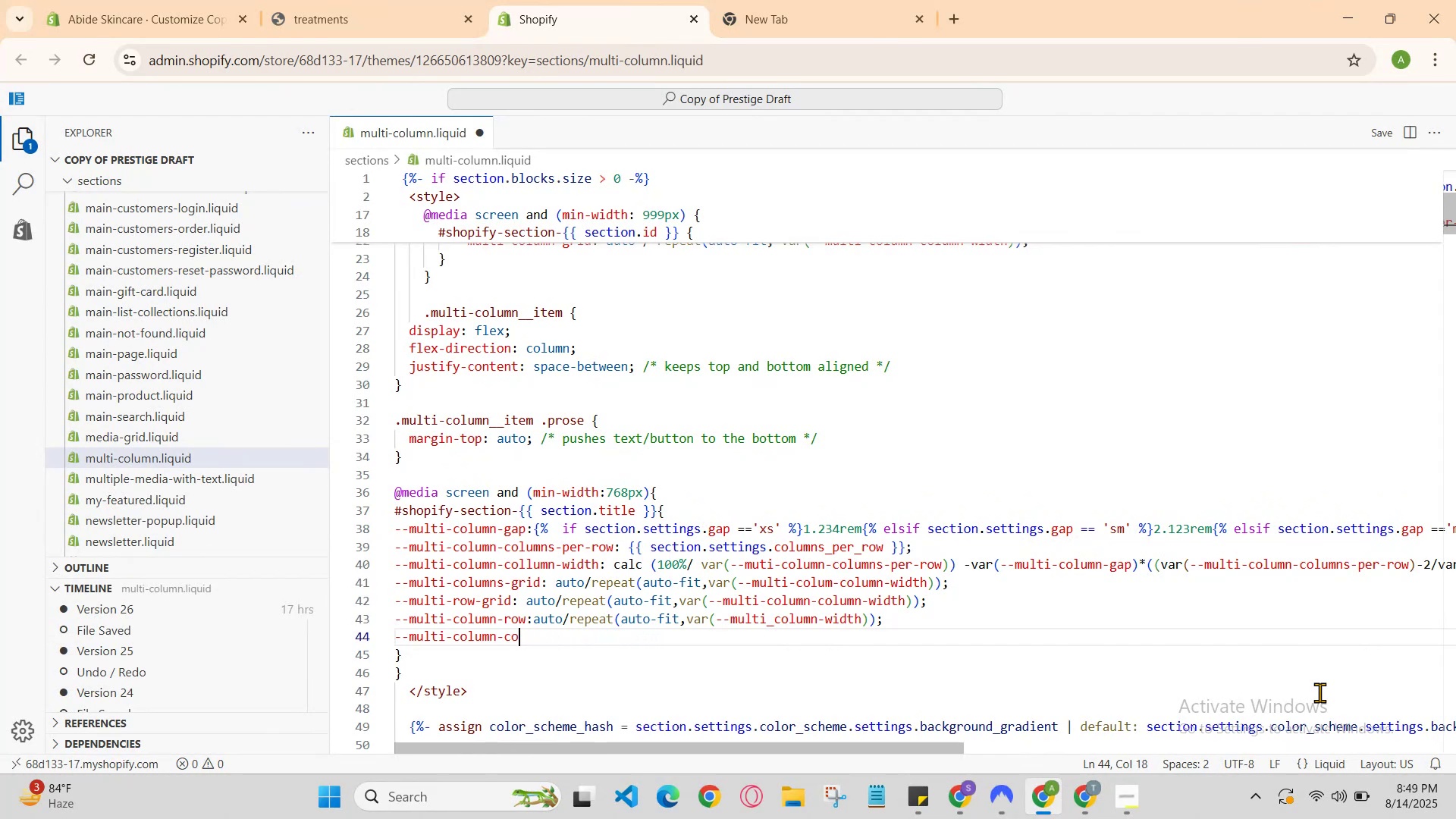 
key(Backspace)
 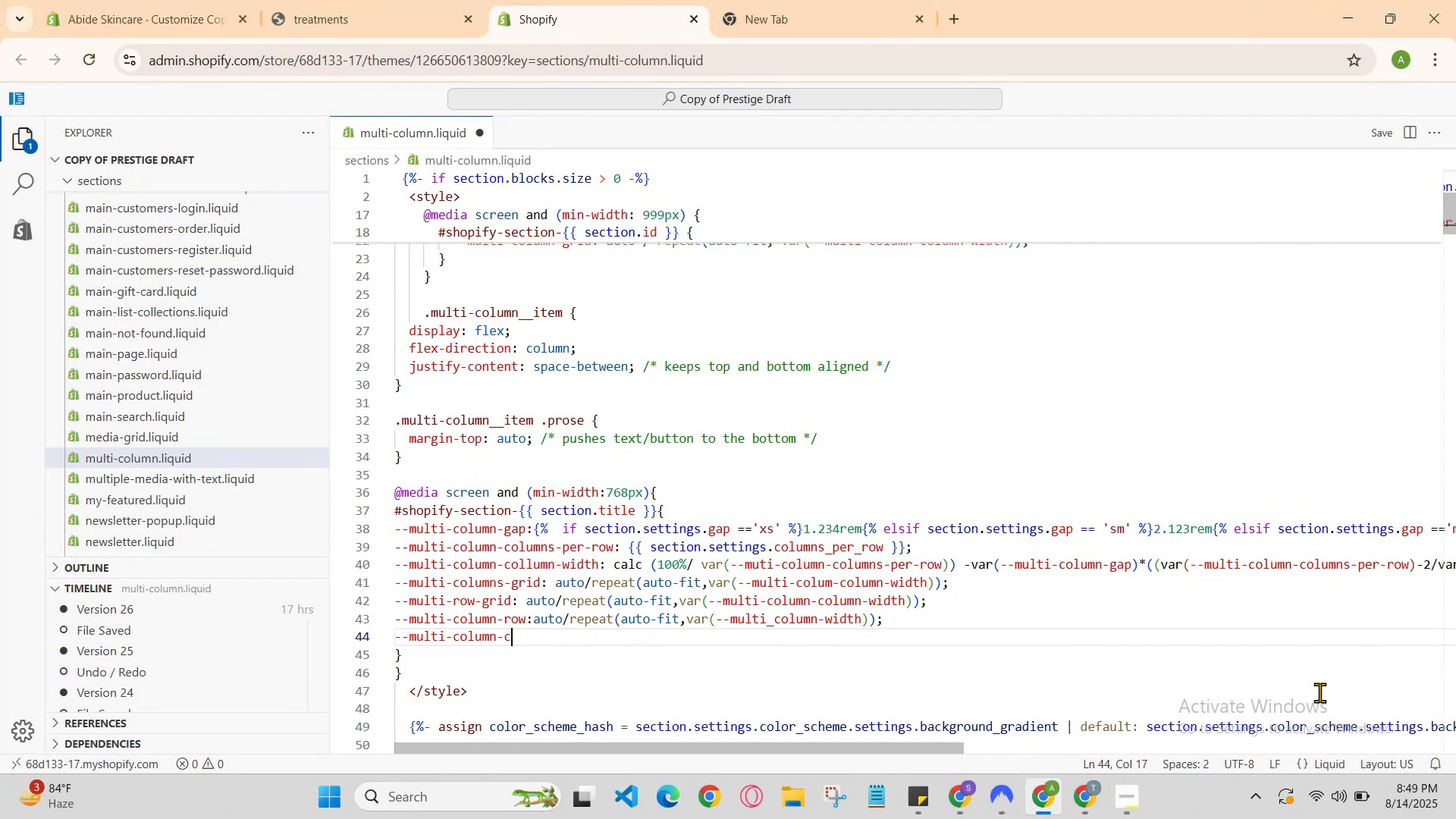 
key(Backspace)
 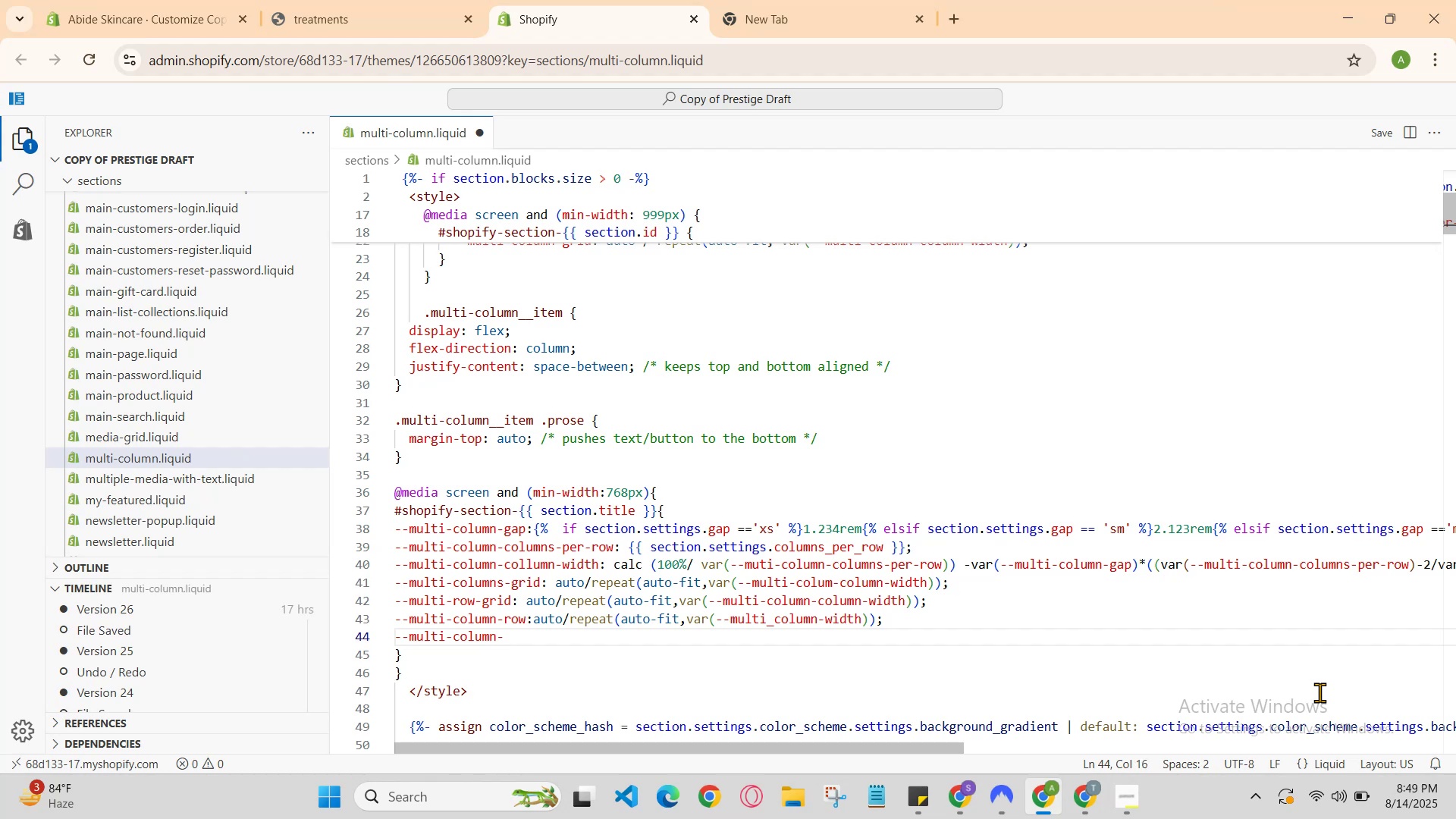 
key(Backspace)
 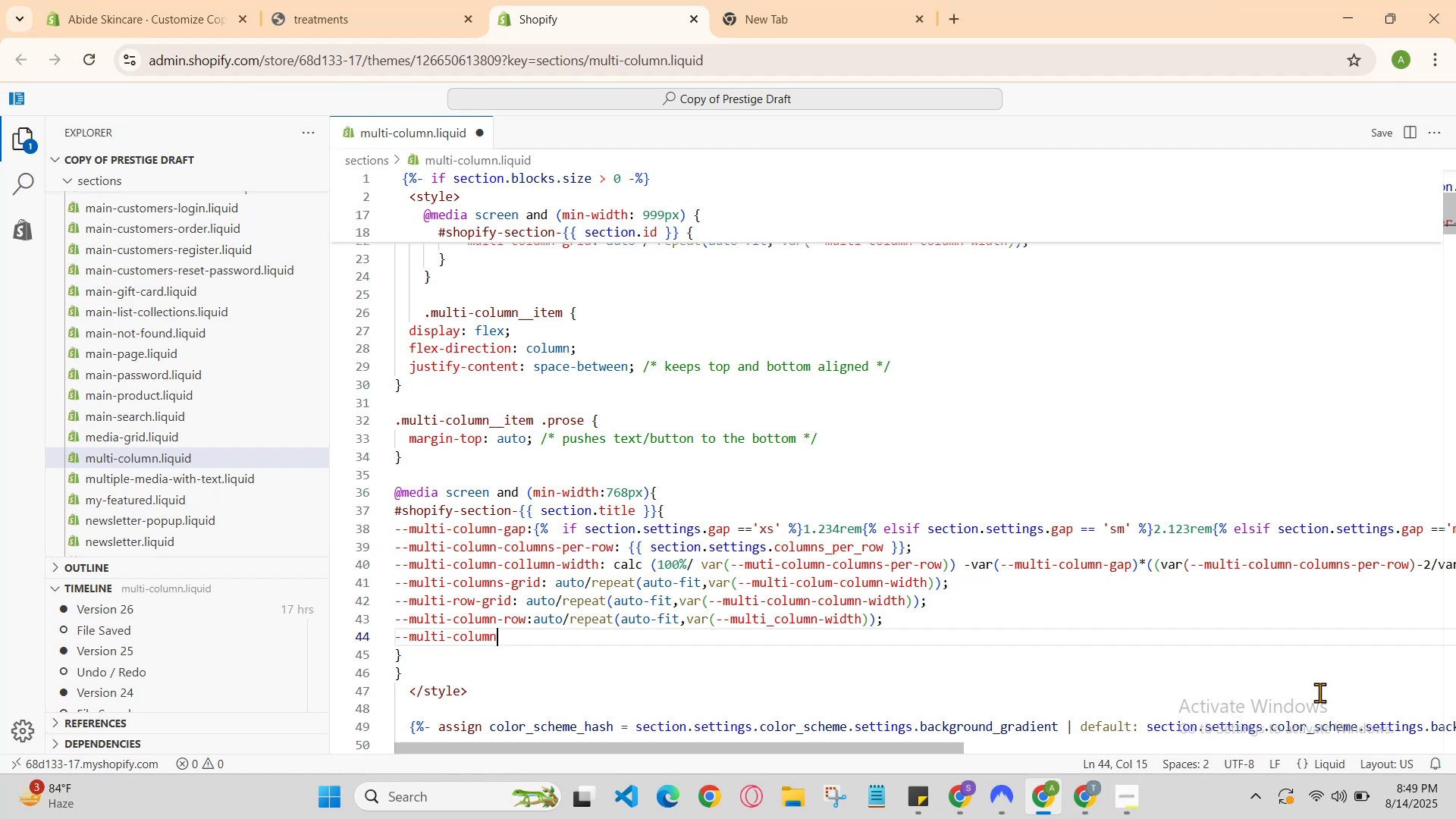 
key(Backspace)
 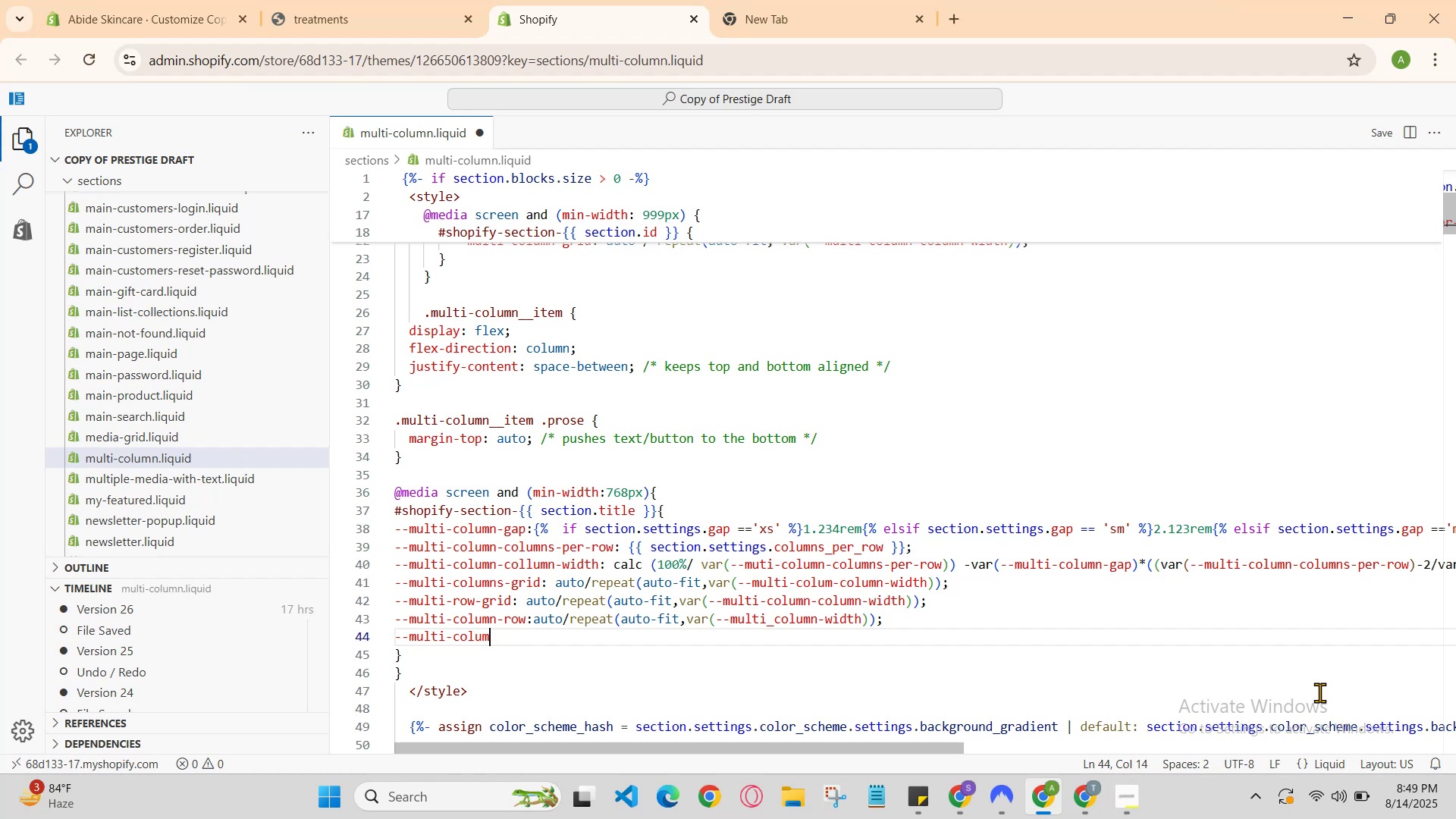 
key(Backspace)
 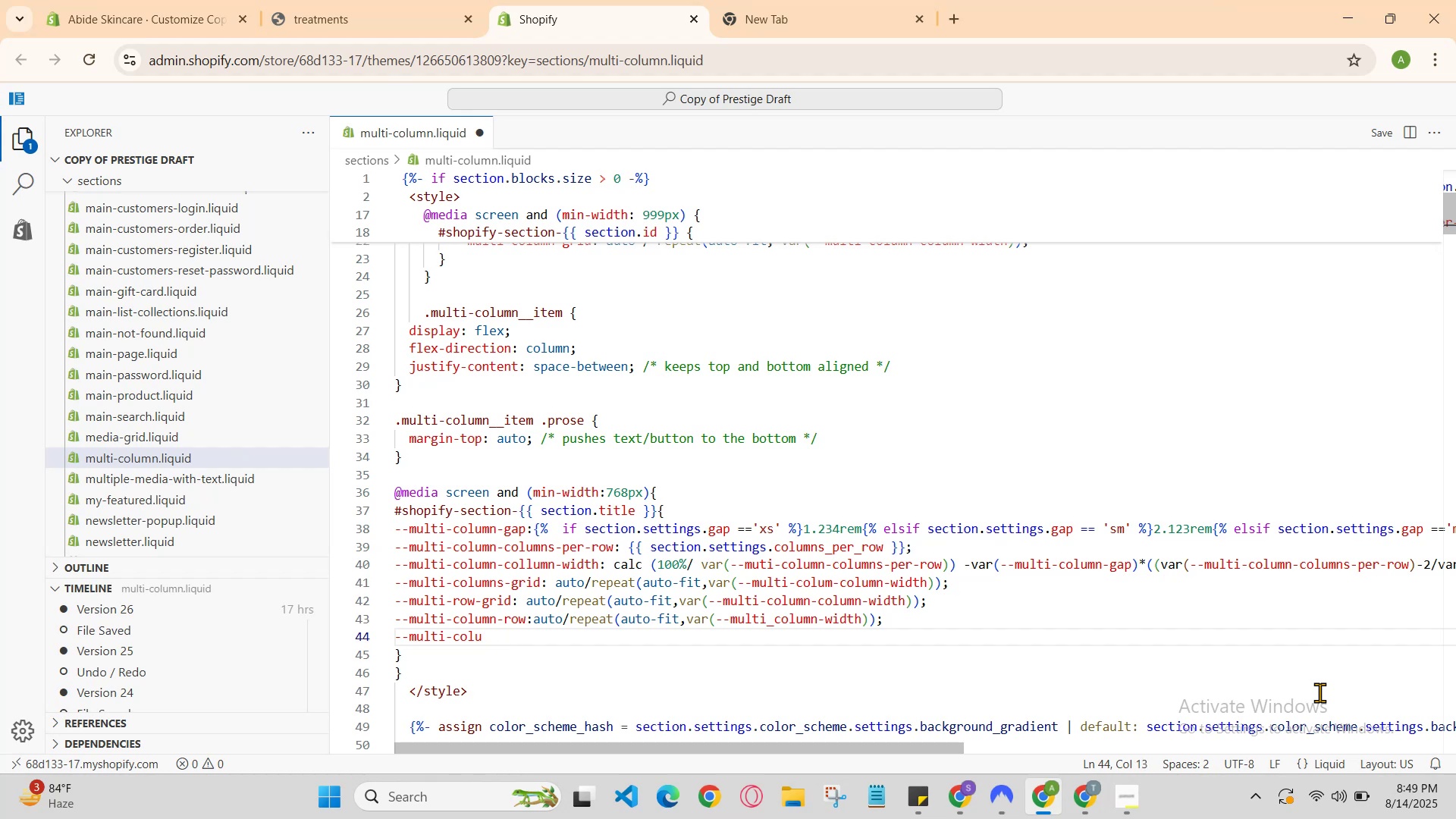 
key(Backspace)
 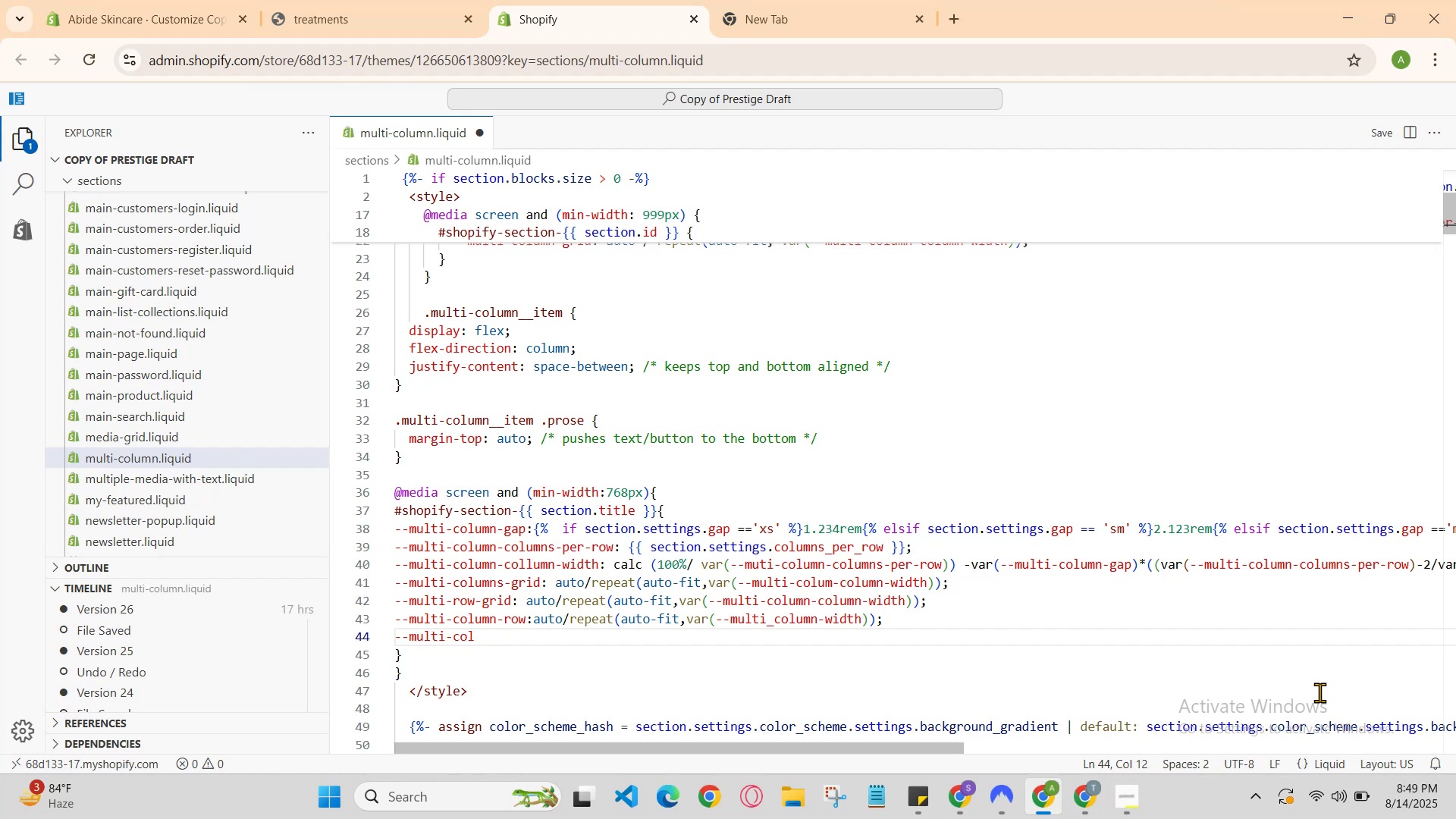 
key(Backspace)
 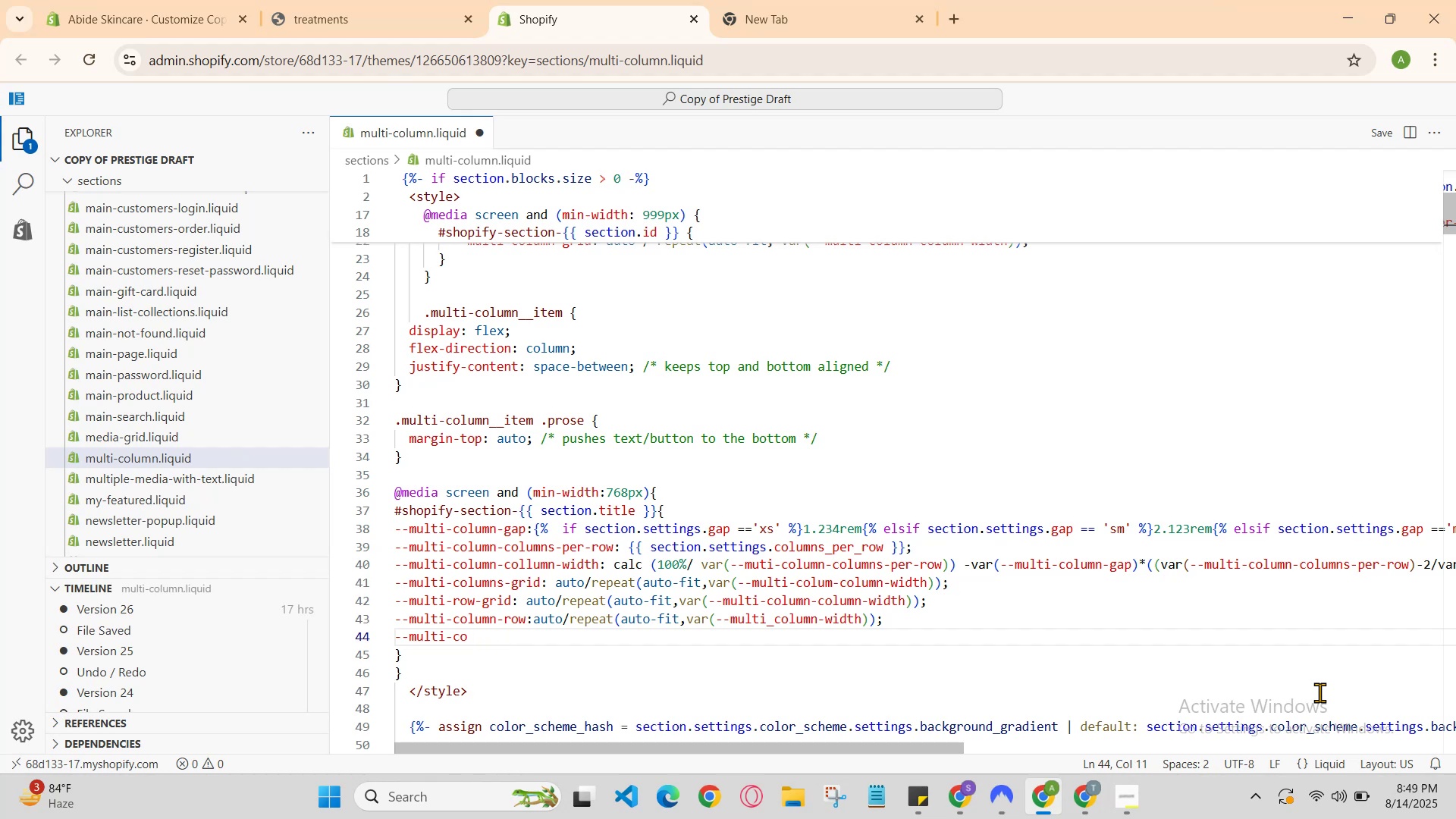 
key(Backspace)
 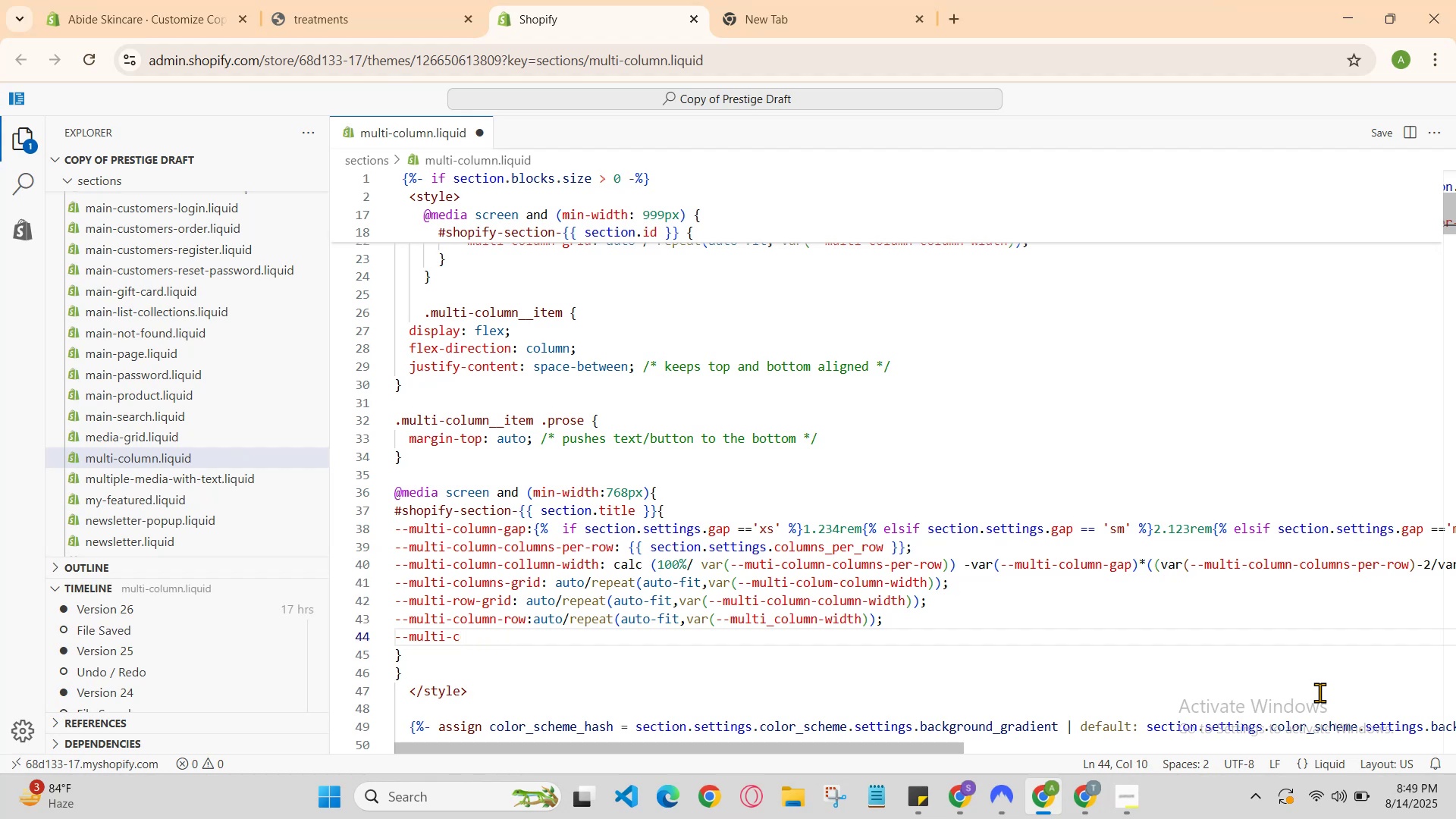 
key(Backspace)
 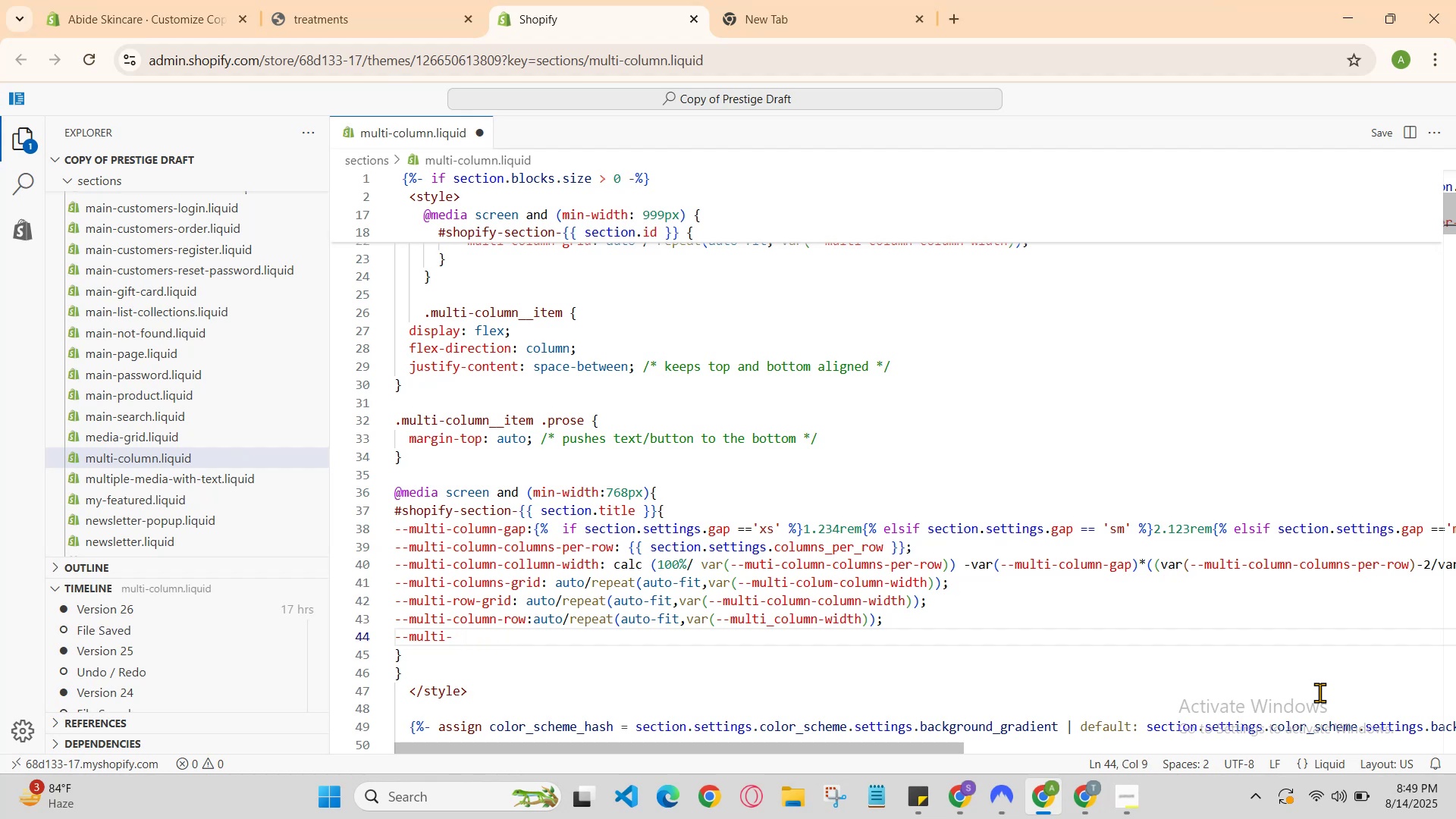 
key(Backspace)
 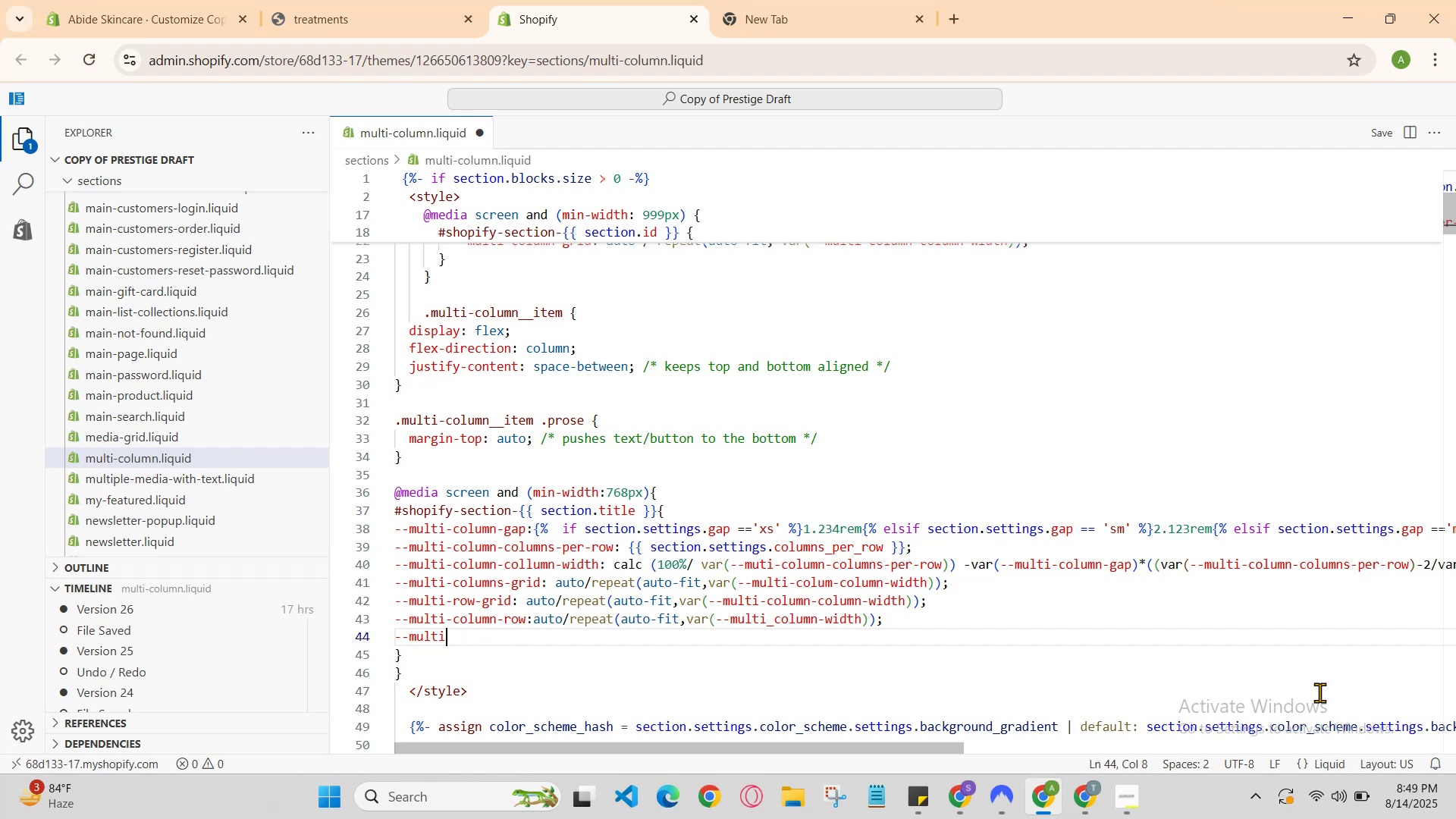 
key(Backspace)
 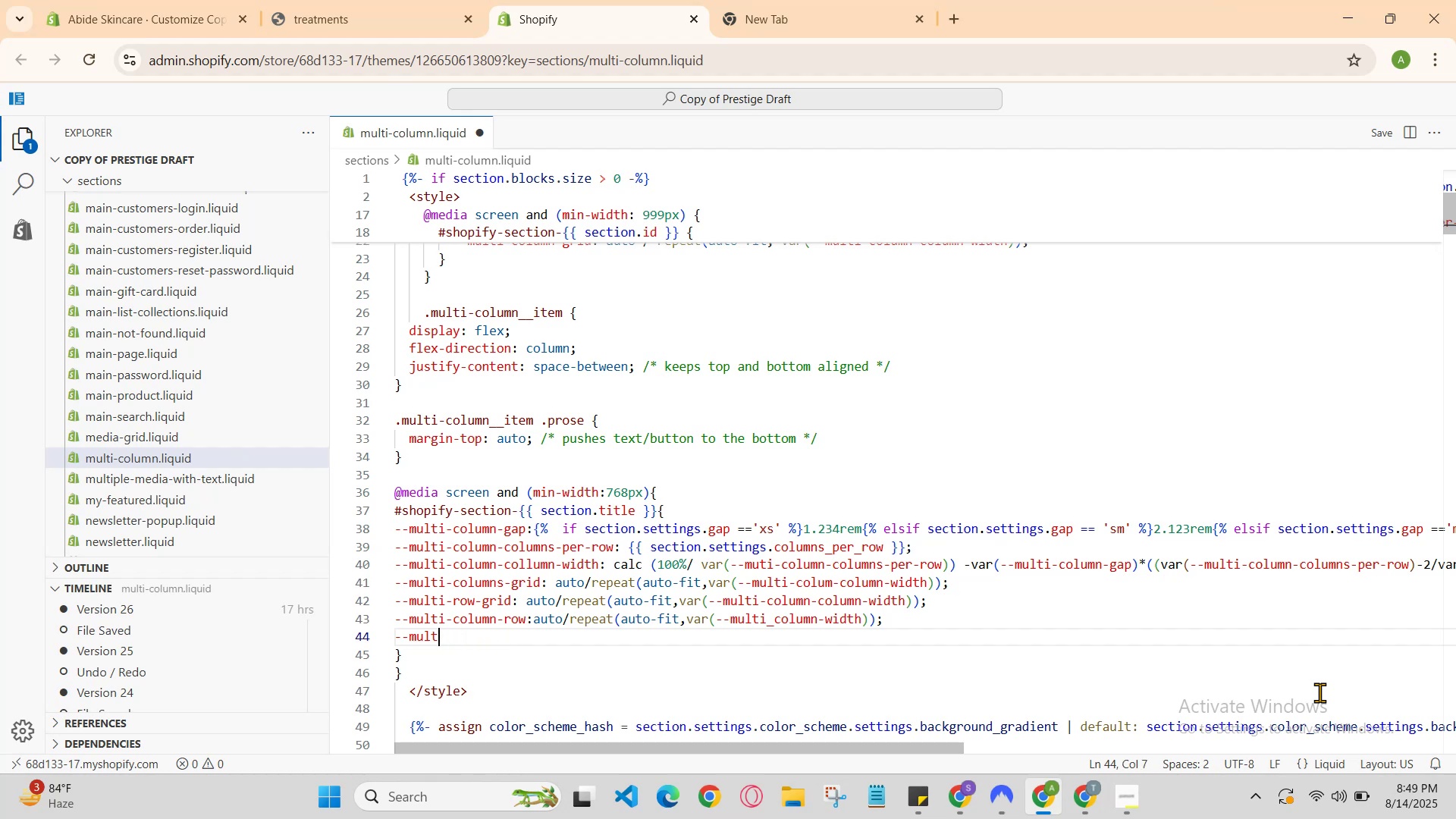 
key(Backspace)
 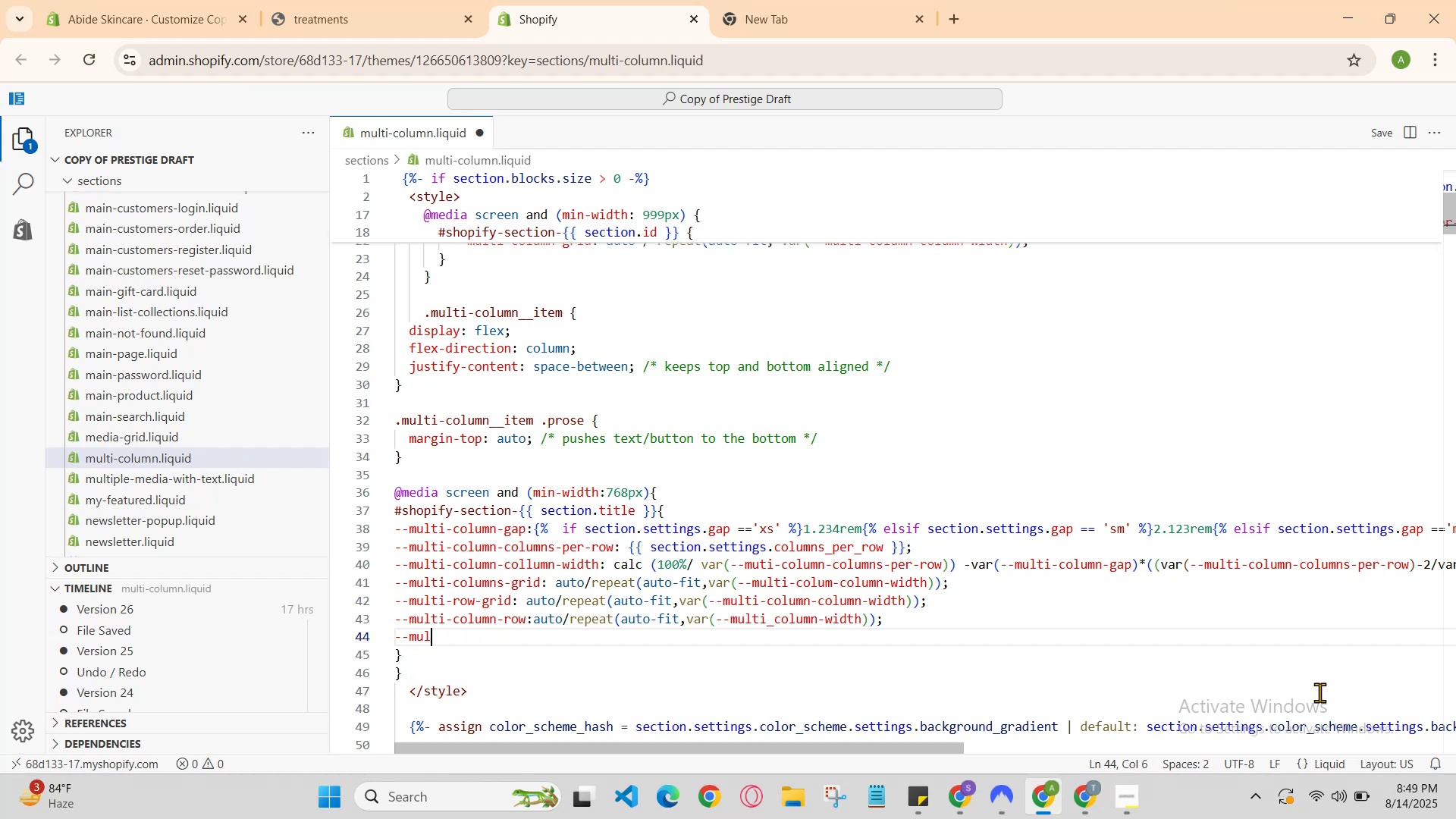 
key(Backspace)
 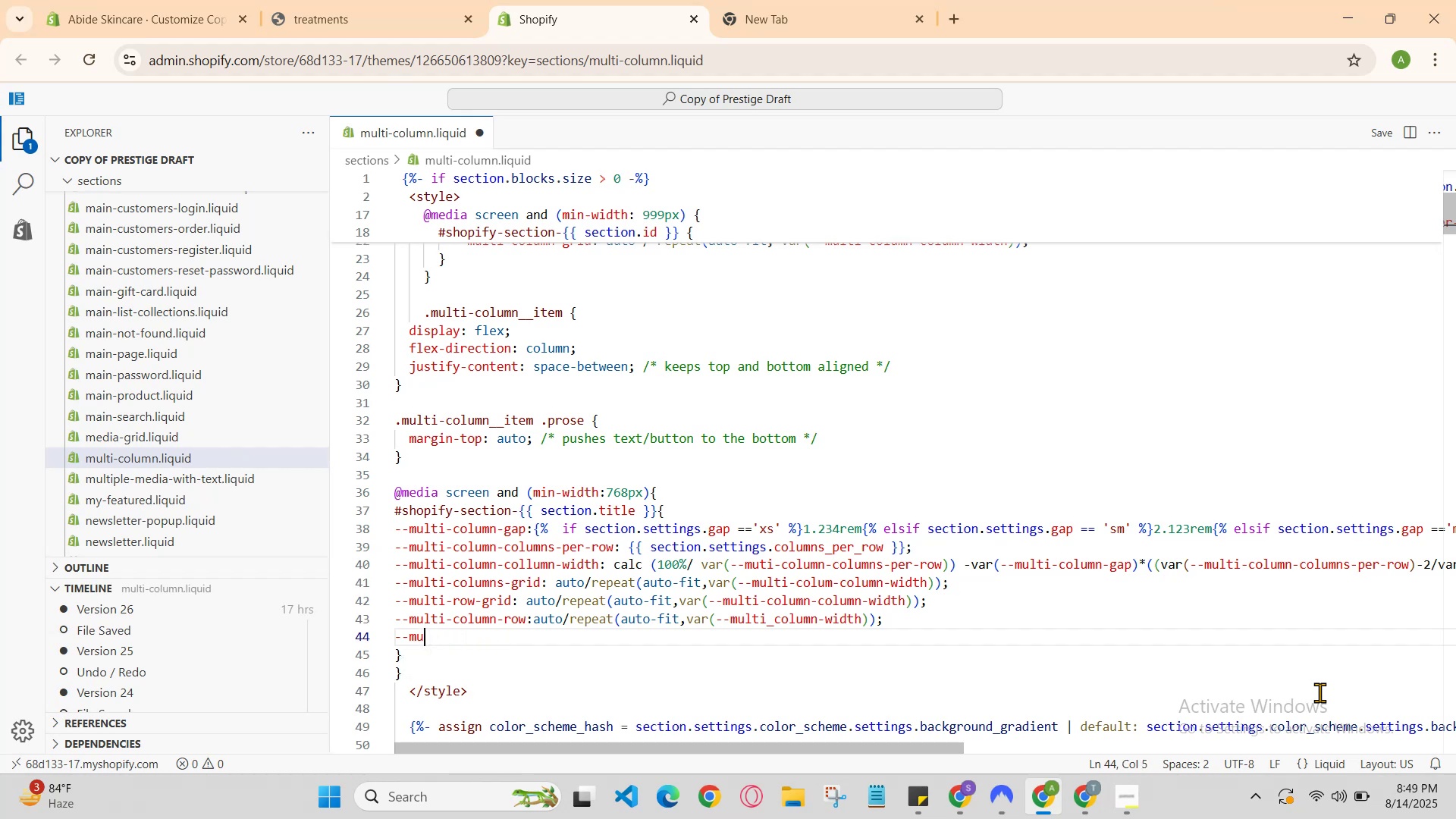 
key(Backspace)
 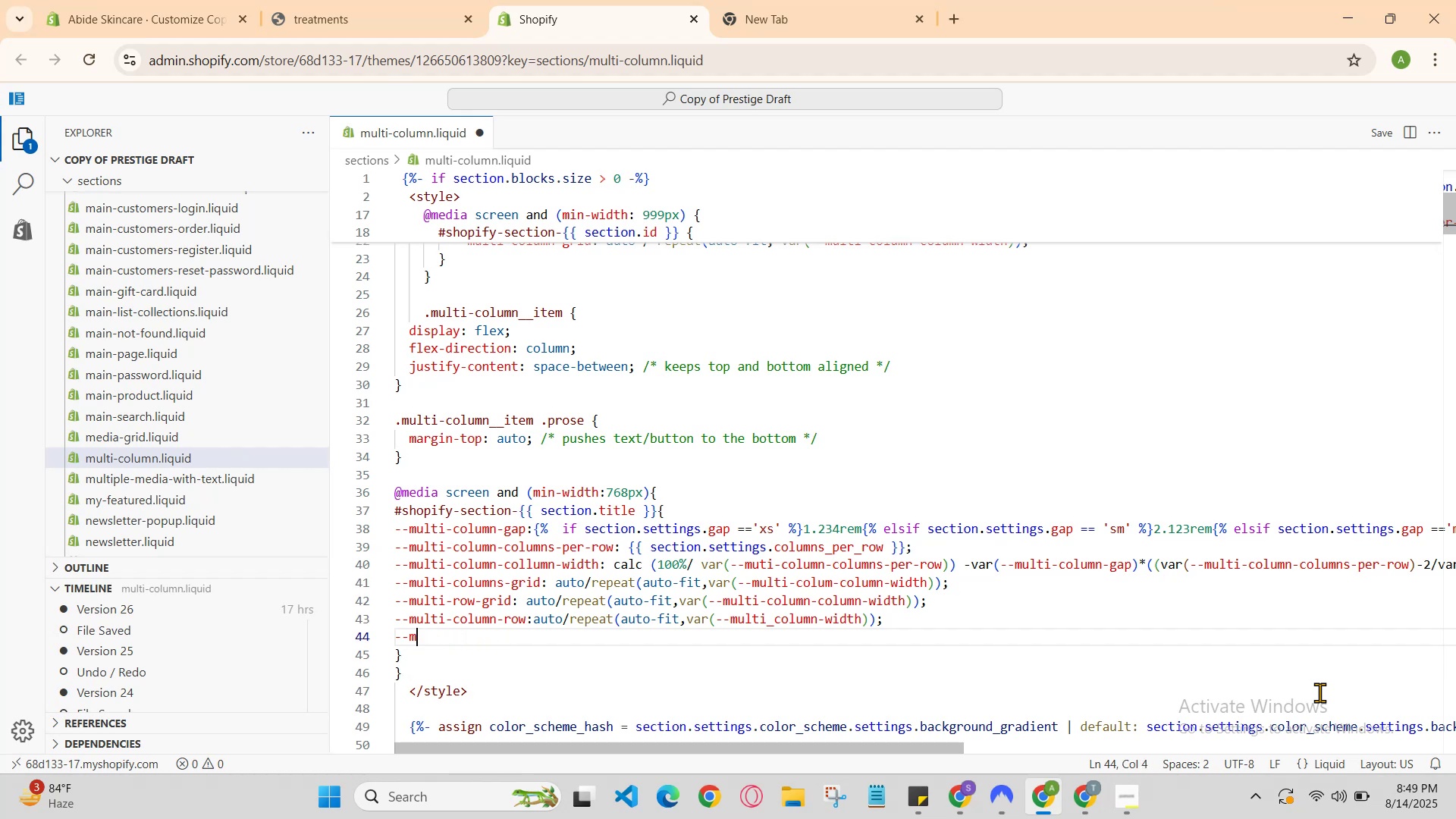 
key(Backspace)
 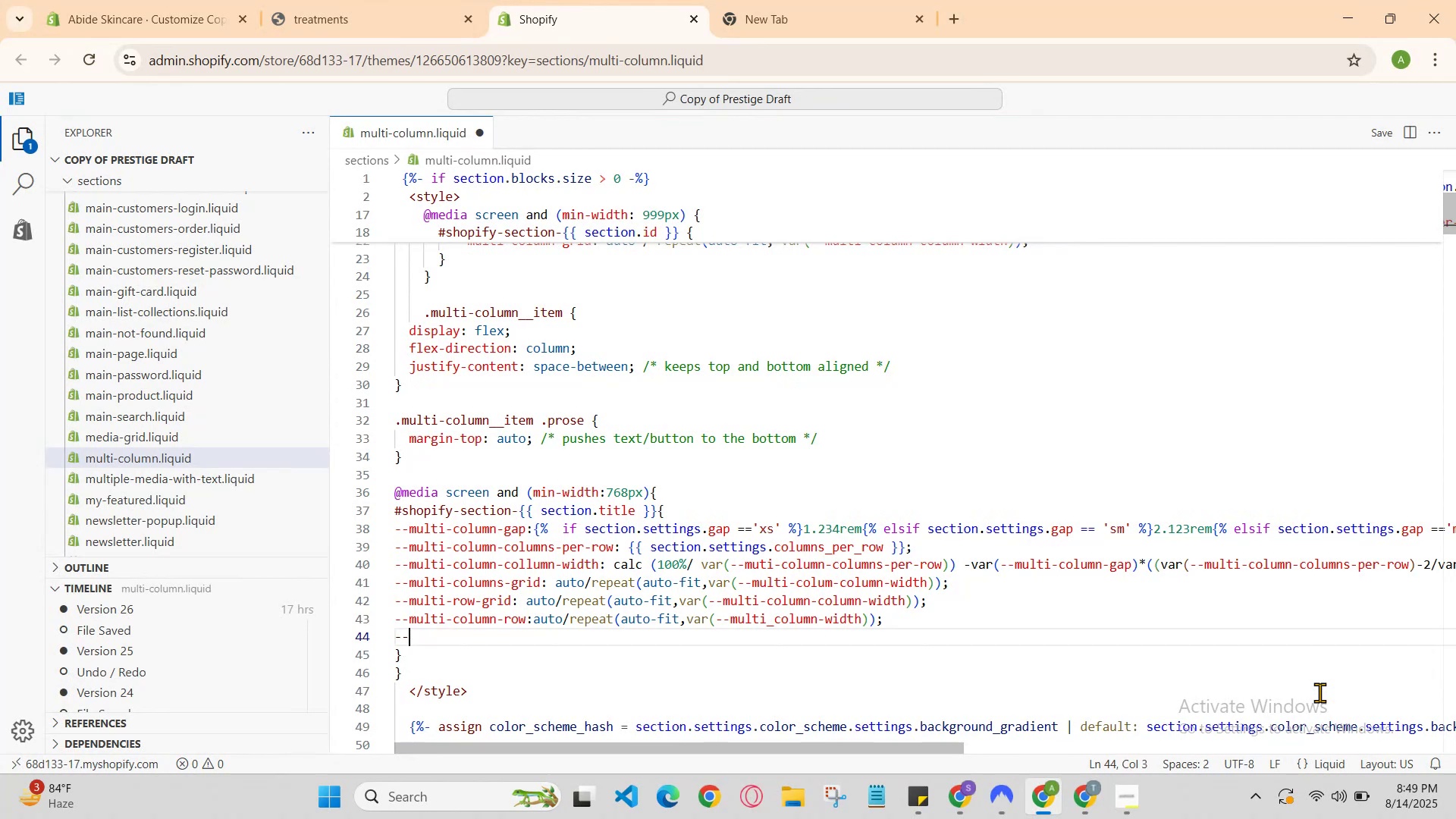 
key(Backspace)
 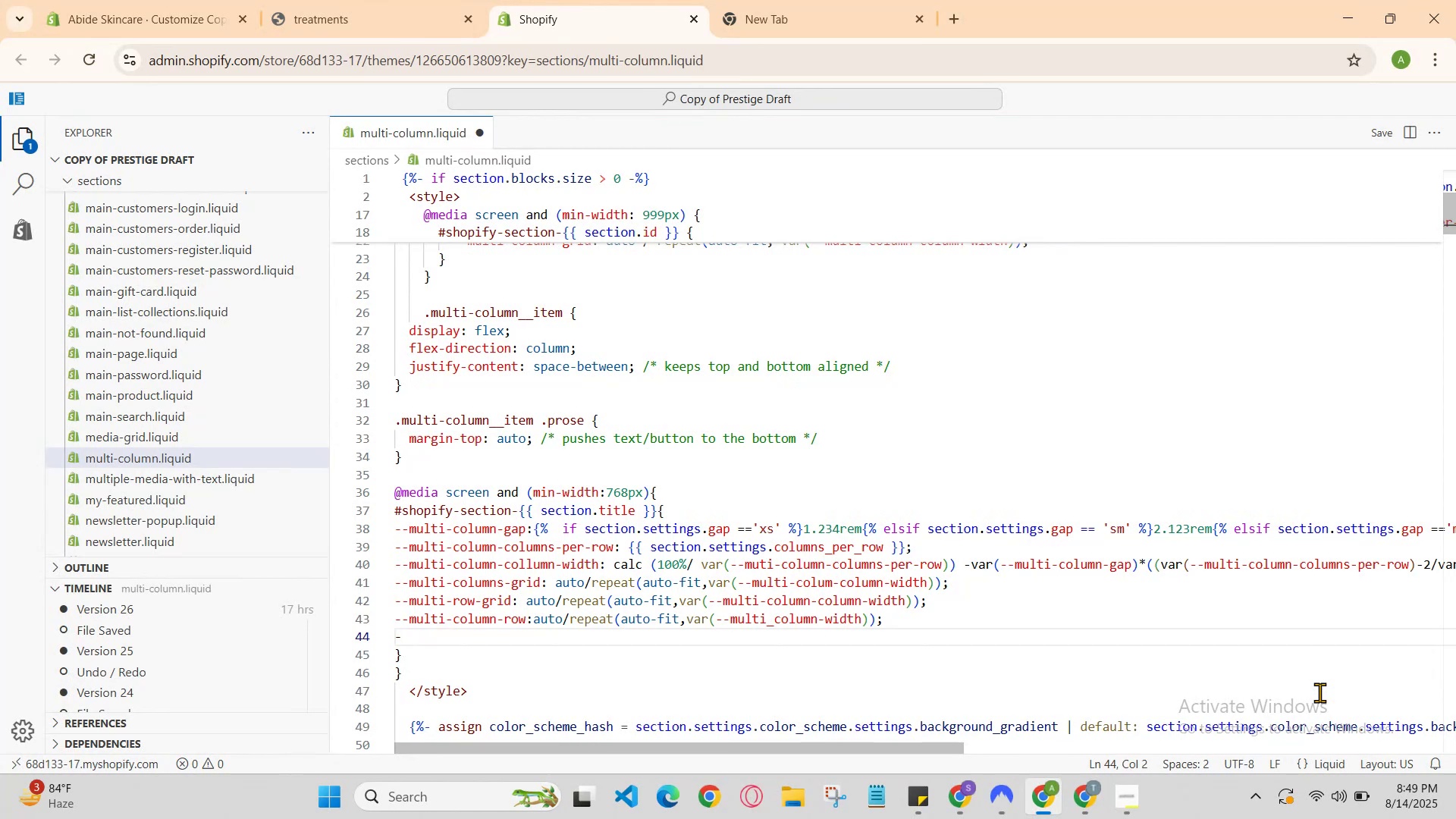 
key(Backspace)
 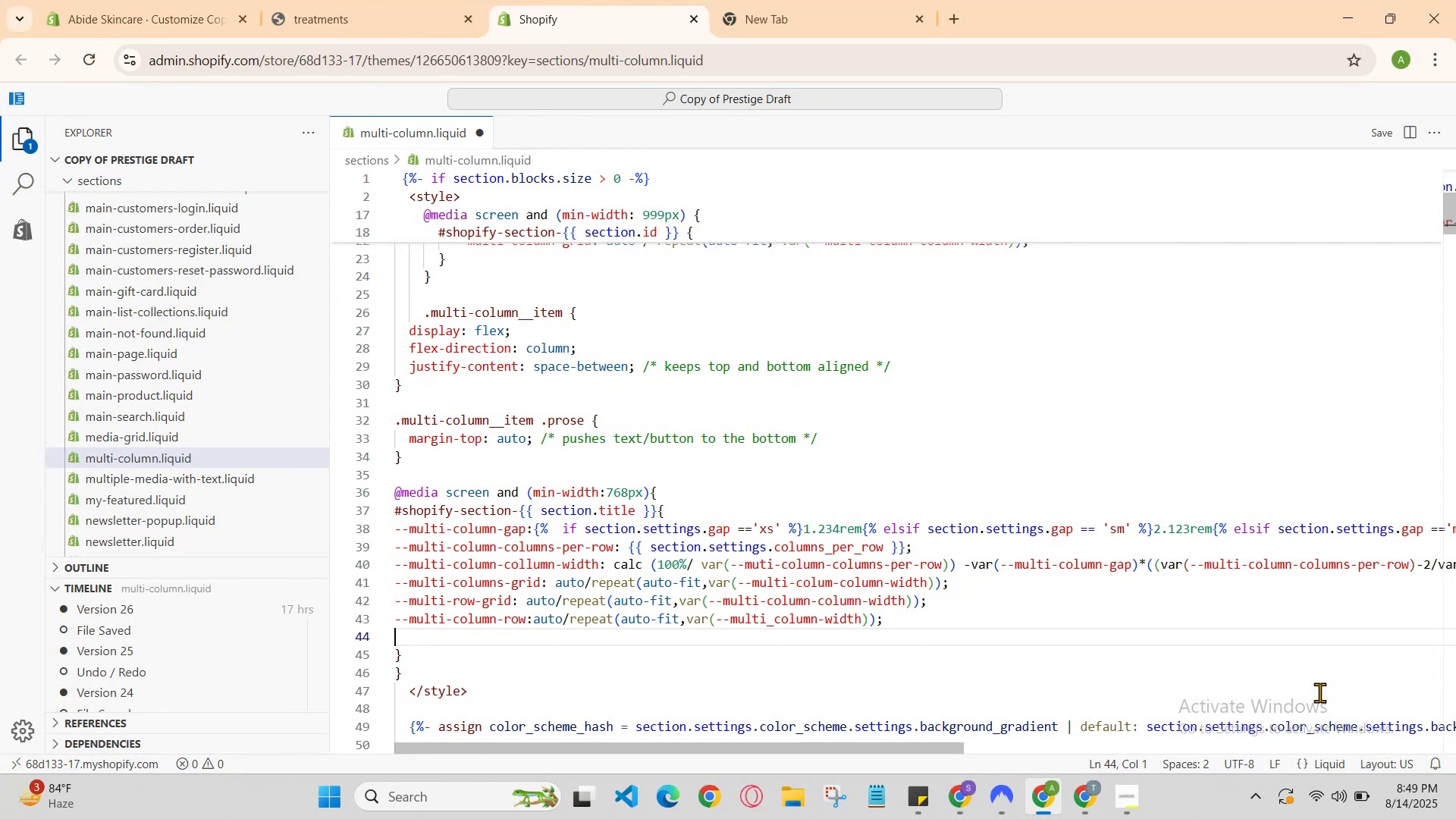 
key(Backspace)
 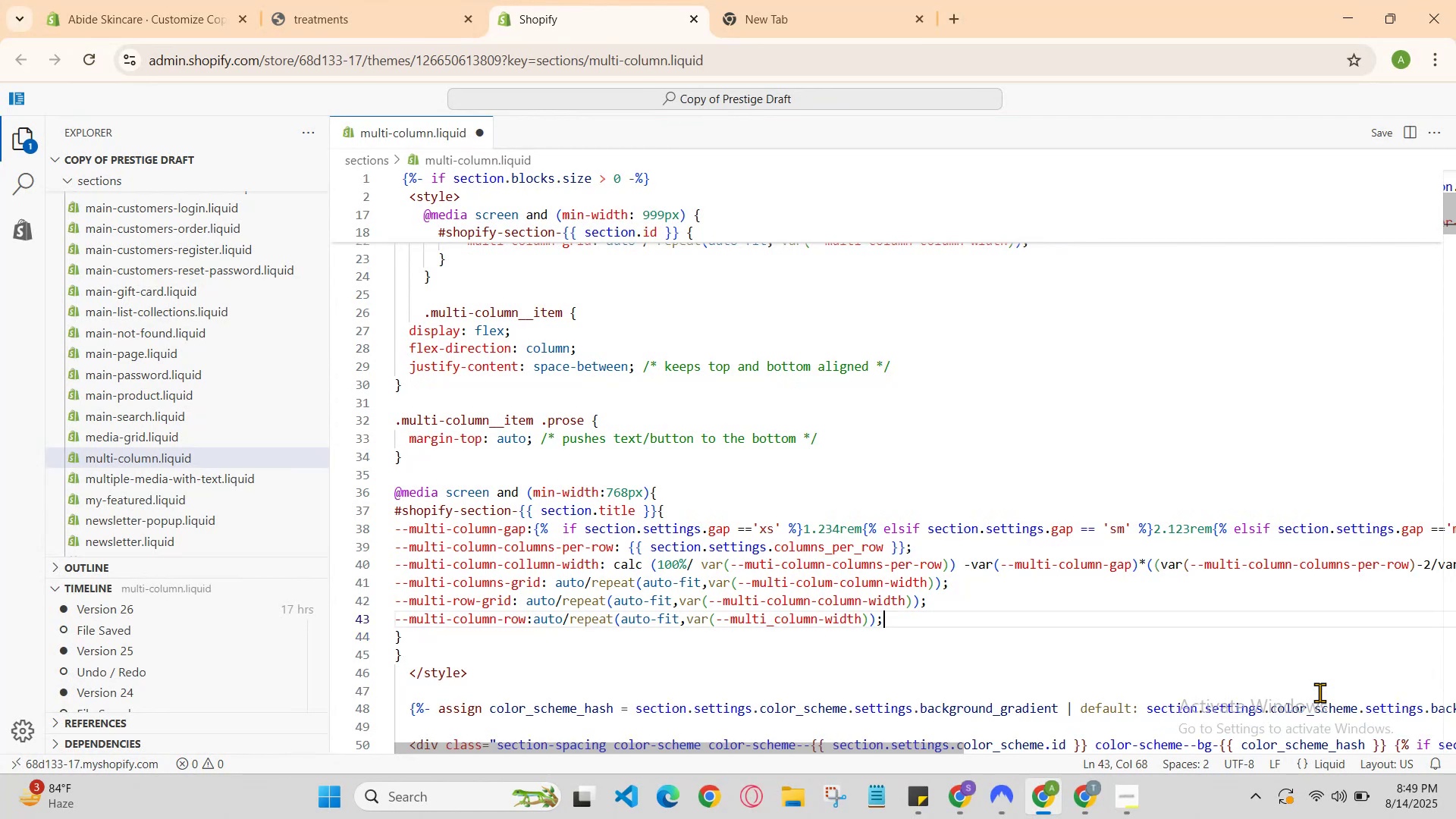 
key(Backspace)
 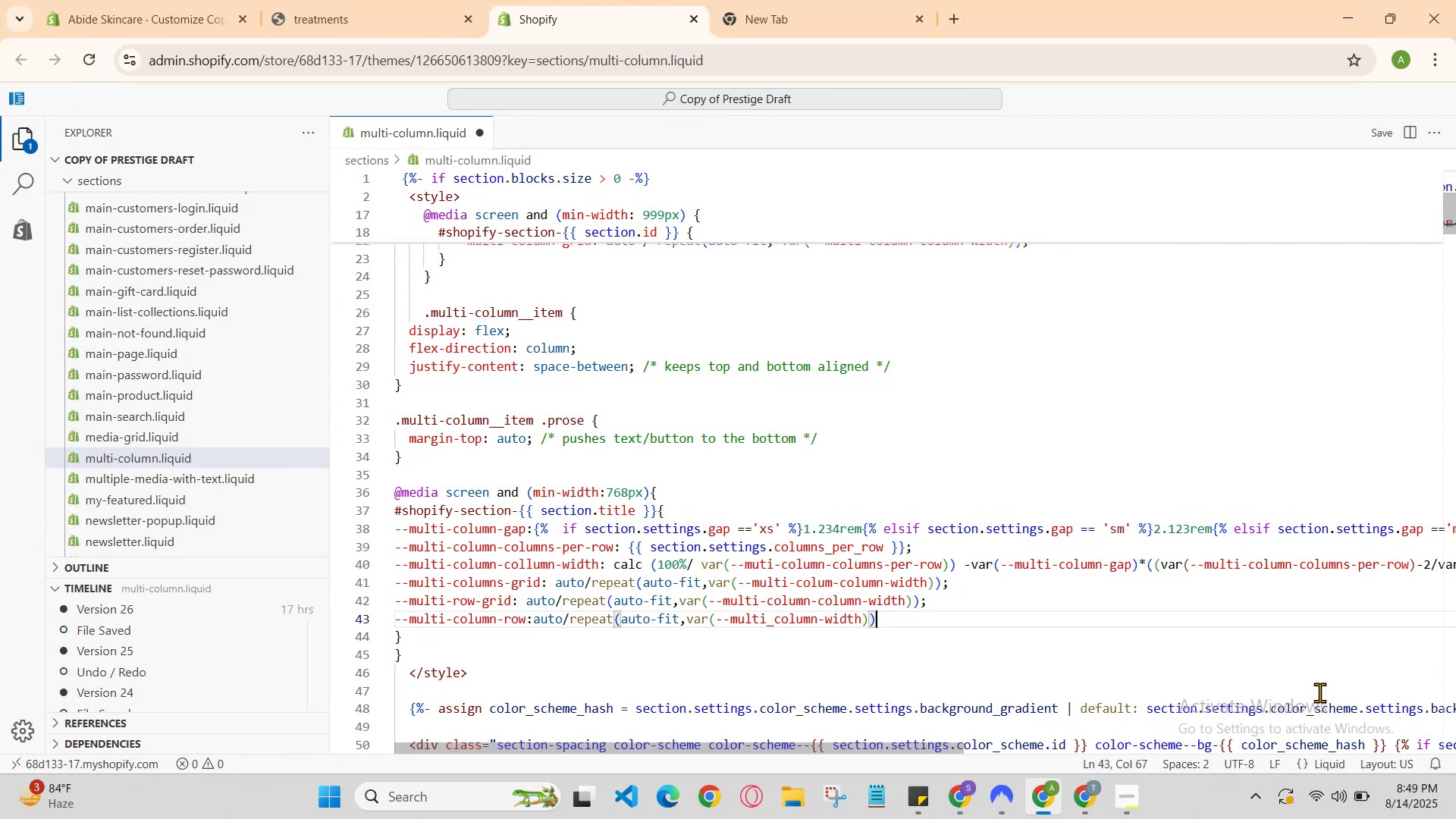 
key(Backspace)
 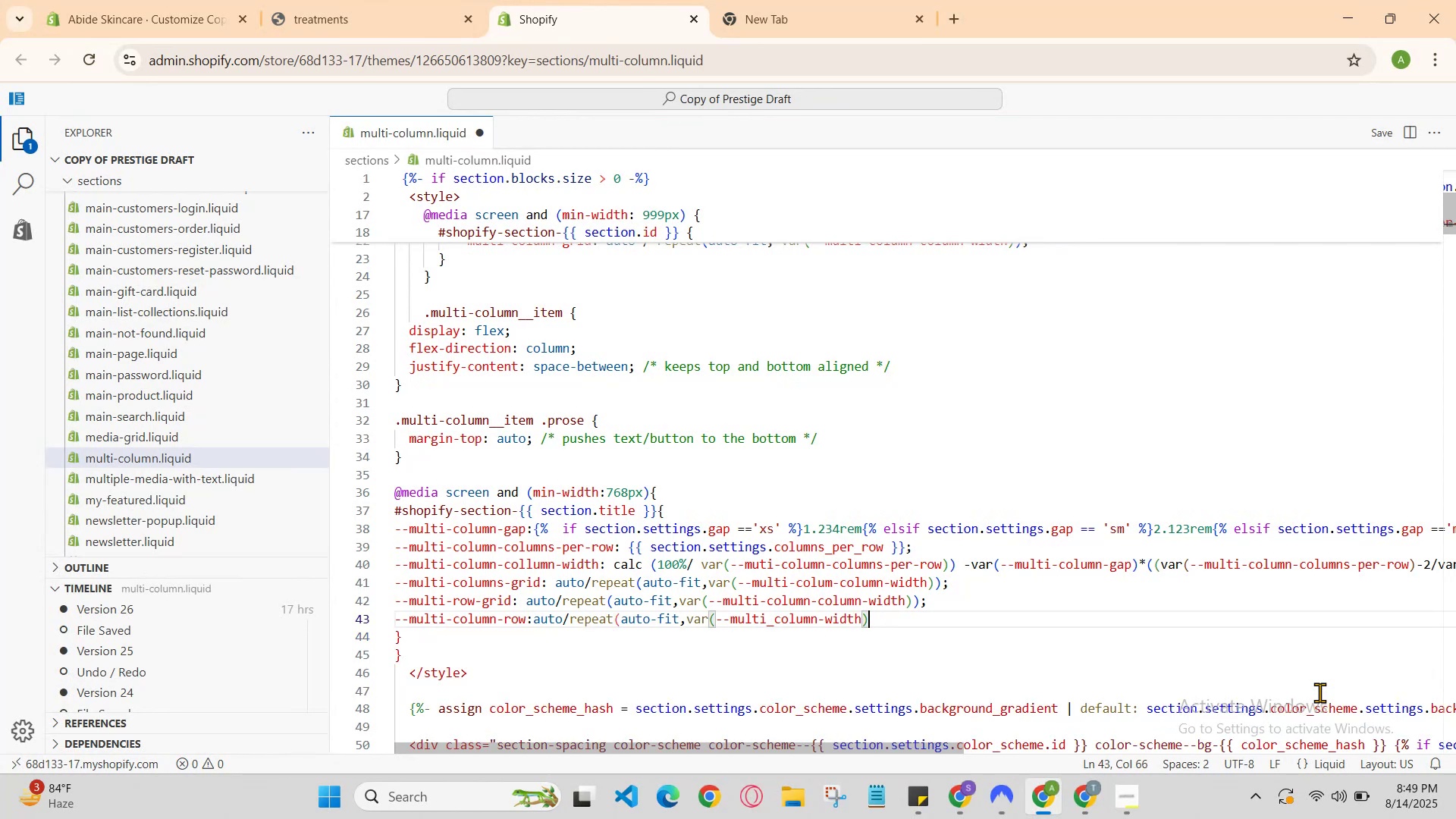 
key(Backspace)
 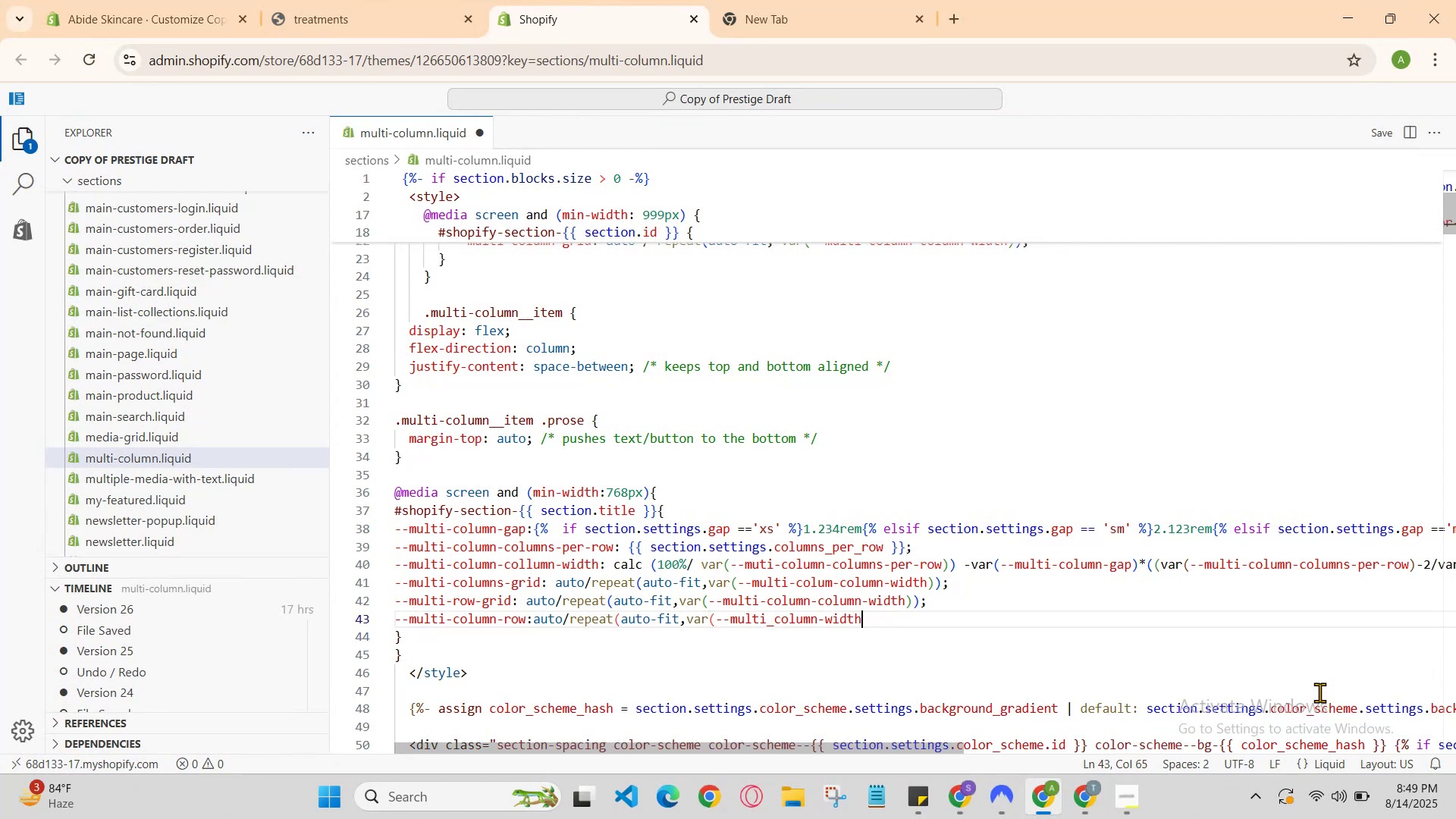 
key(Backspace)
 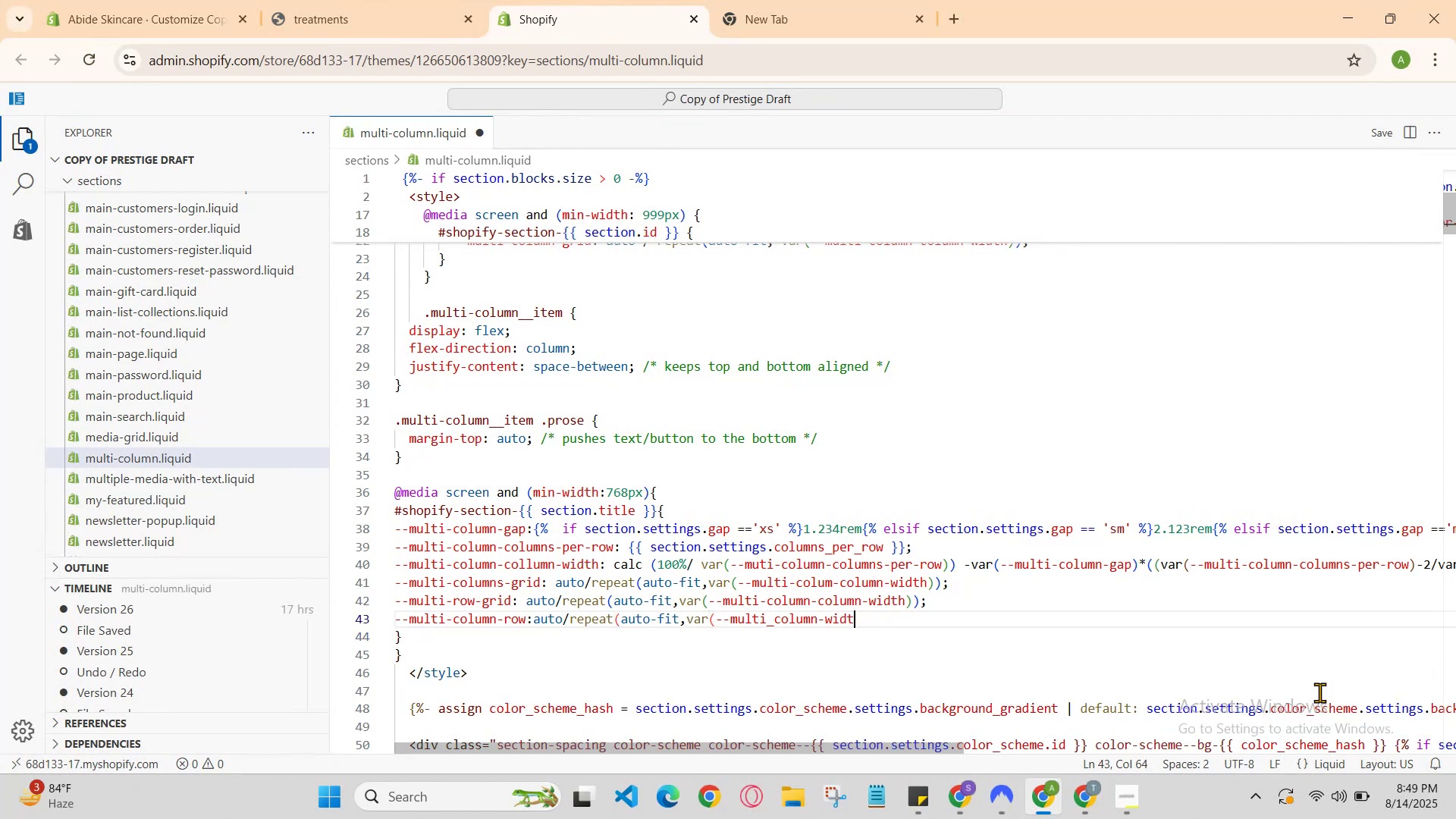 
key(Backspace)
 